 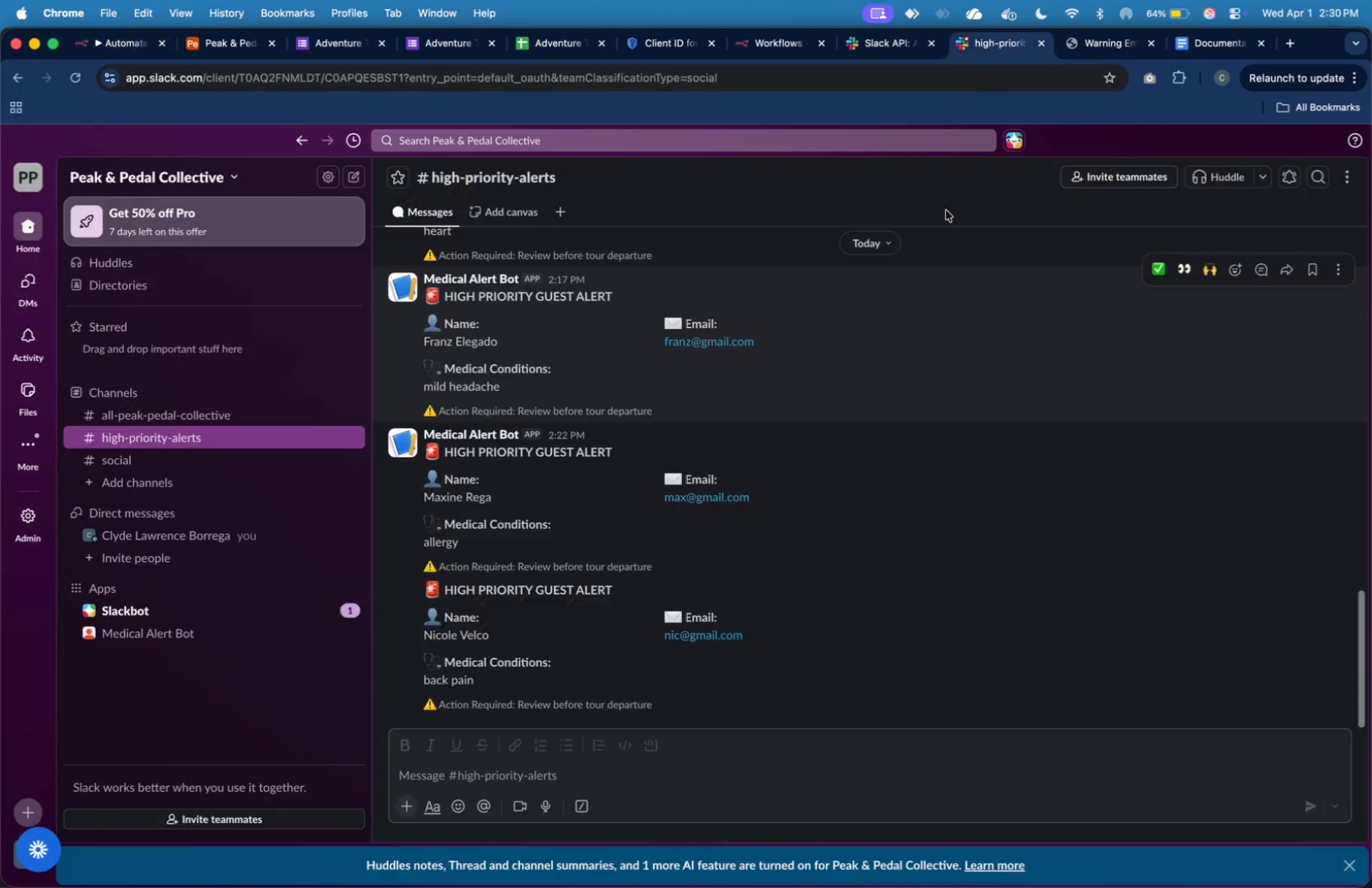 
scroll: coordinate [889, 314], scroll_direction: down, amount: 6.0
 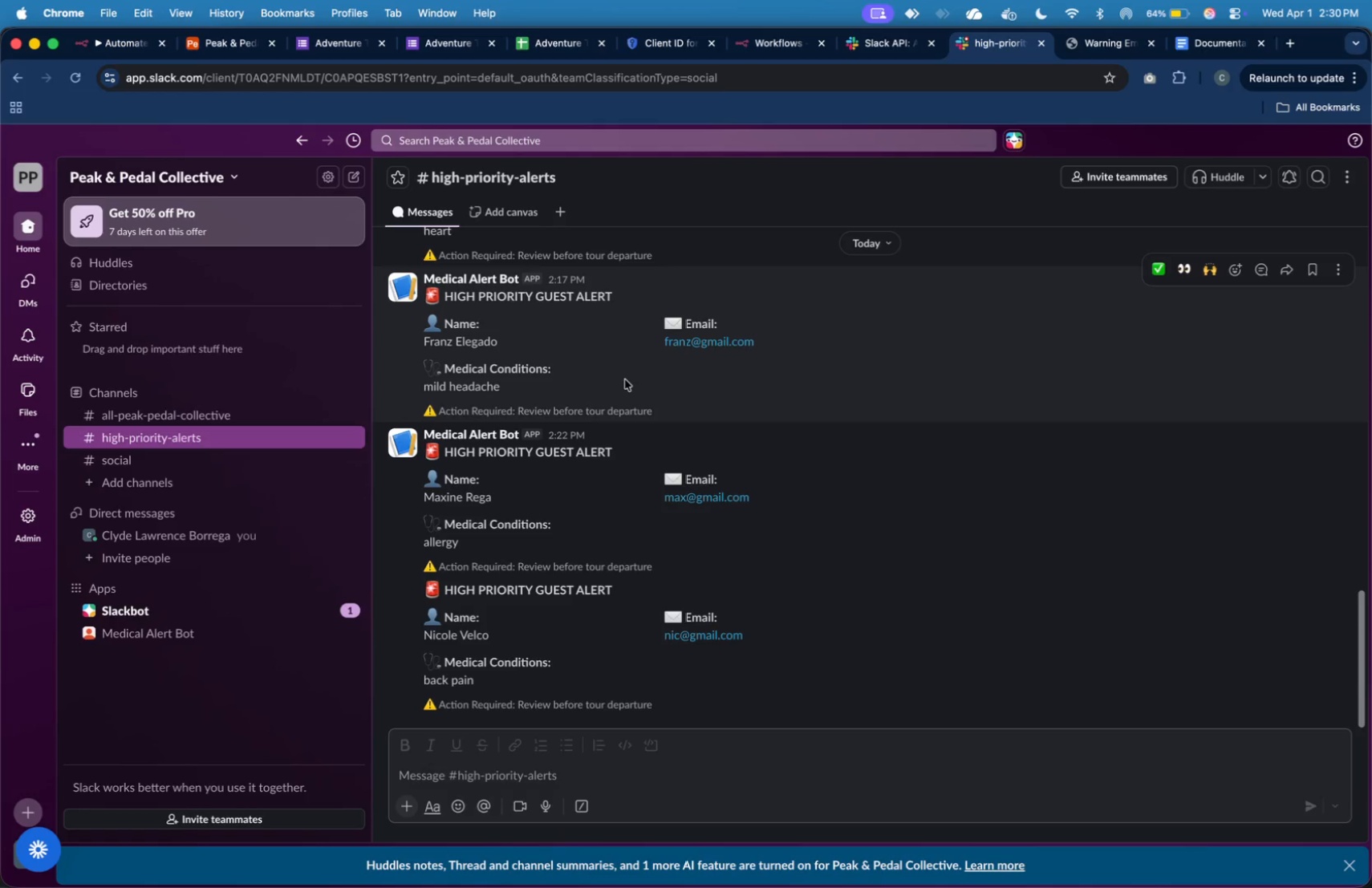 
wait(7.21)
 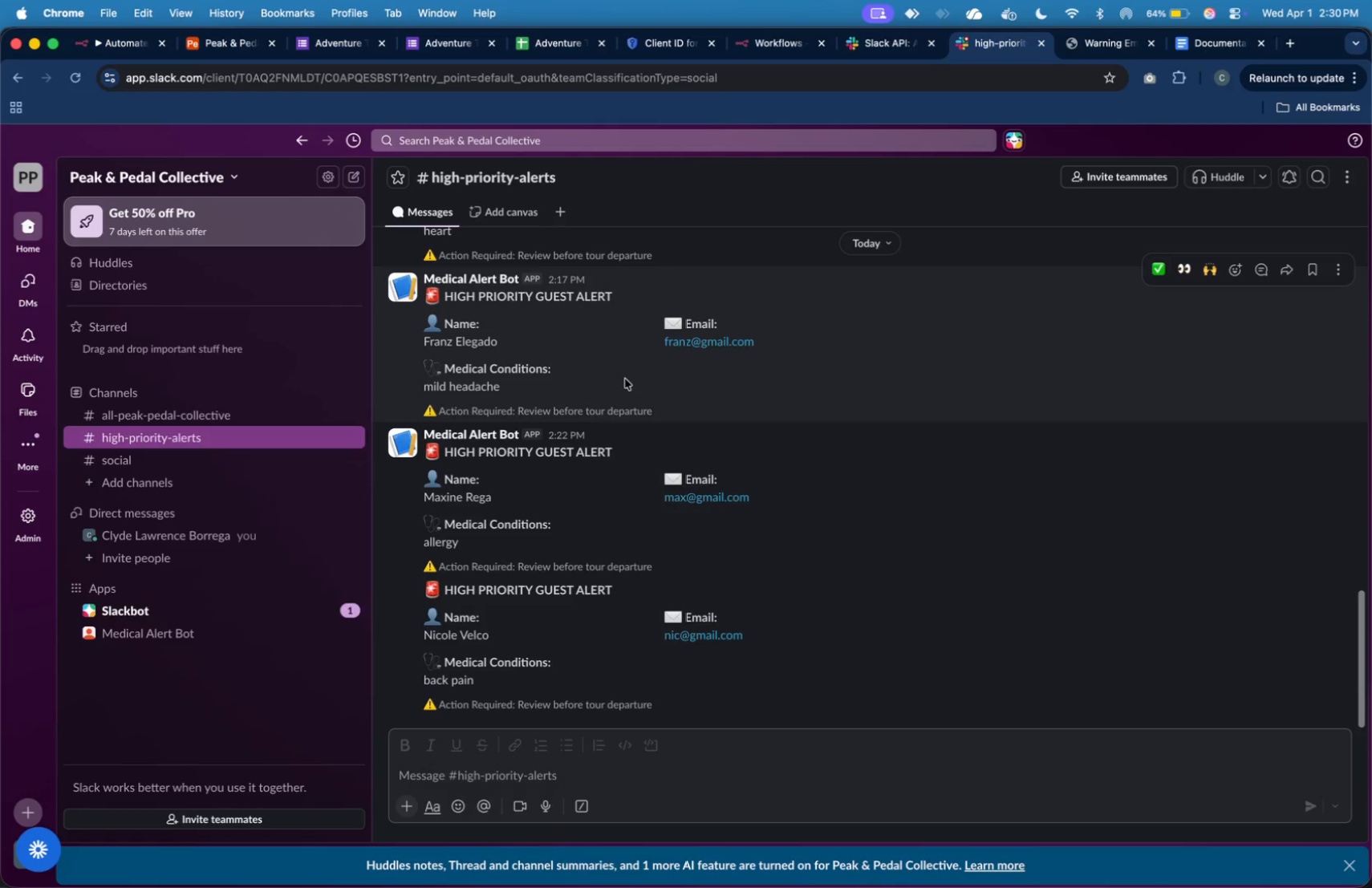 
left_click([115, 47])
 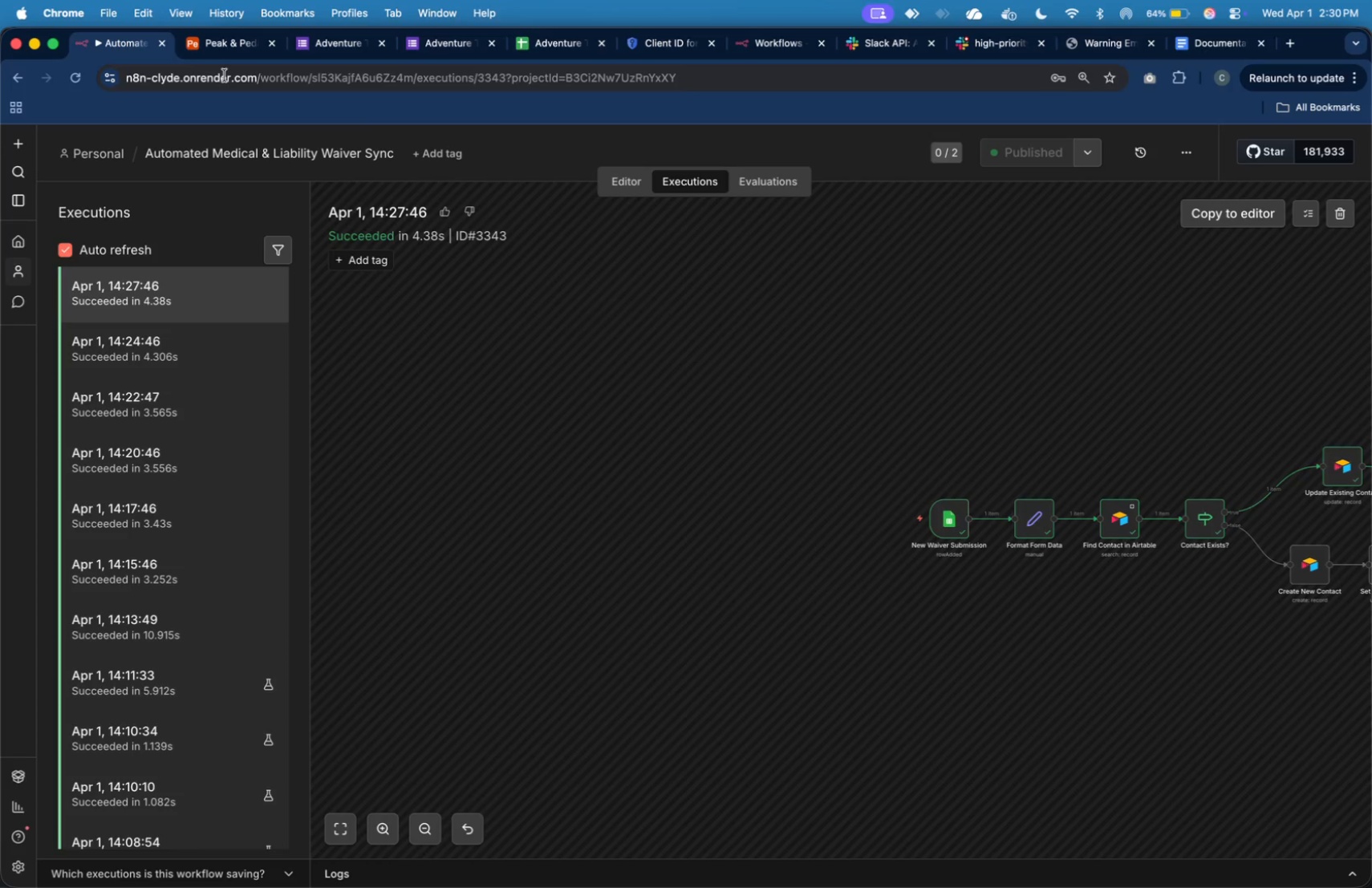 
left_click([226, 51])
 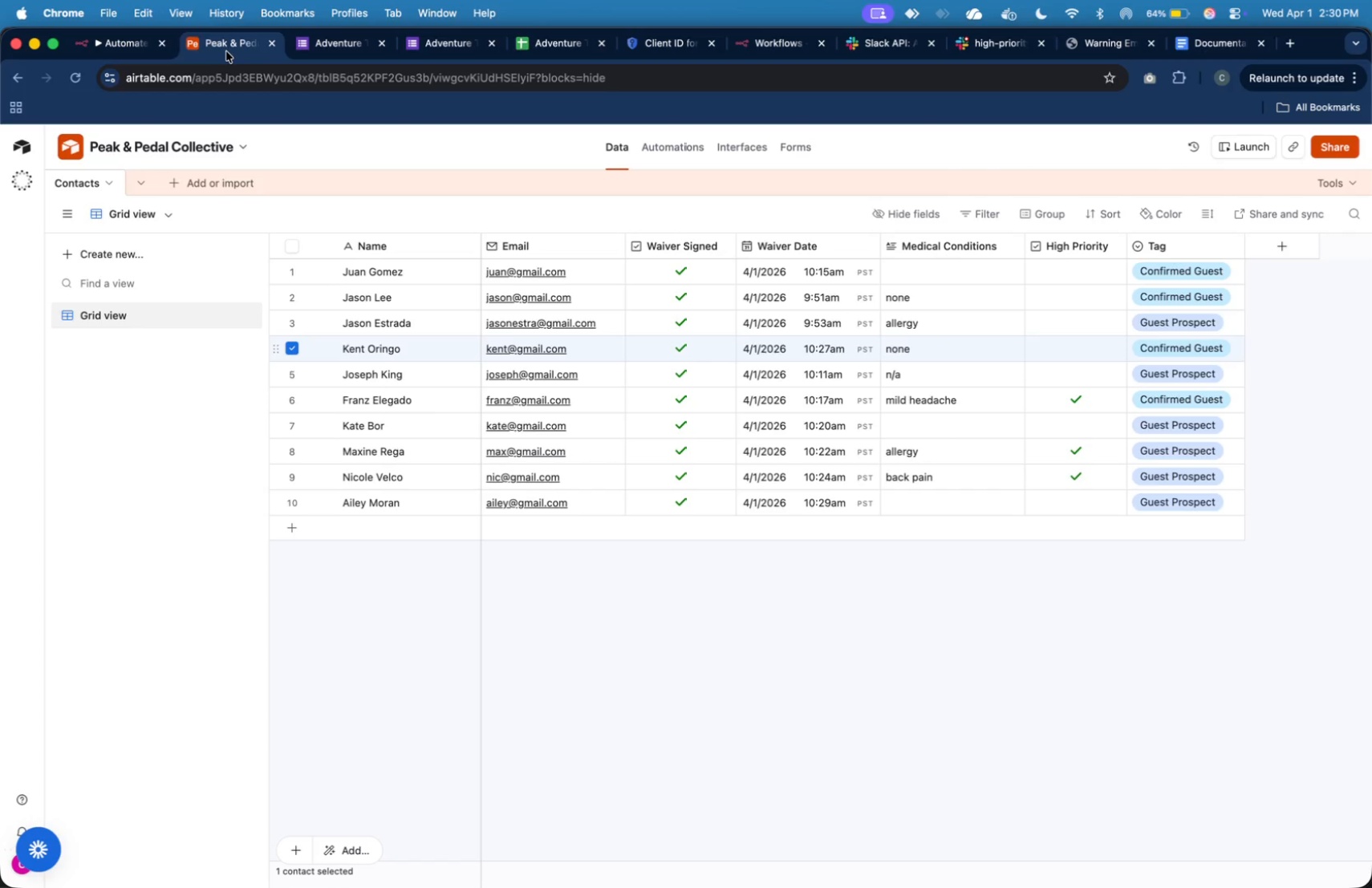 
wait(9.67)
 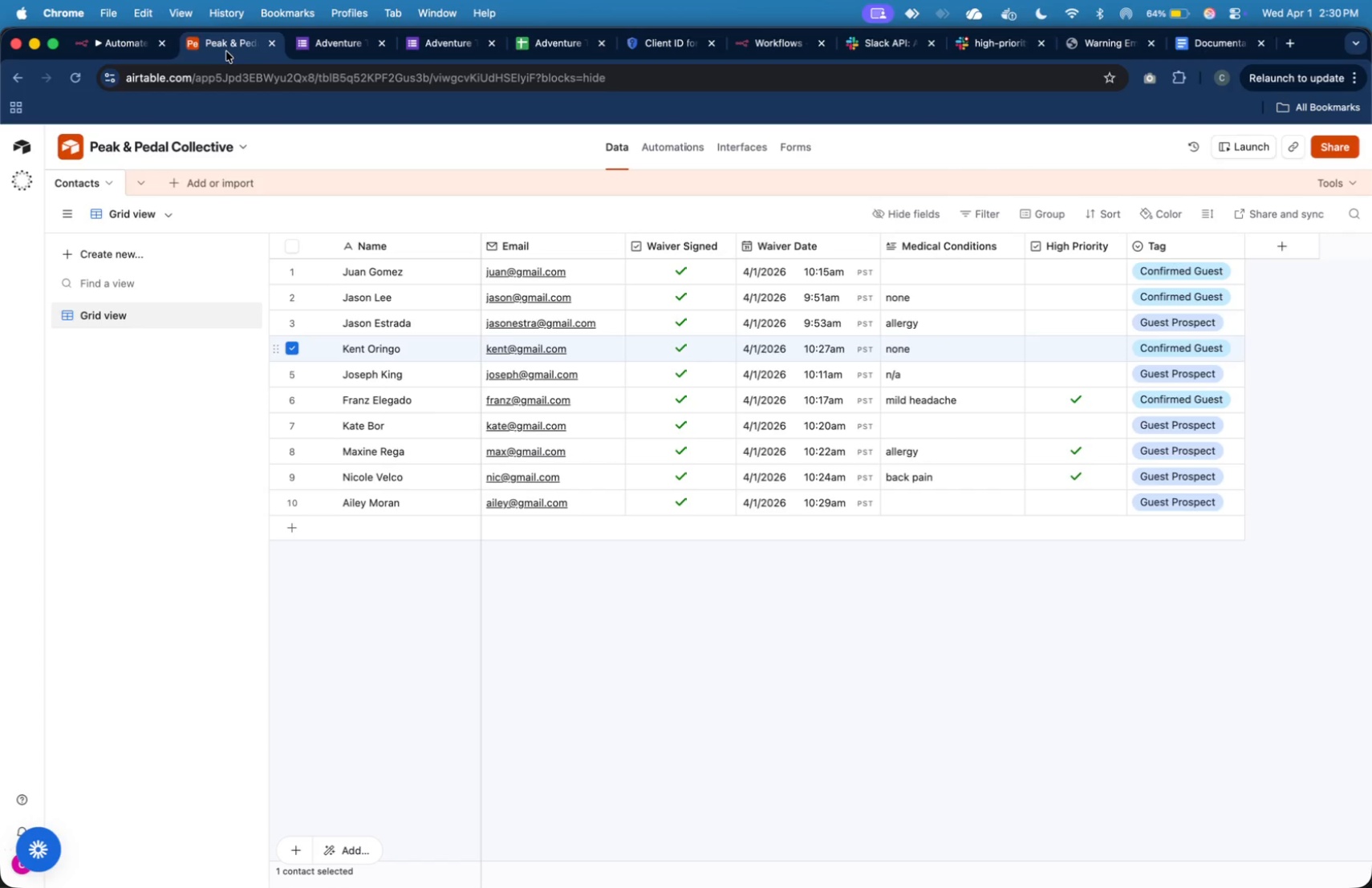 
left_click([416, 42])
 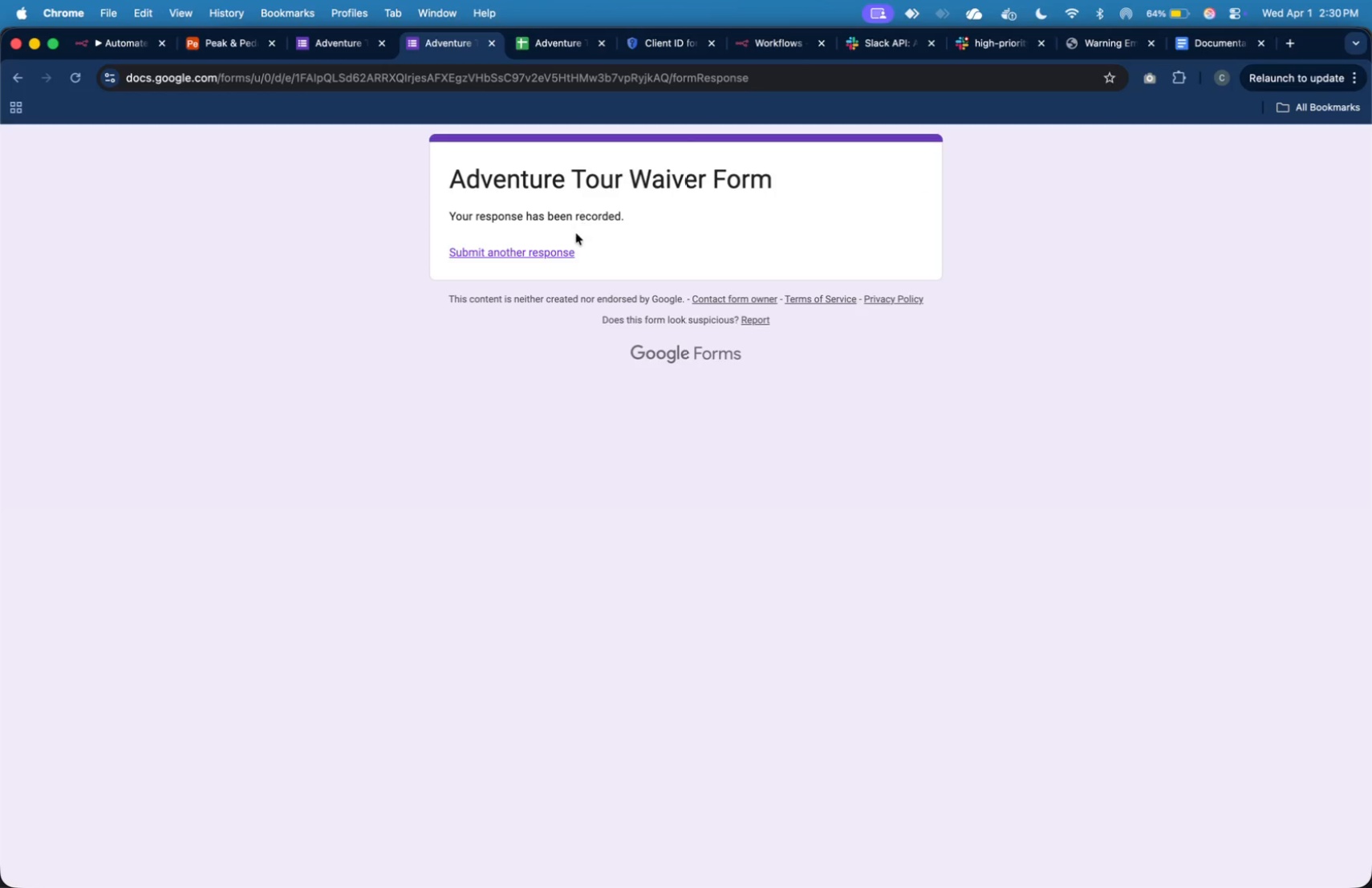 
left_click([574, 252])
 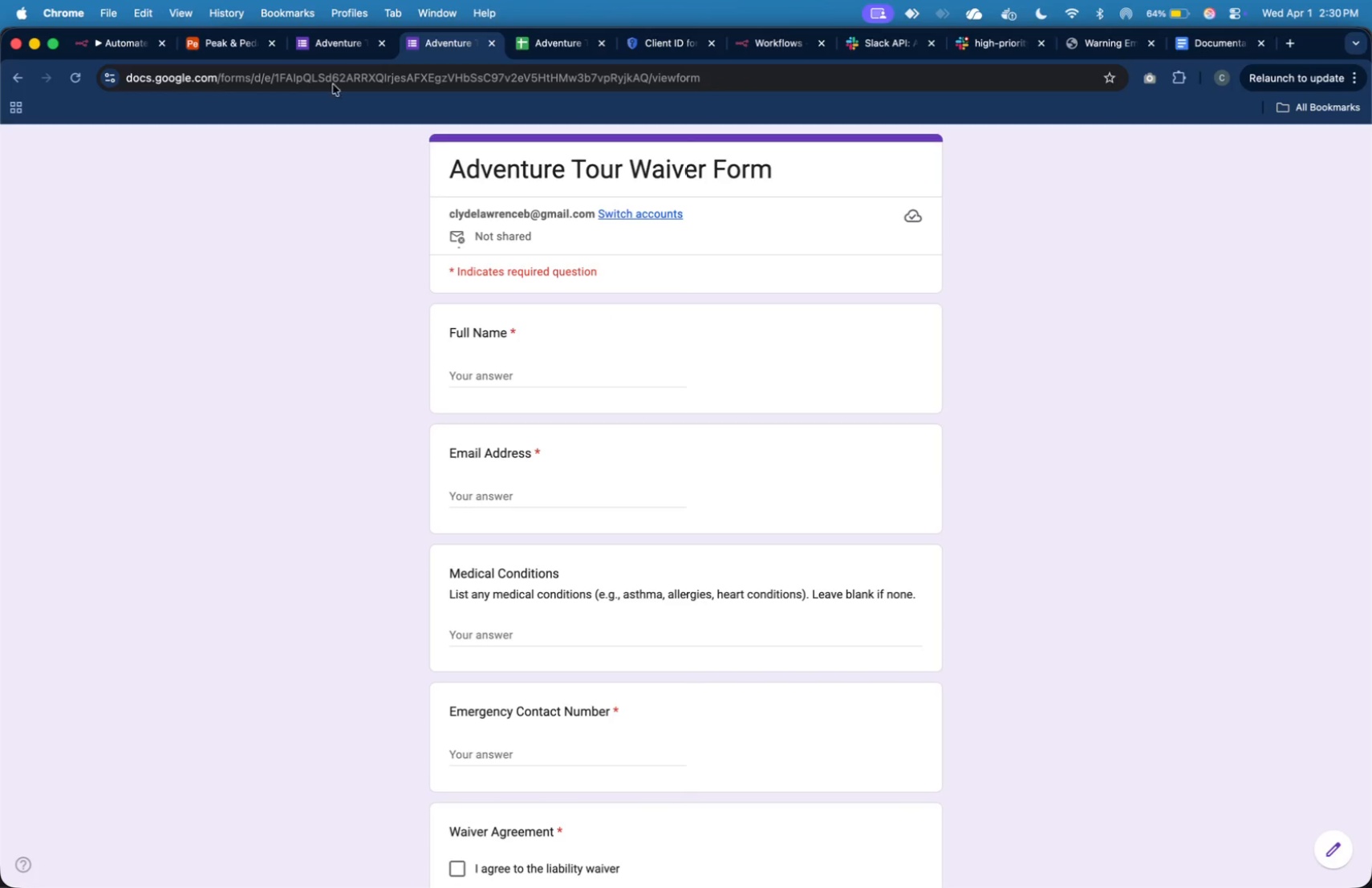 
left_click([233, 47])
 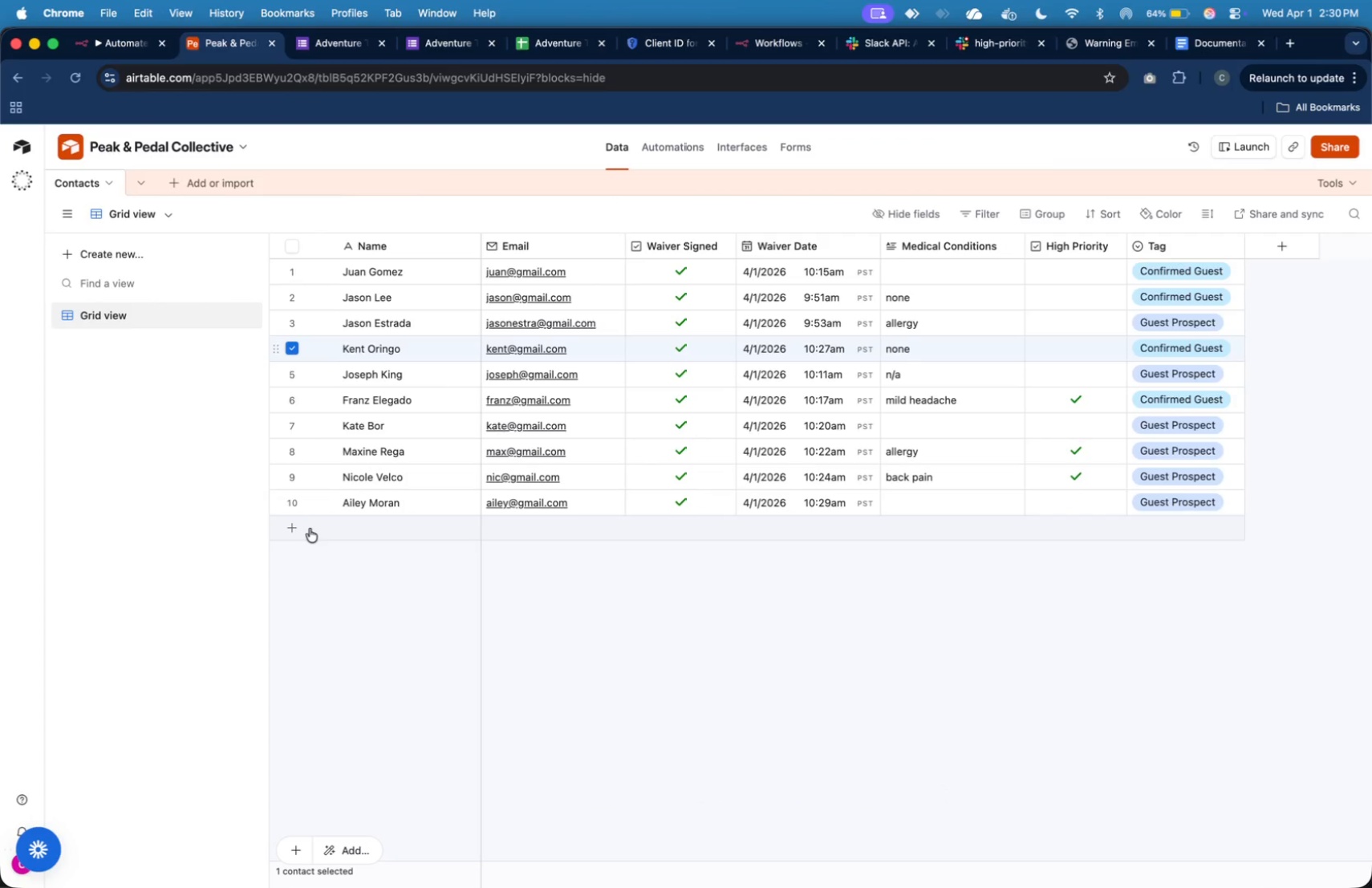 
left_click([299, 528])
 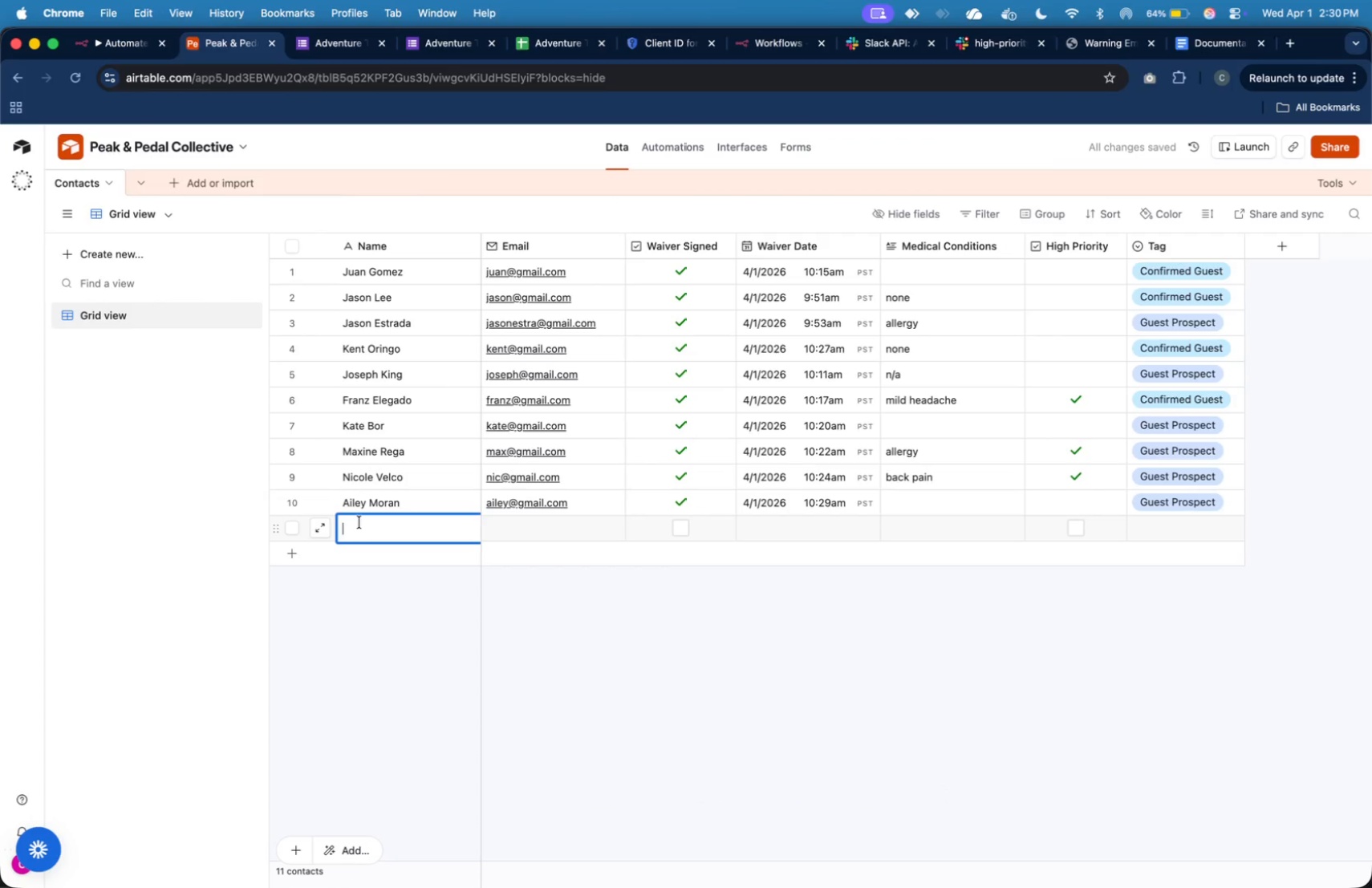 
type(Jeroc)
key(Backspace)
key(Backspace)
type(ic P)
key(Backspace)
type(Pura)
key(Tab)
type(jeric@gmail.com)
key(Tab)
 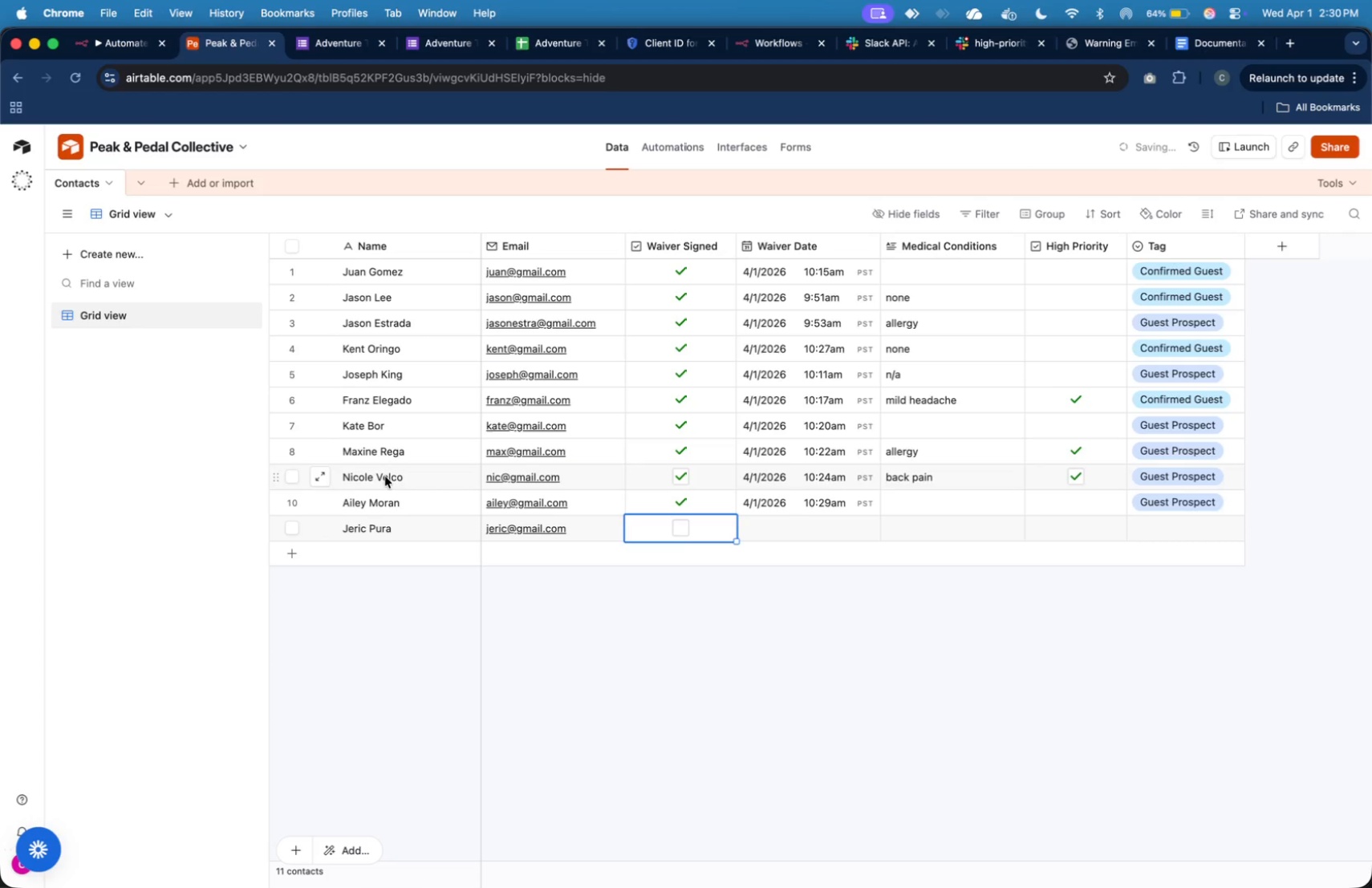 
left_click([124, 49])
 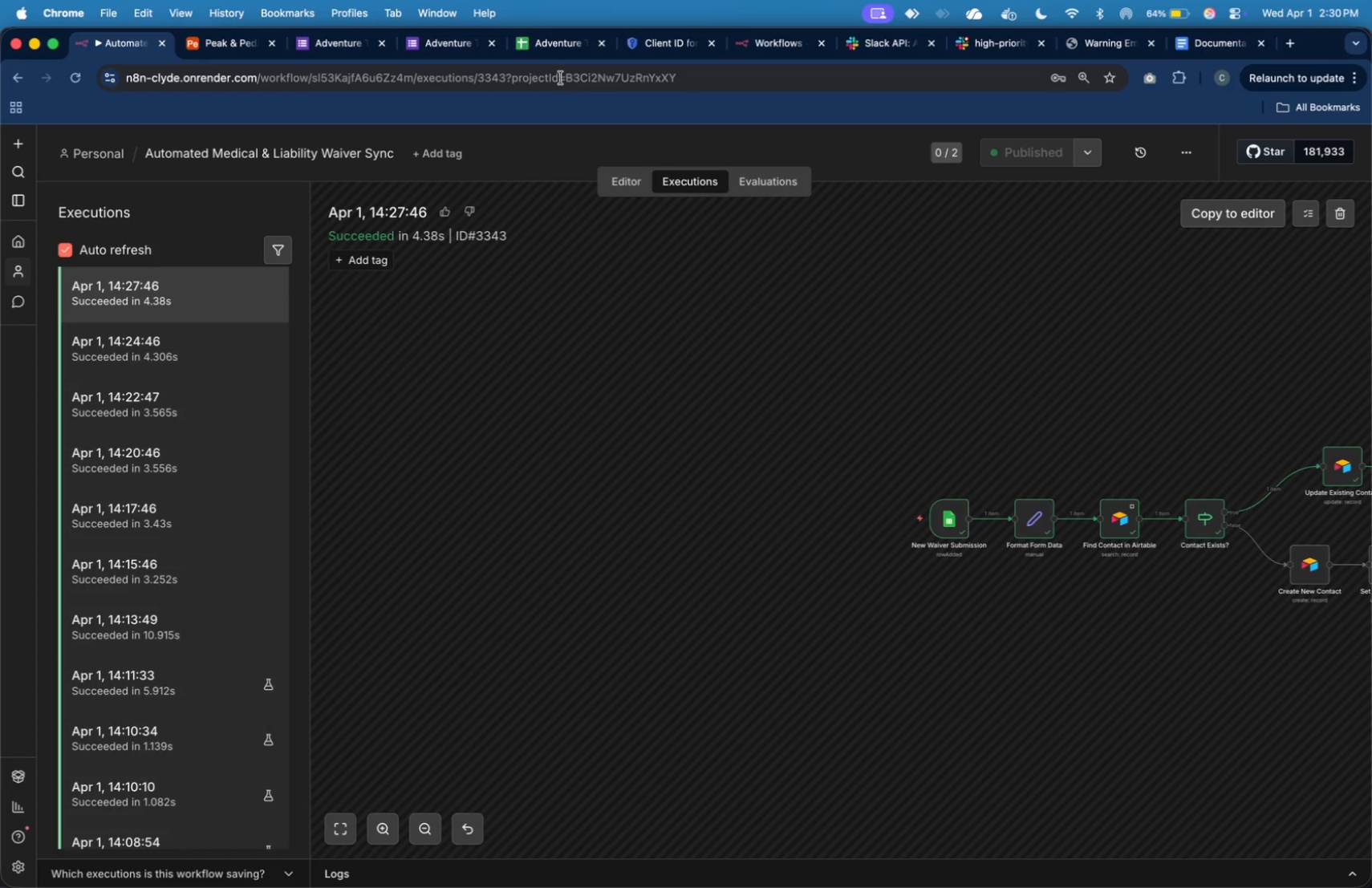 
left_click([441, 47])
 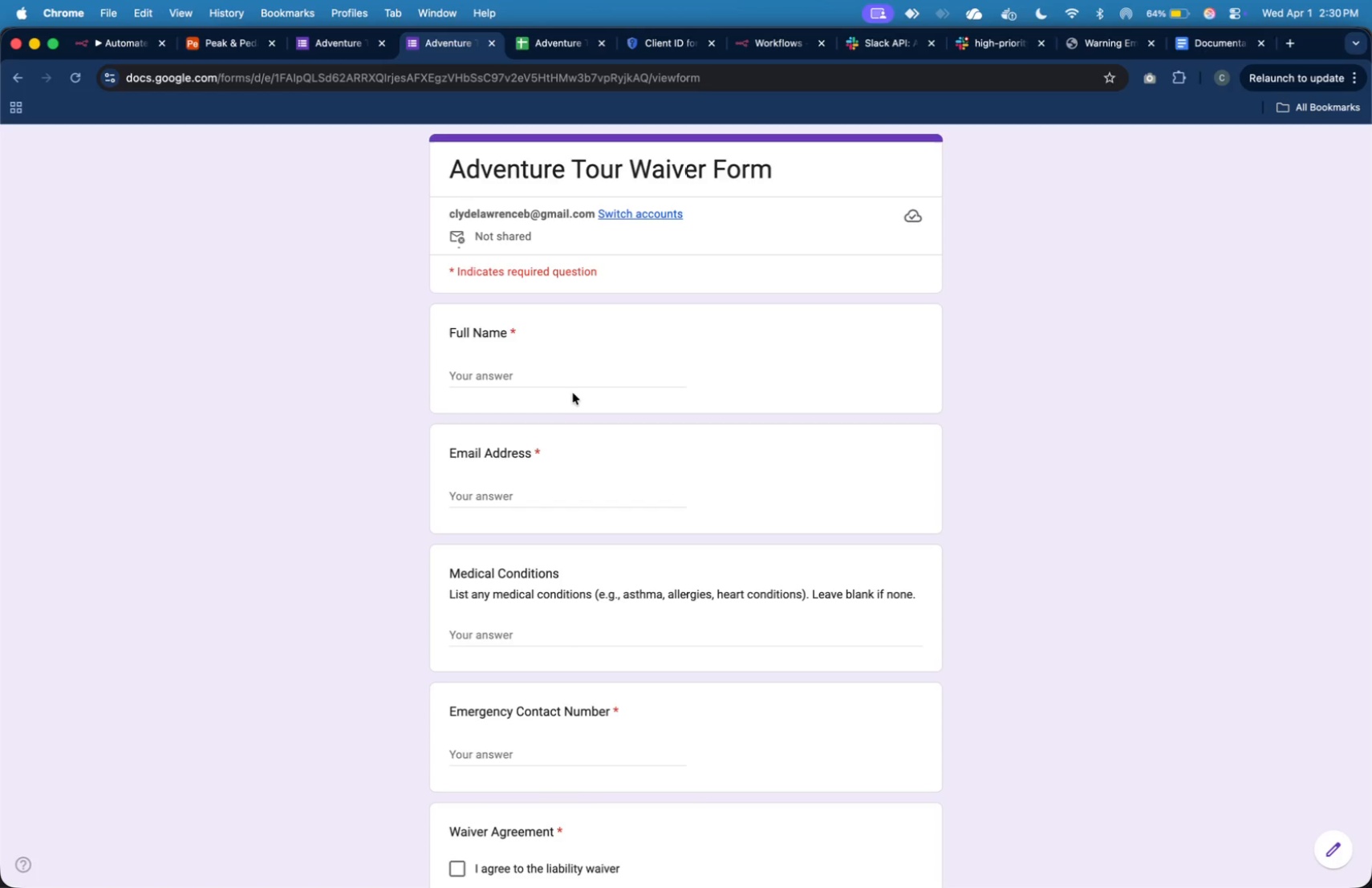 
double_click([566, 380])
 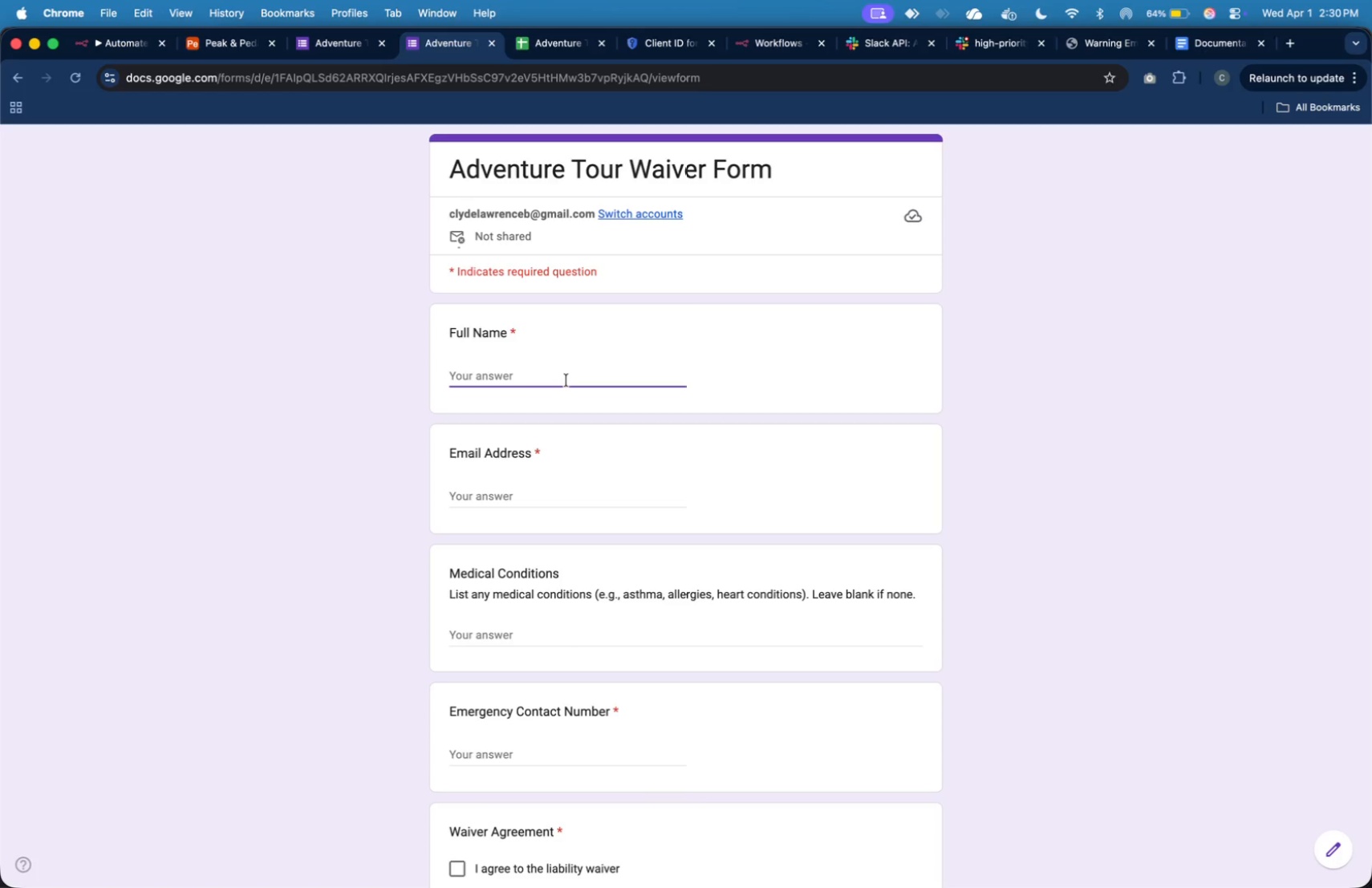 
type(Jeric Pura)
key(Tab)
type(jeric@gmail.com)
key(Tab)
type(allergym )
key(Backspace)
key(Backspace)
type(, asthma)
key(Tab)
type(09898889767)
 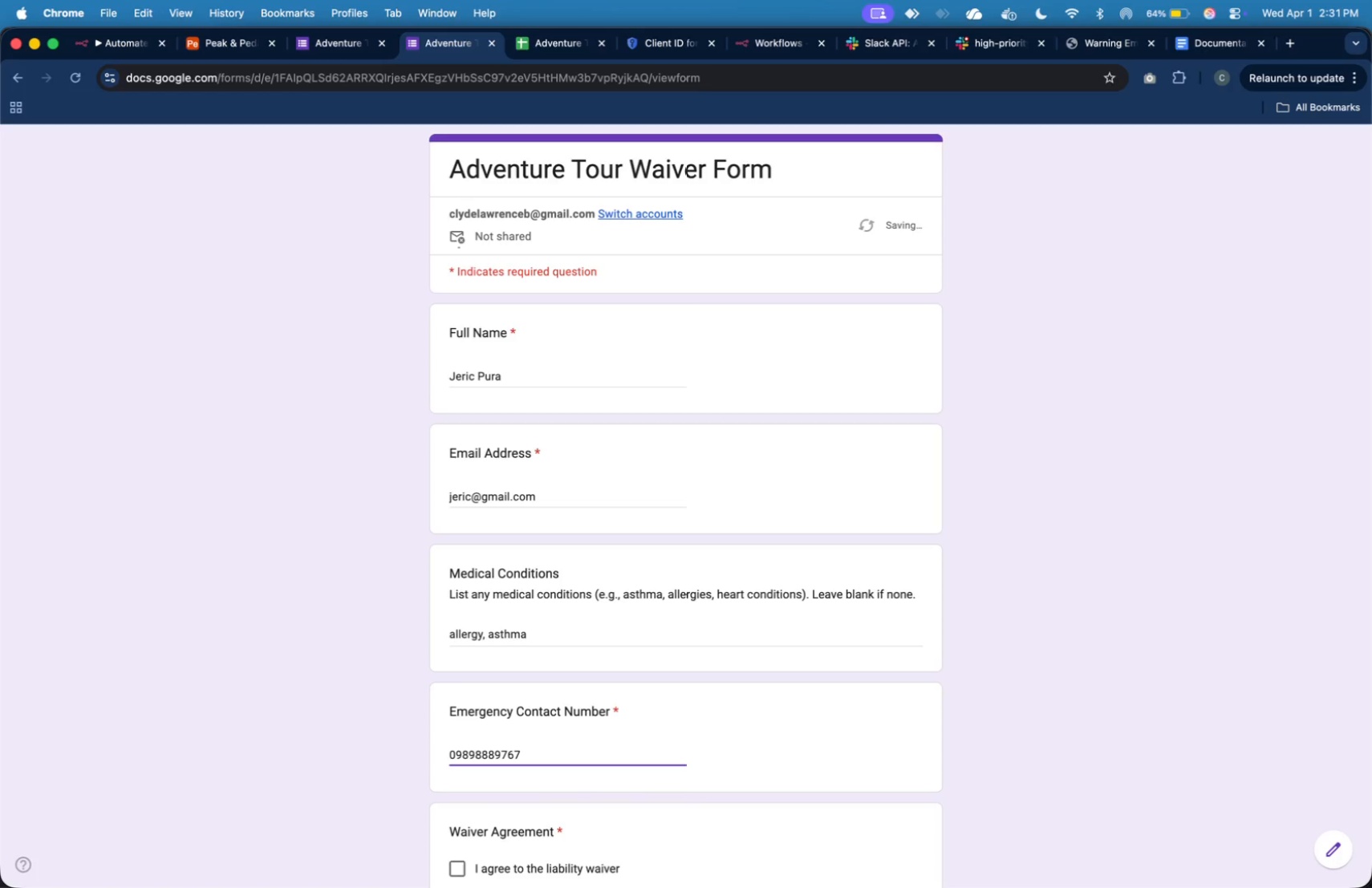 
scroll: coordinate [566, 380], scroll_direction: down, amount: 15.0
 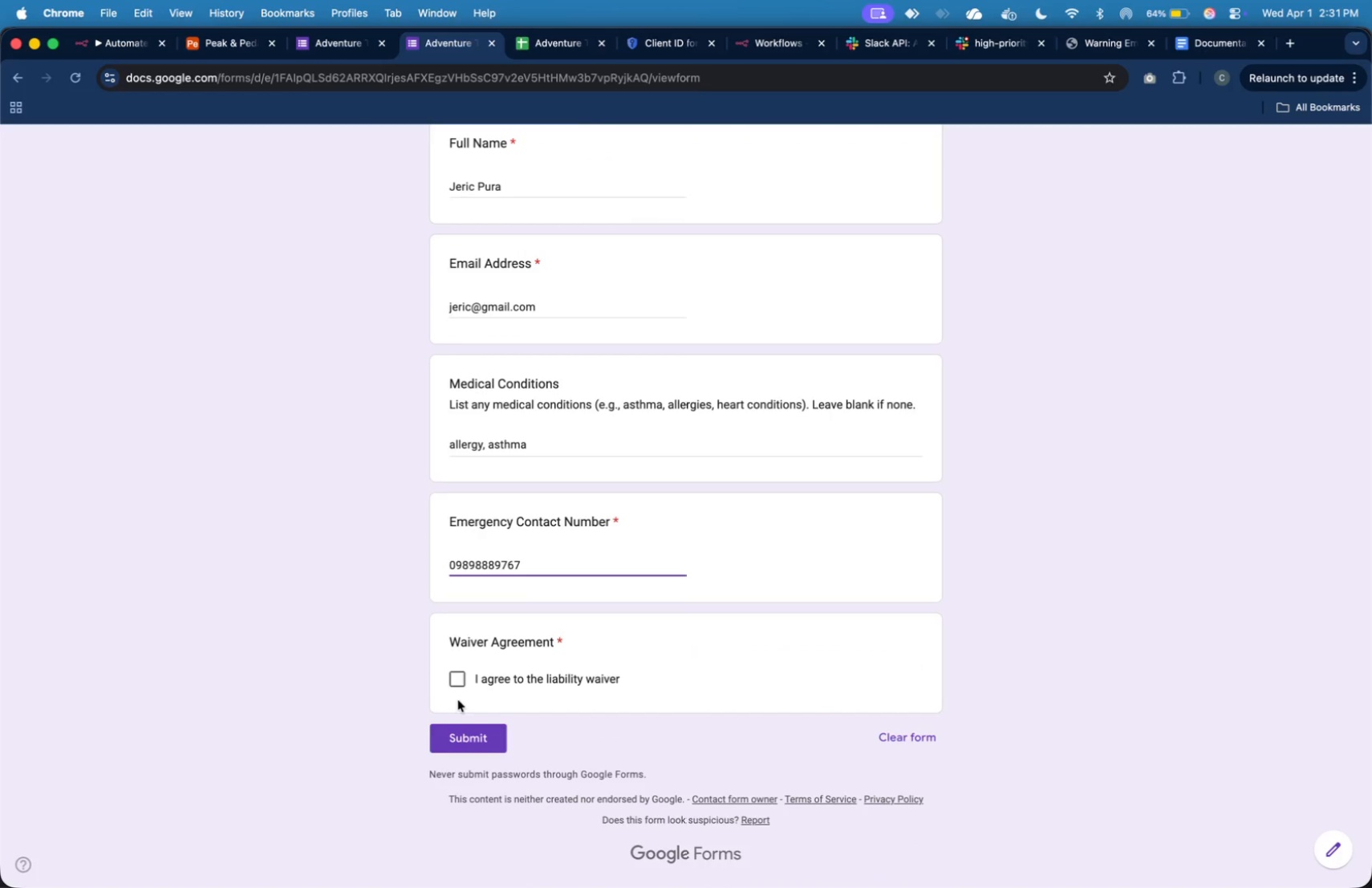 
left_click([453, 685])
 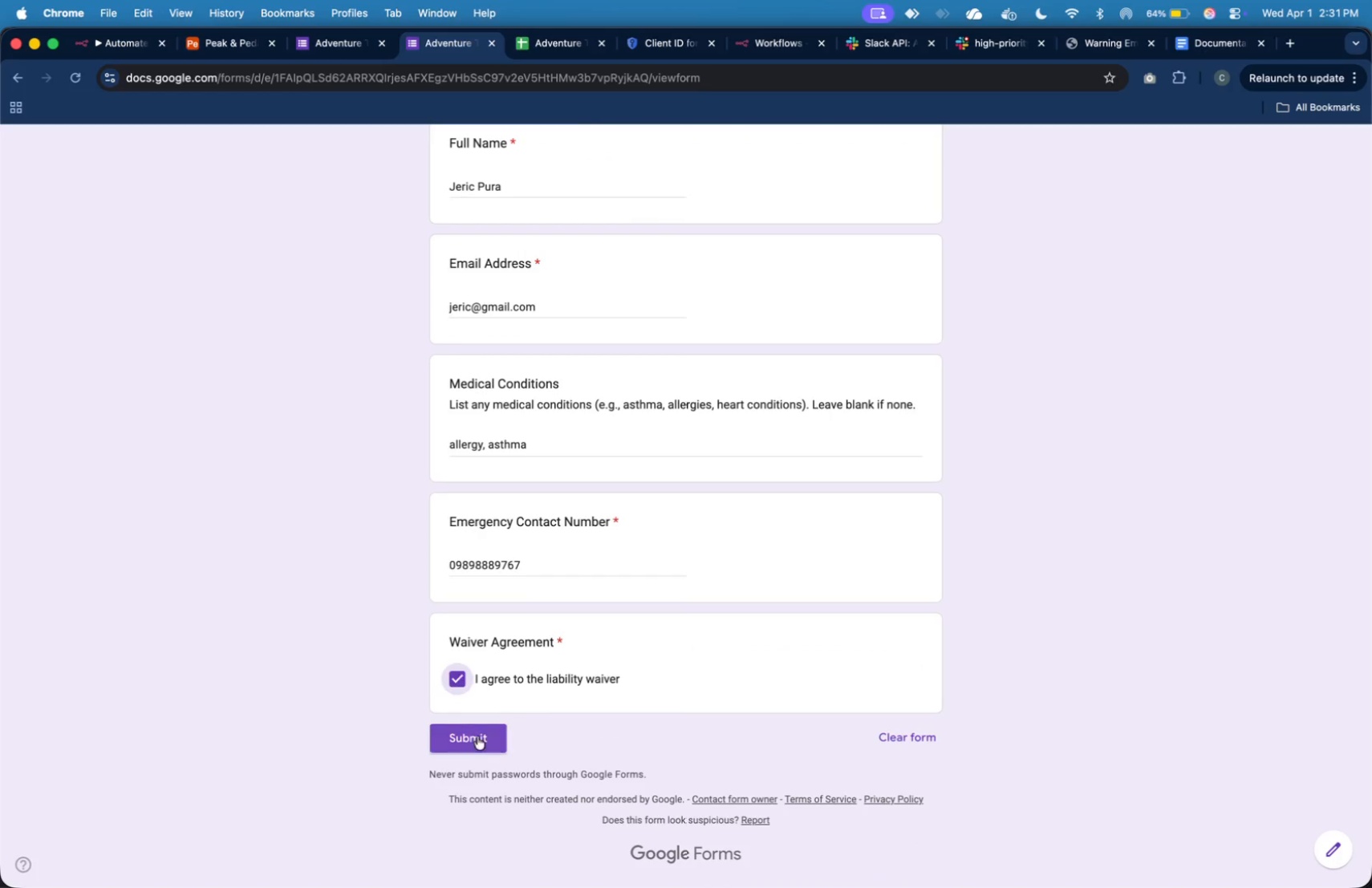 
left_click([479, 737])
 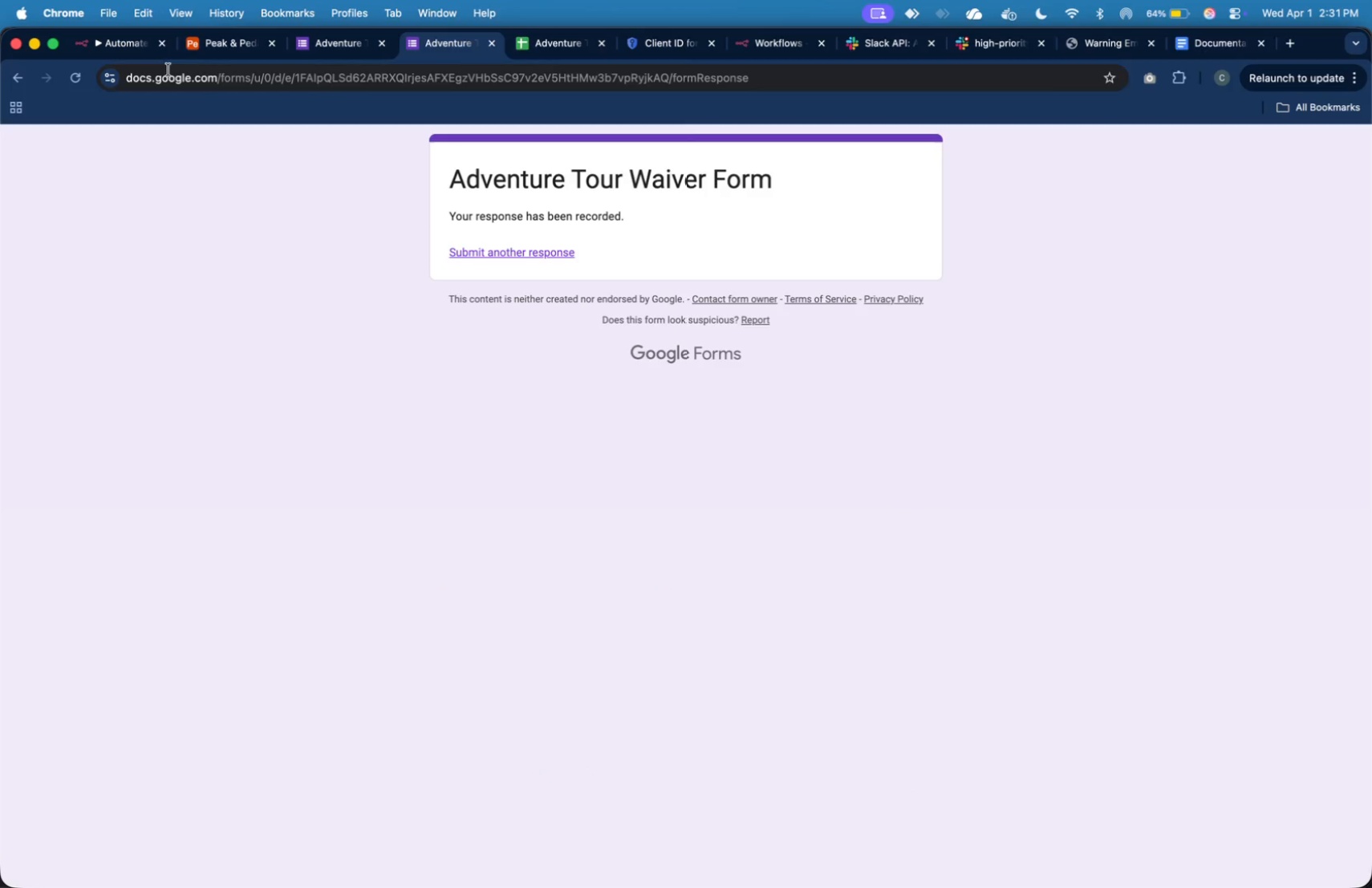 
left_click([130, 47])
 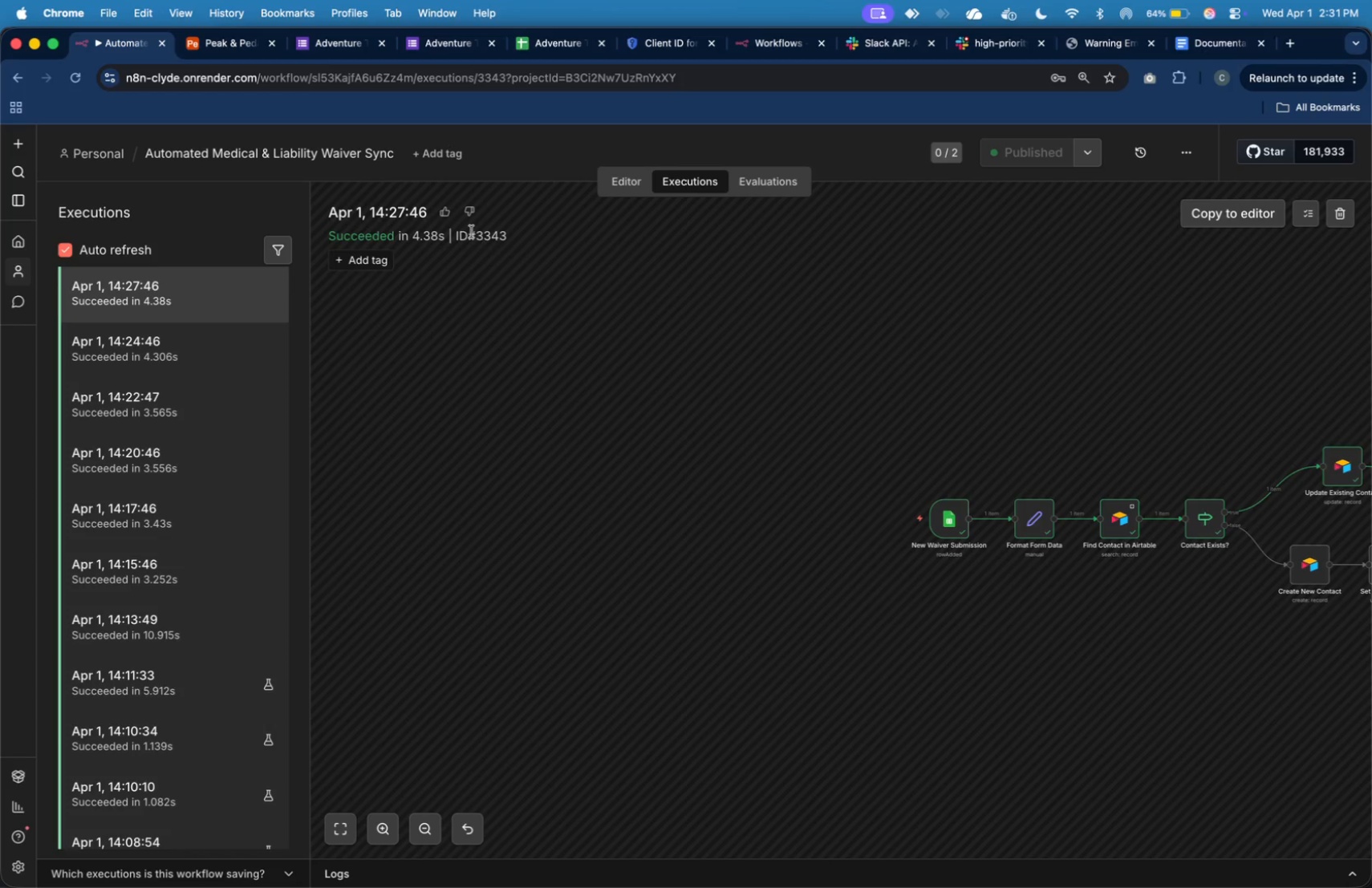 
left_click([222, 41])
 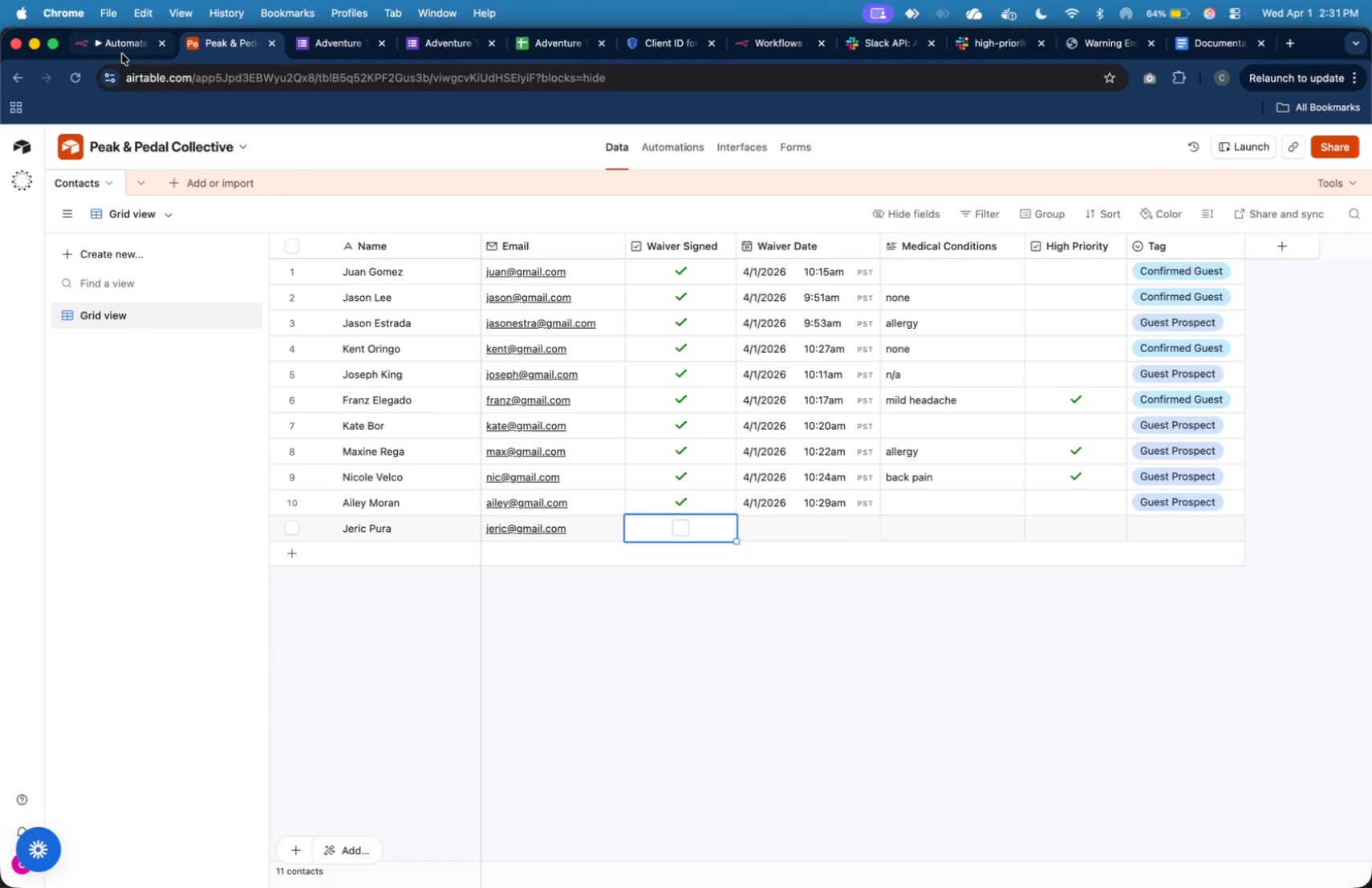 
left_click([120, 47])
 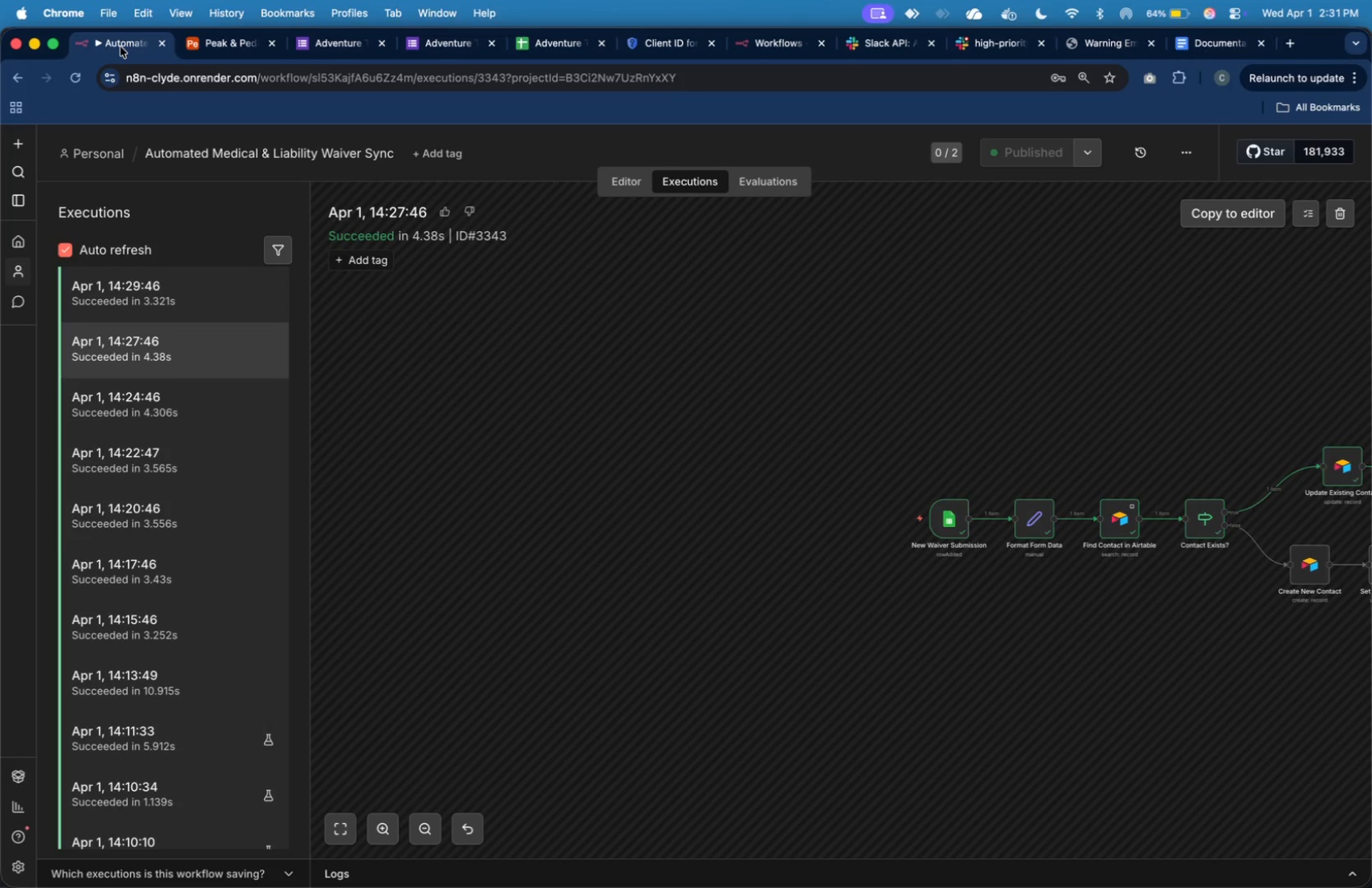 
wait(24.1)
 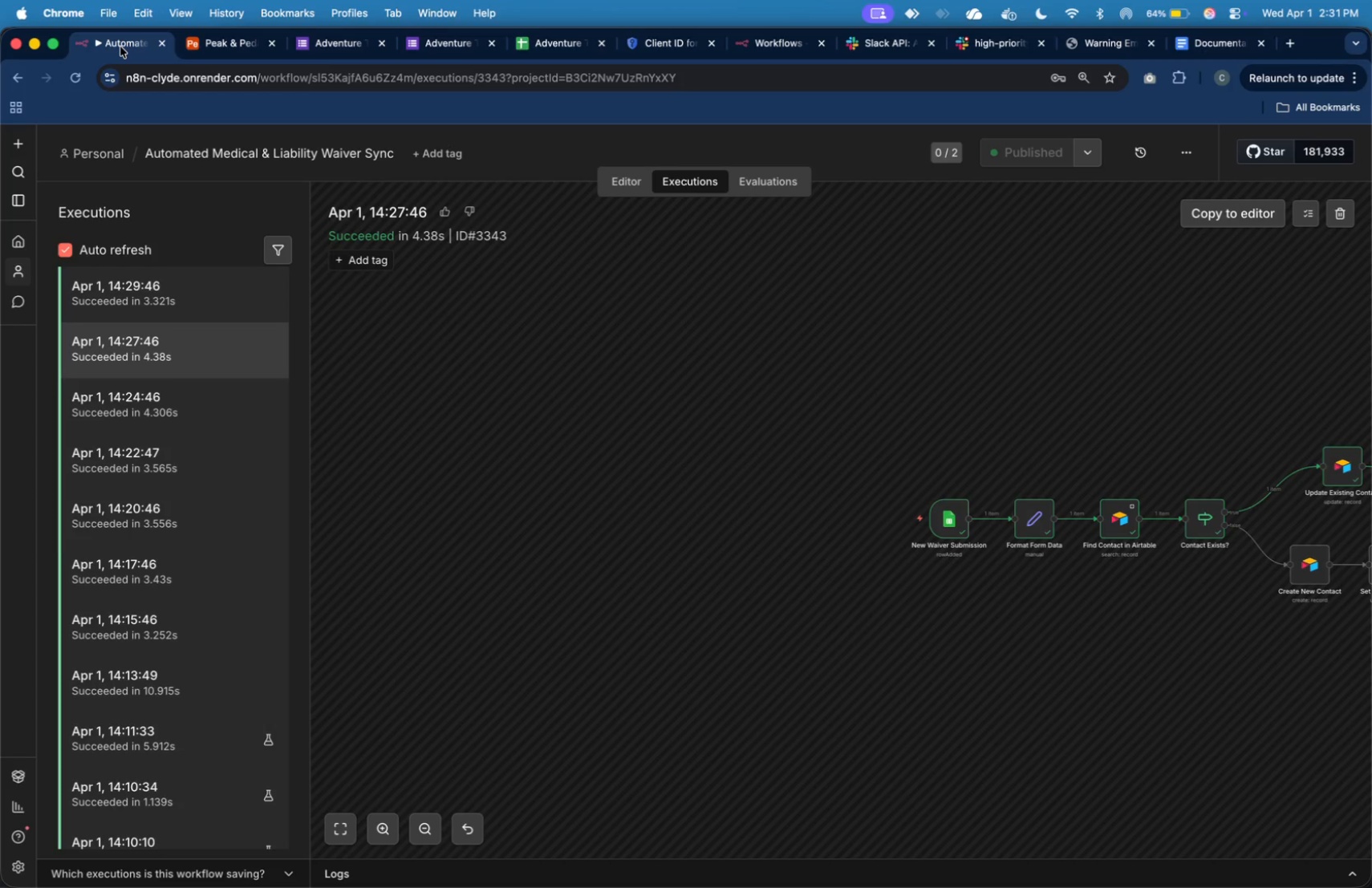 
left_click([185, 283])
 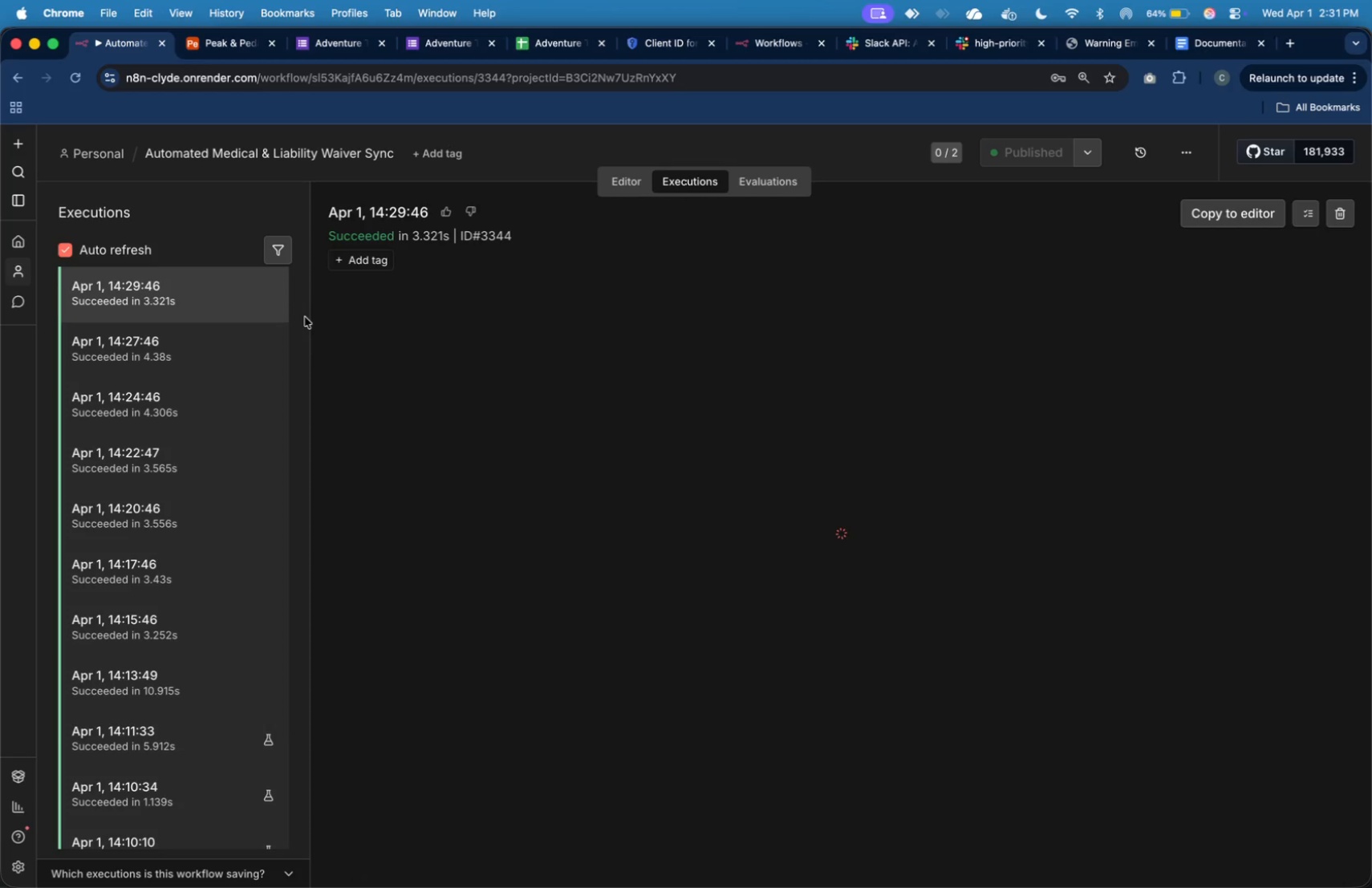 
wait(12.19)
 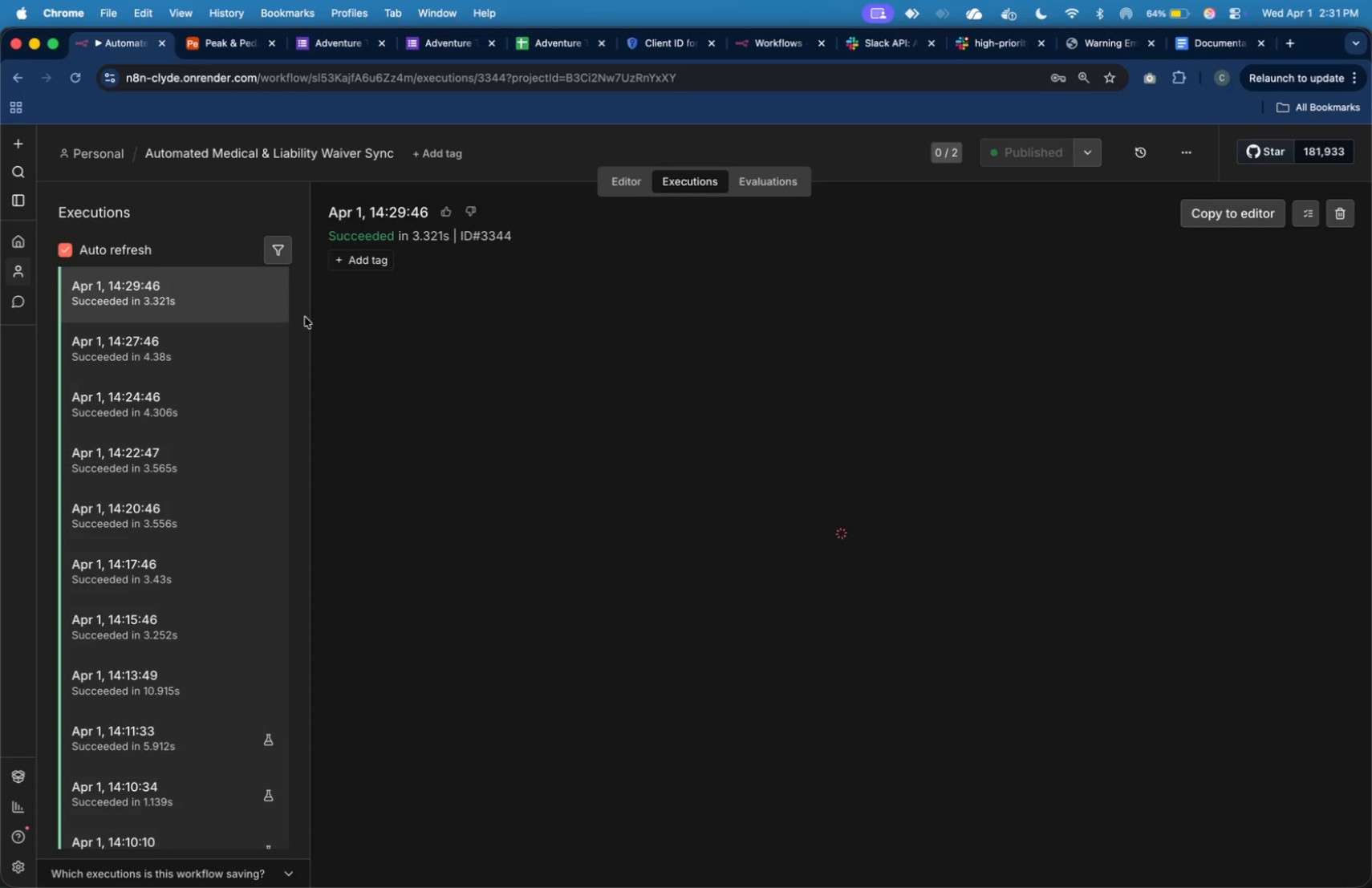 
left_click([233, 307])
 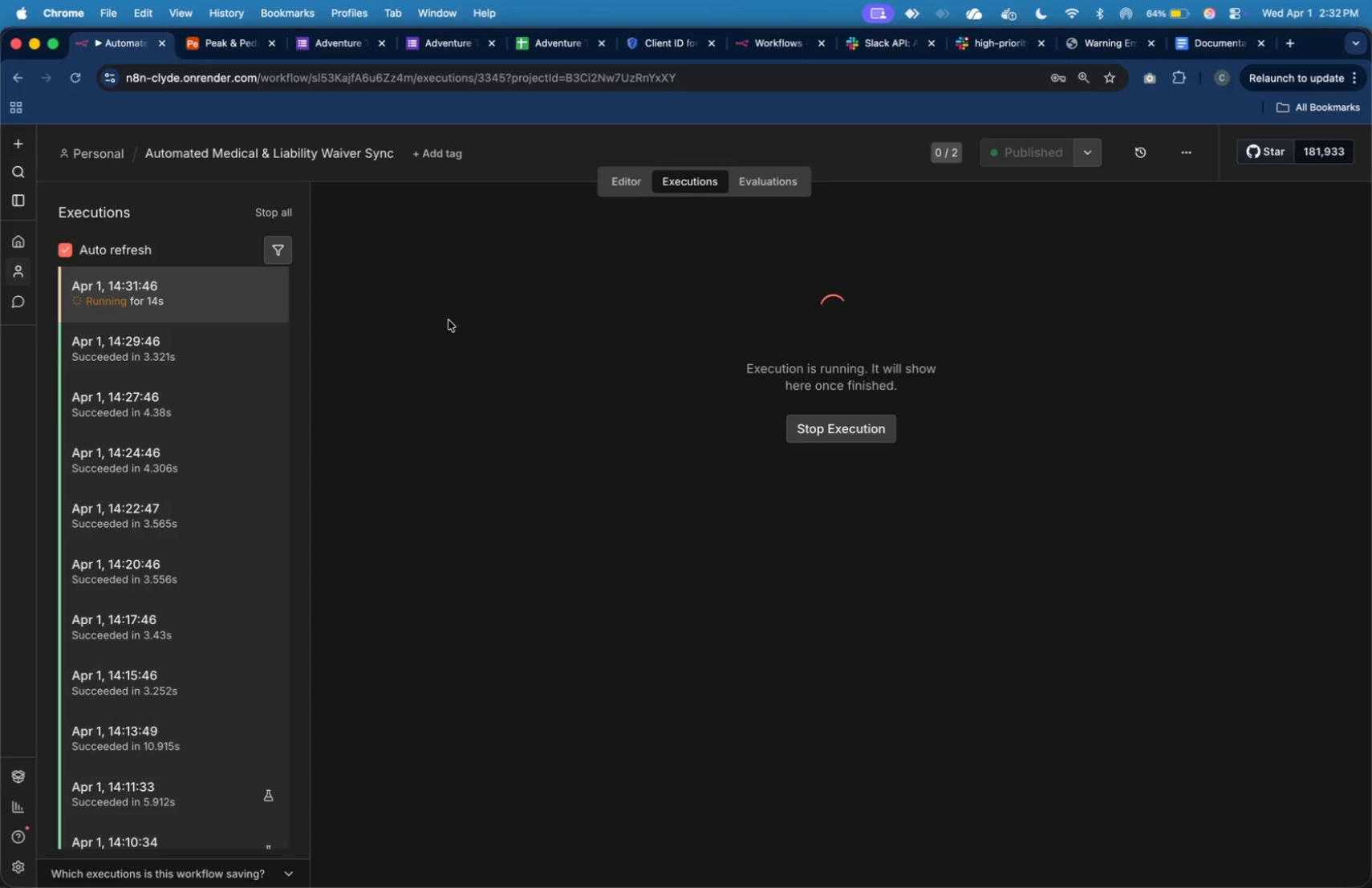 
wait(8.64)
 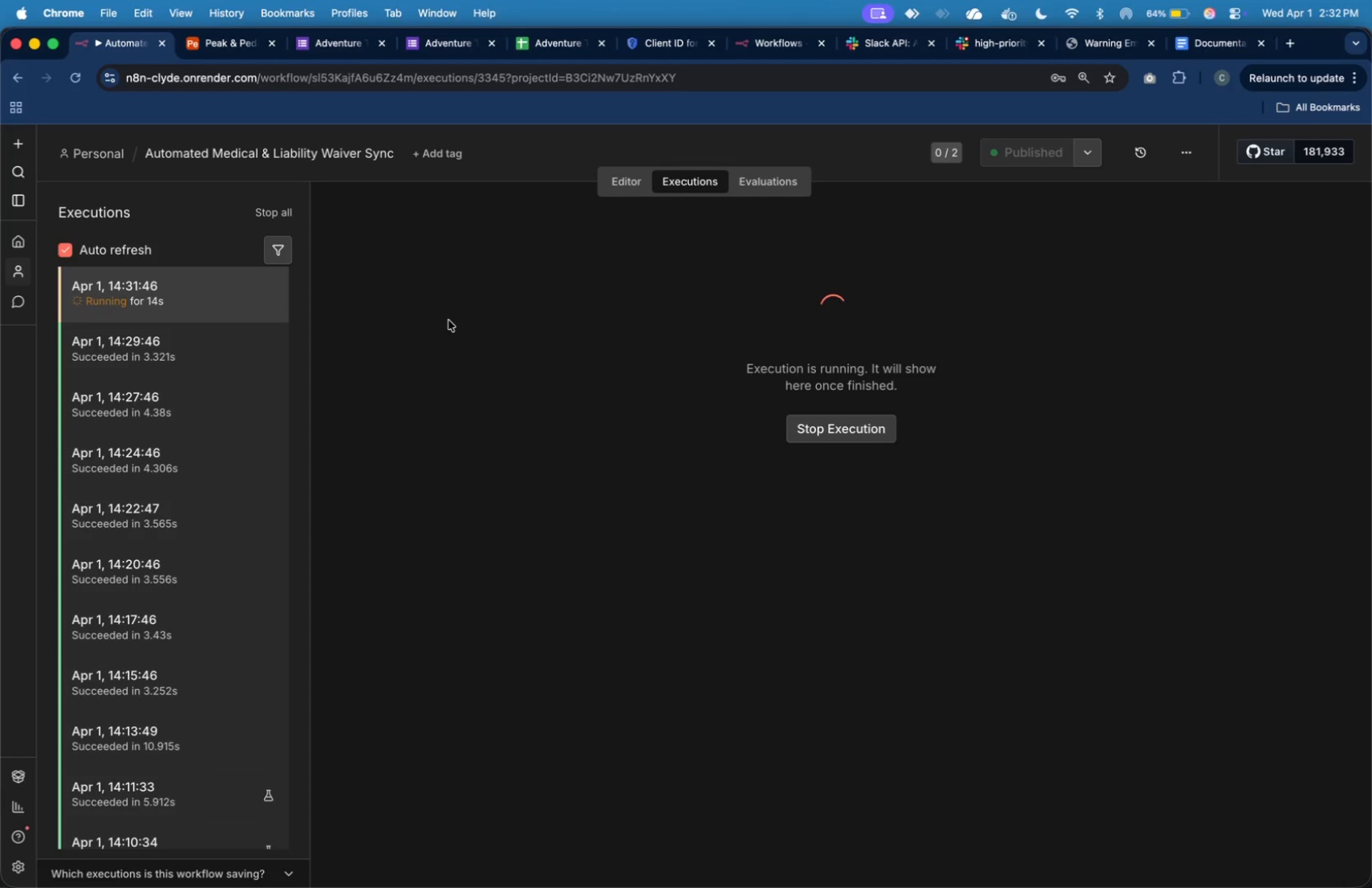 
mouse_move([422, 178])
 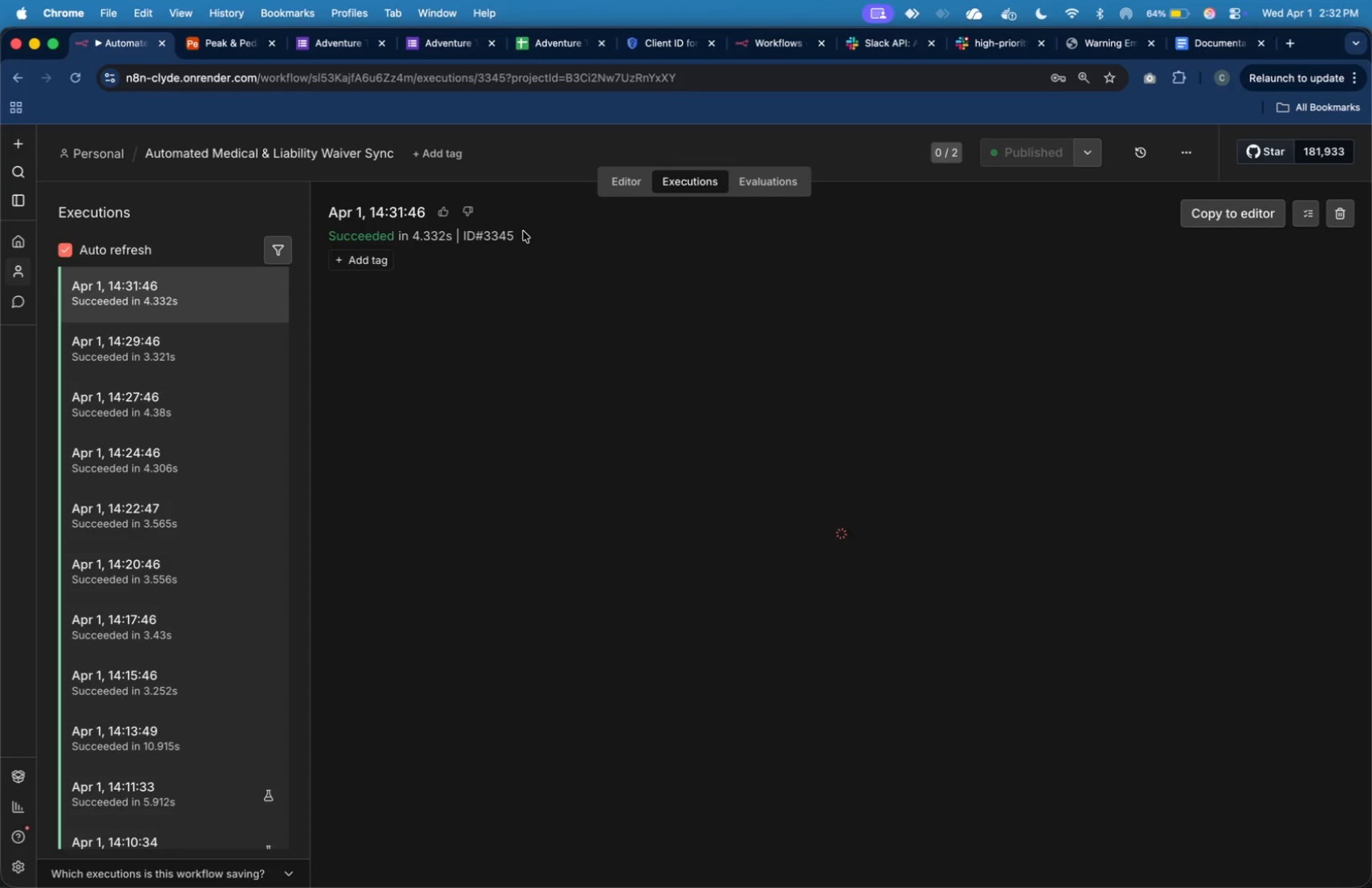 
wait(12.16)
 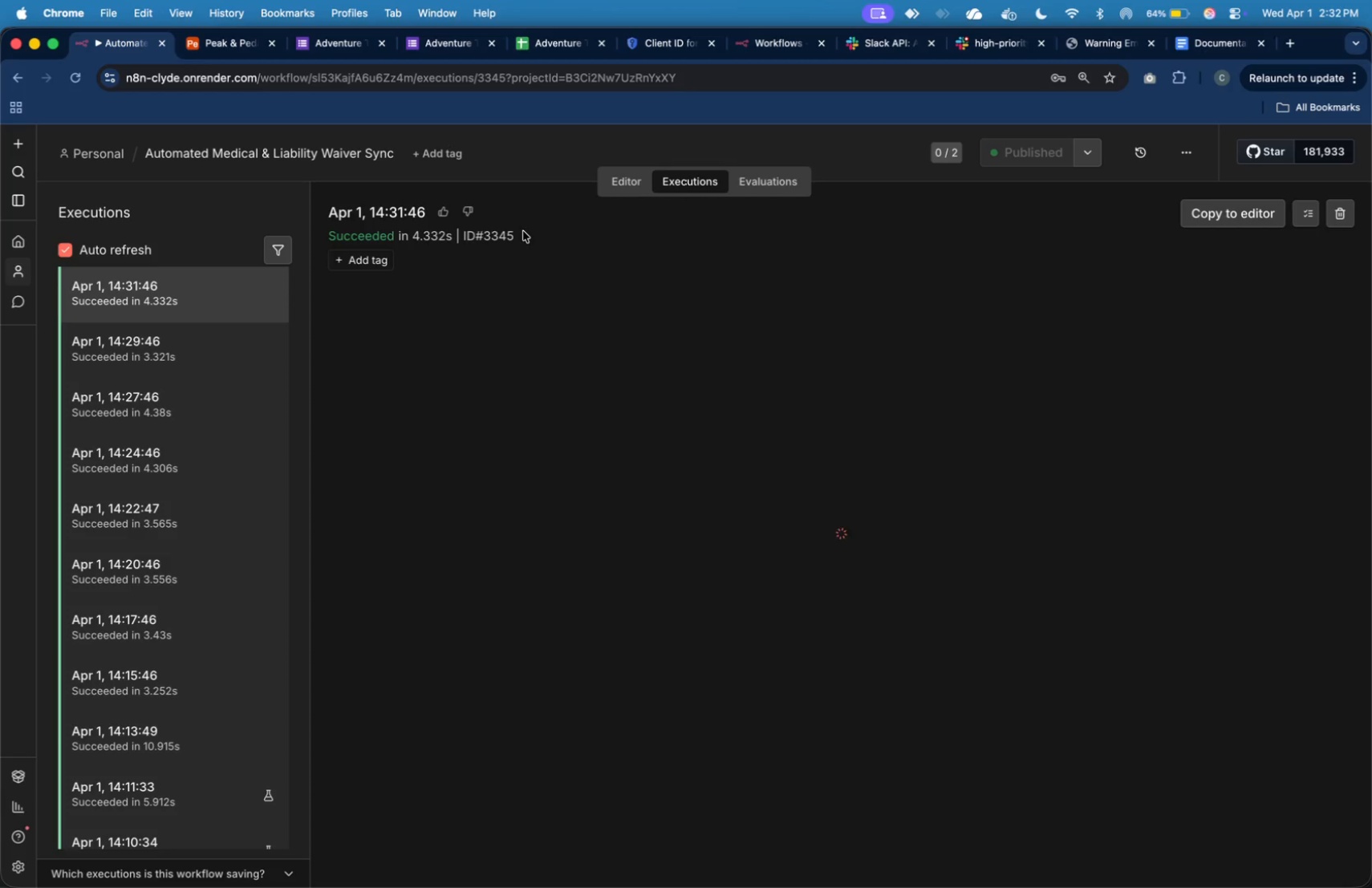 
left_click([231, 39])
 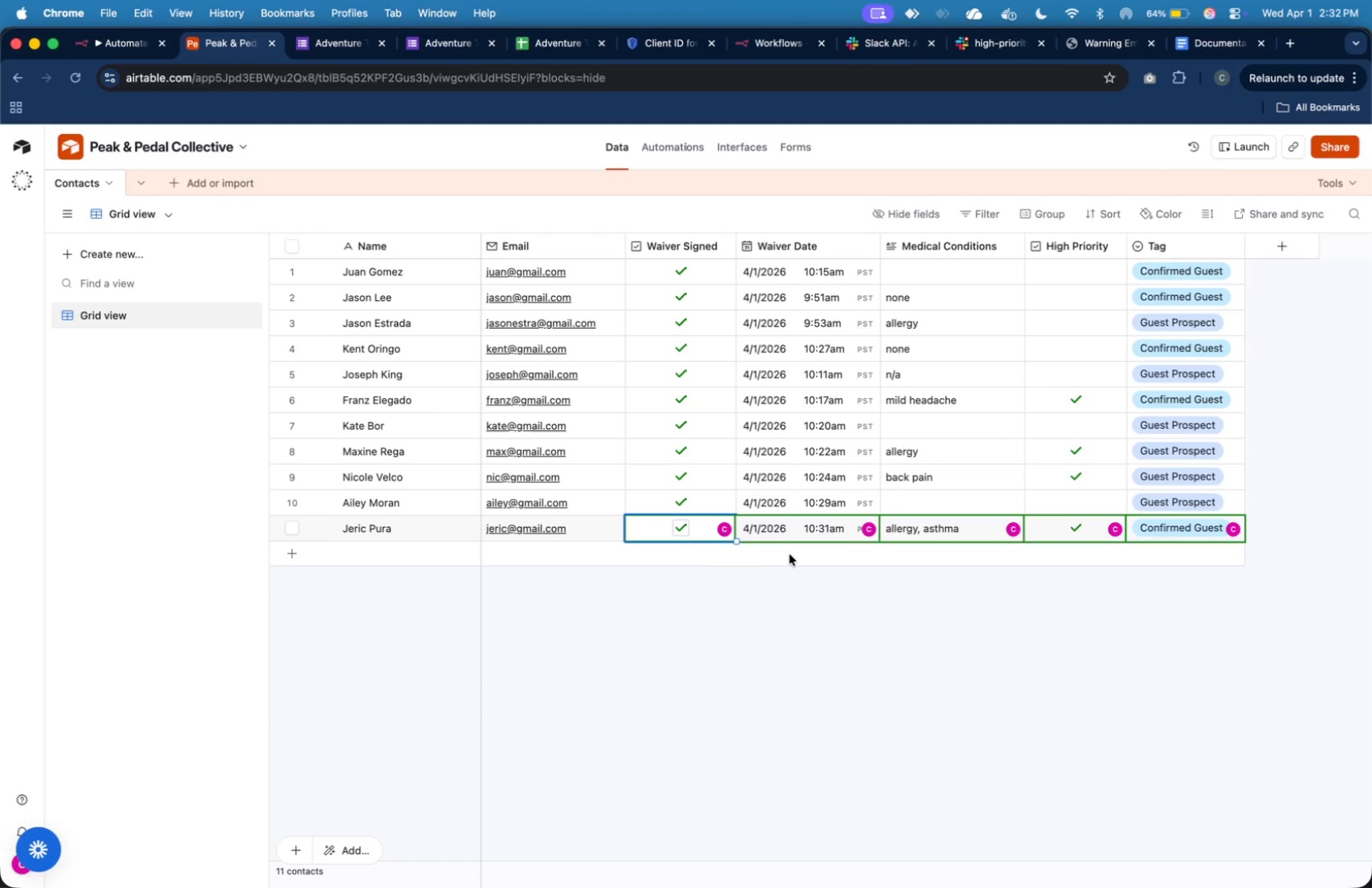 
left_click([790, 555])
 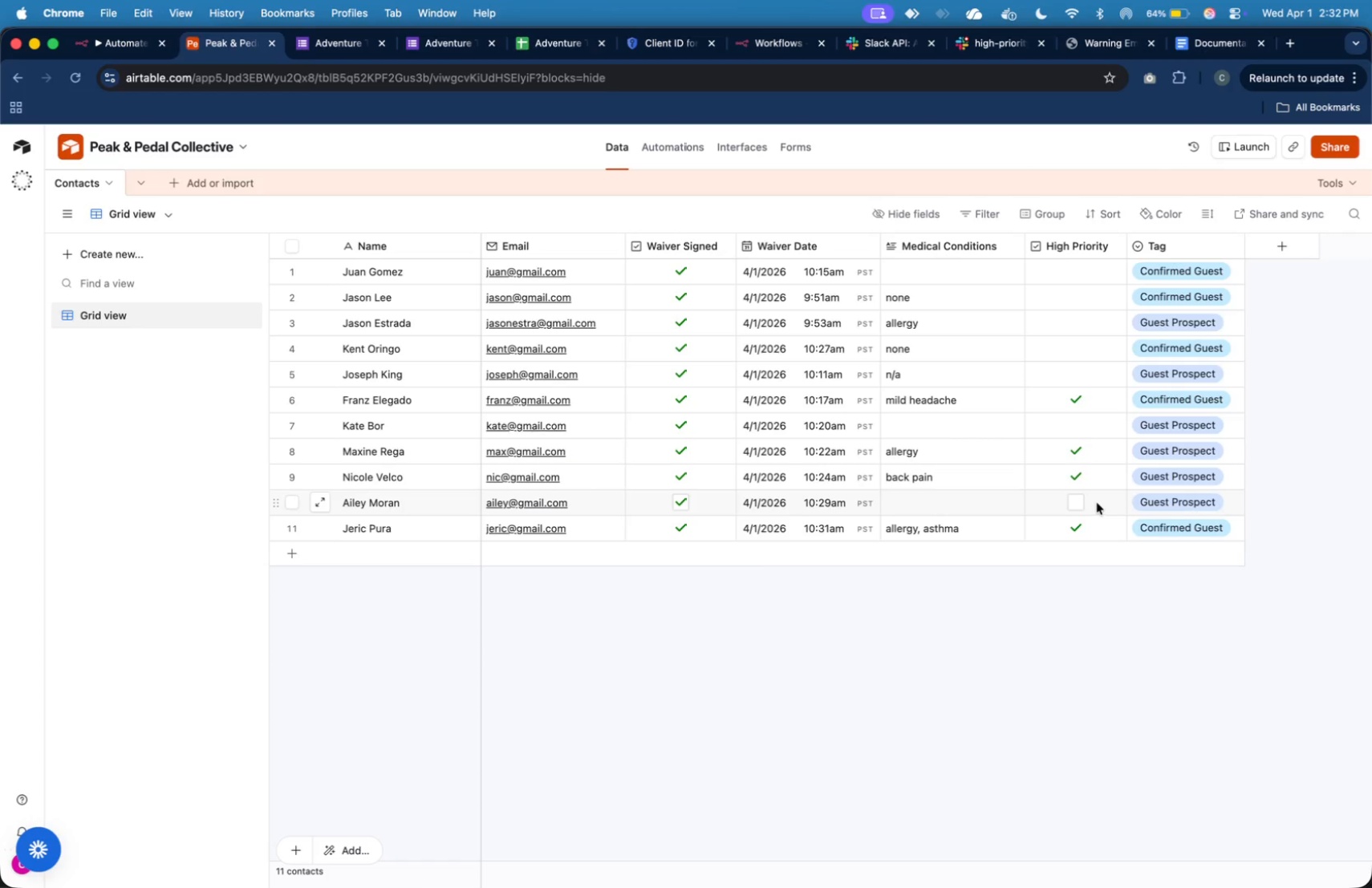 
wait(6.76)
 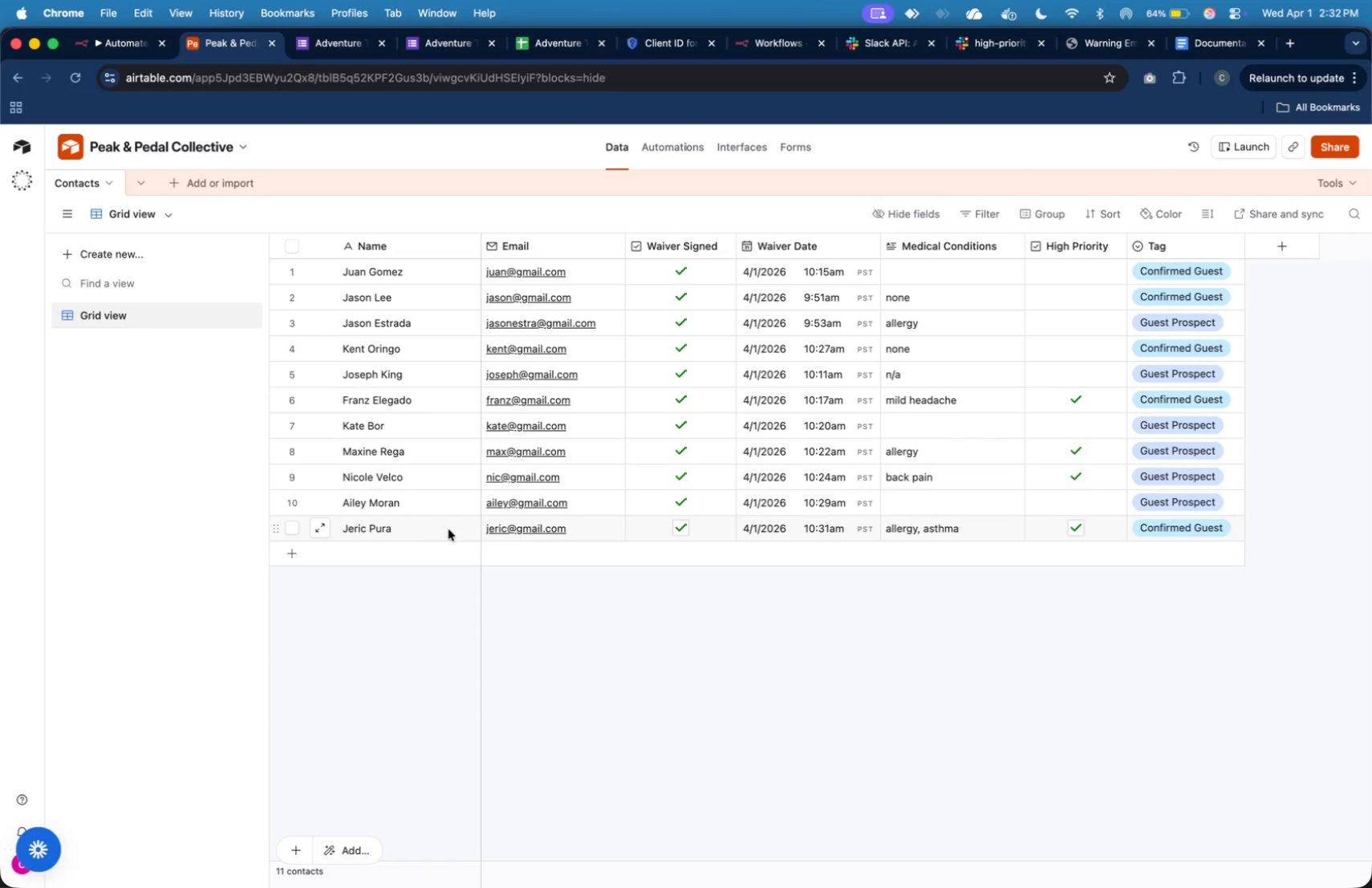 
double_click([988, 48])
 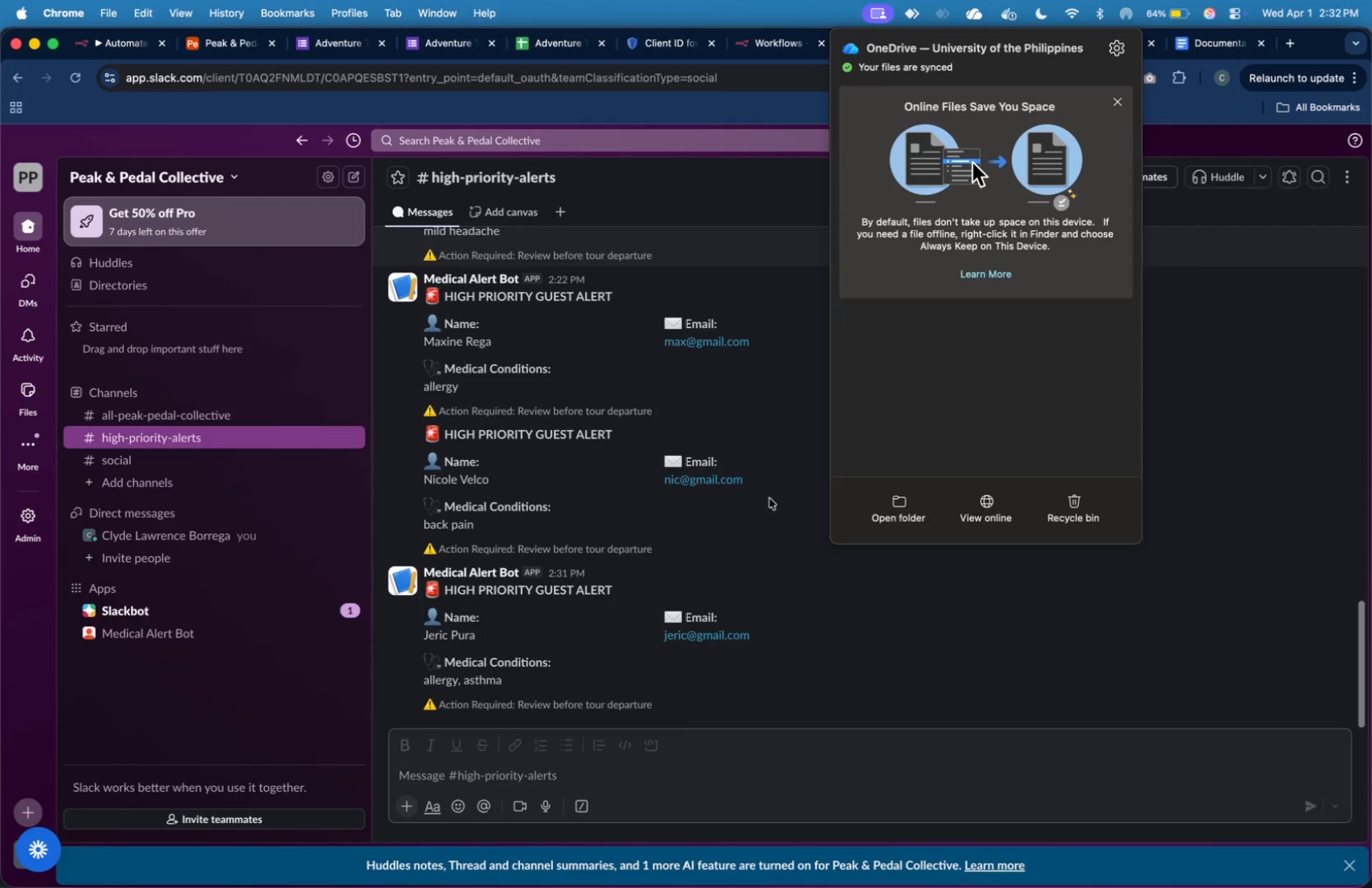 
left_click([800, 628])
 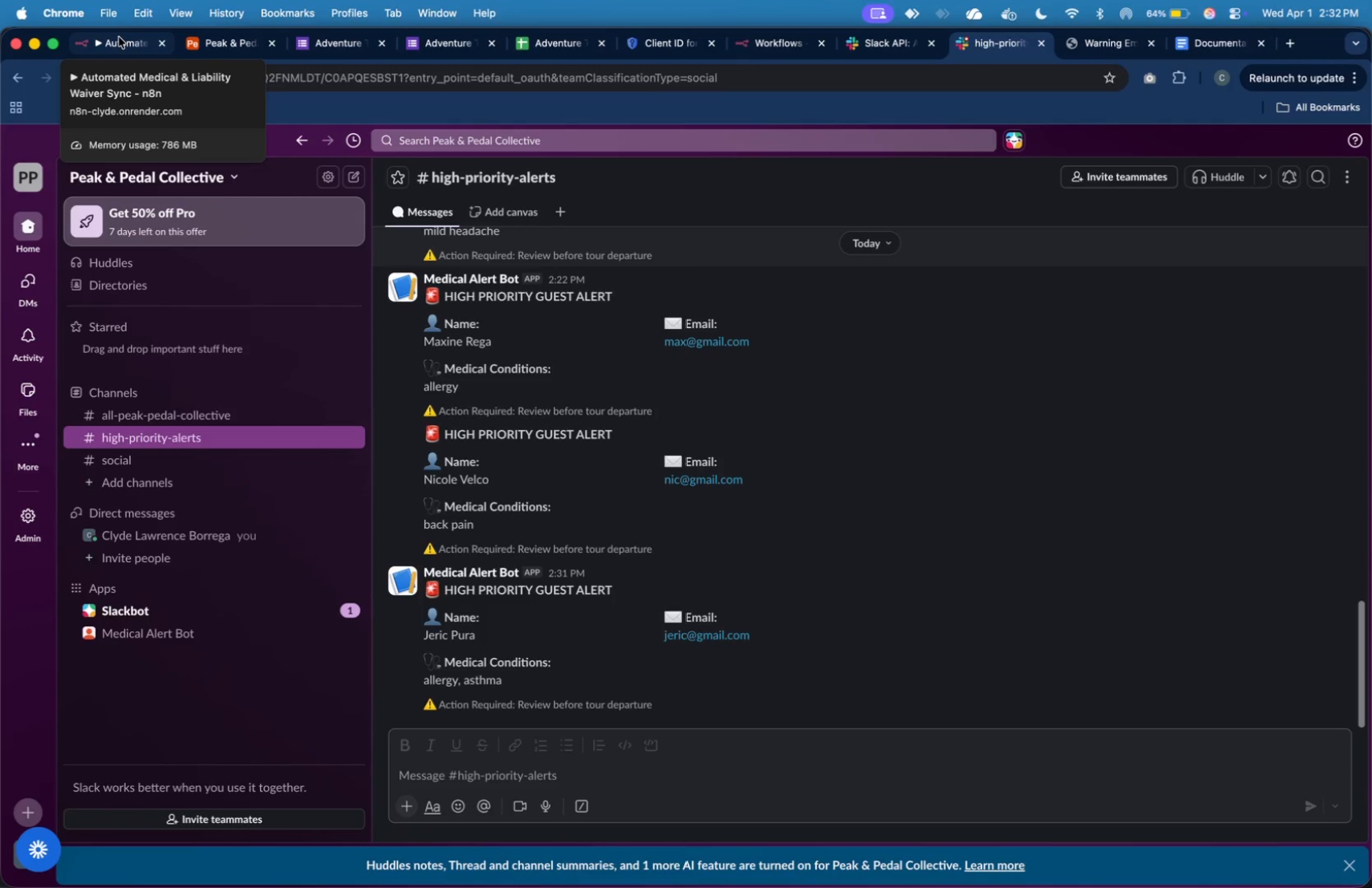 
wait(25.21)
 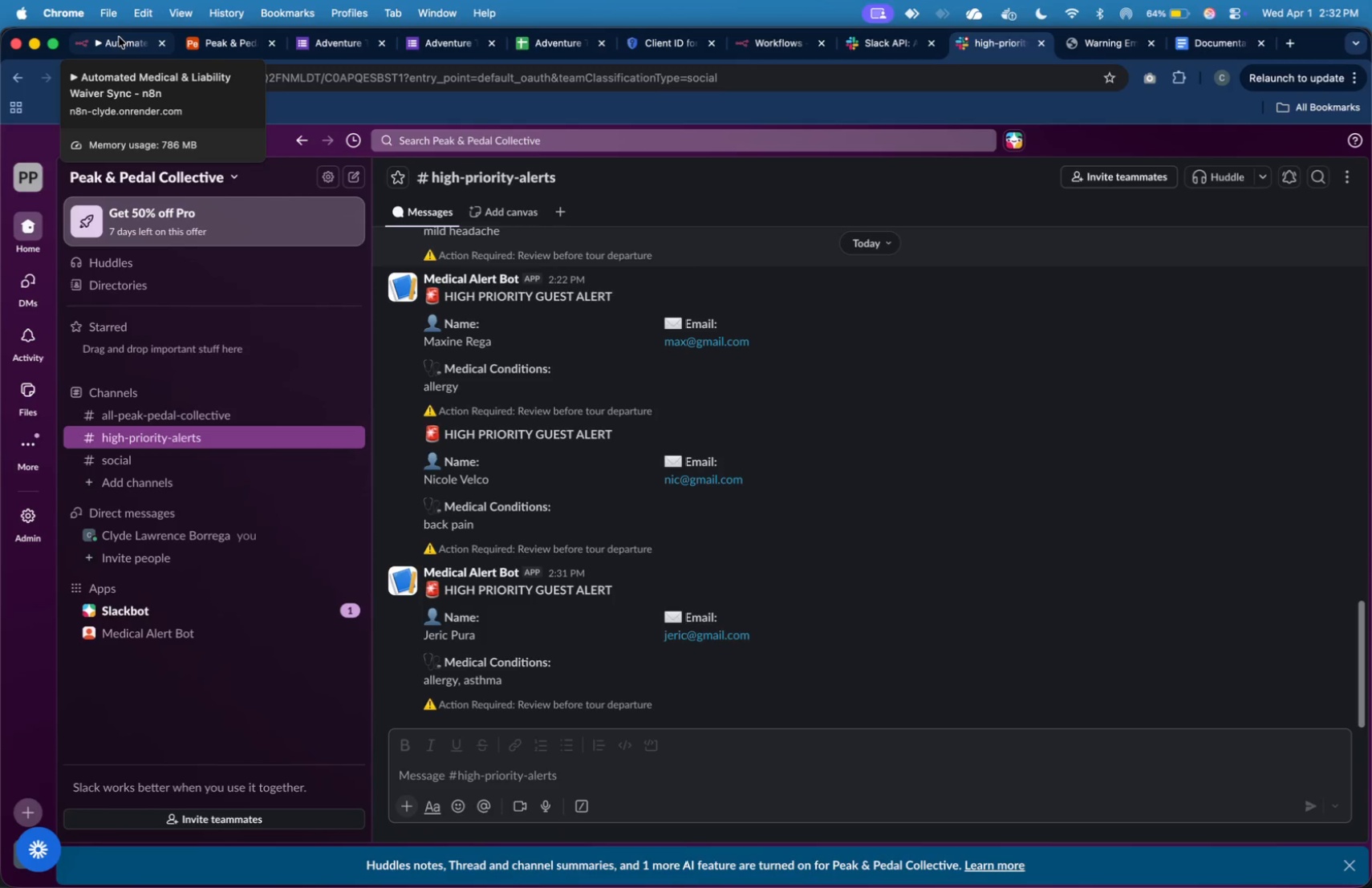 
left_click([333, 55])
 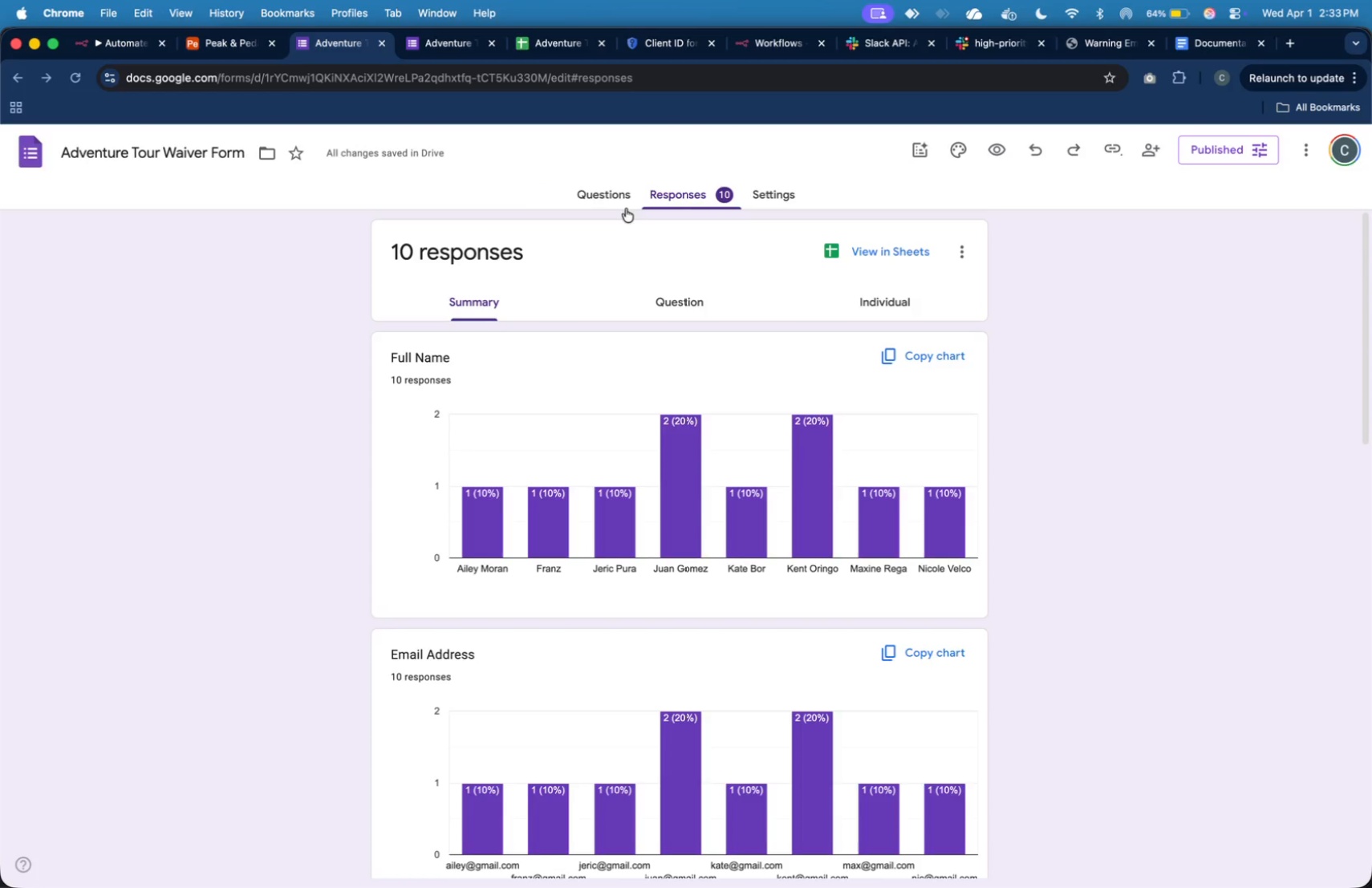 
left_click([619, 199])
 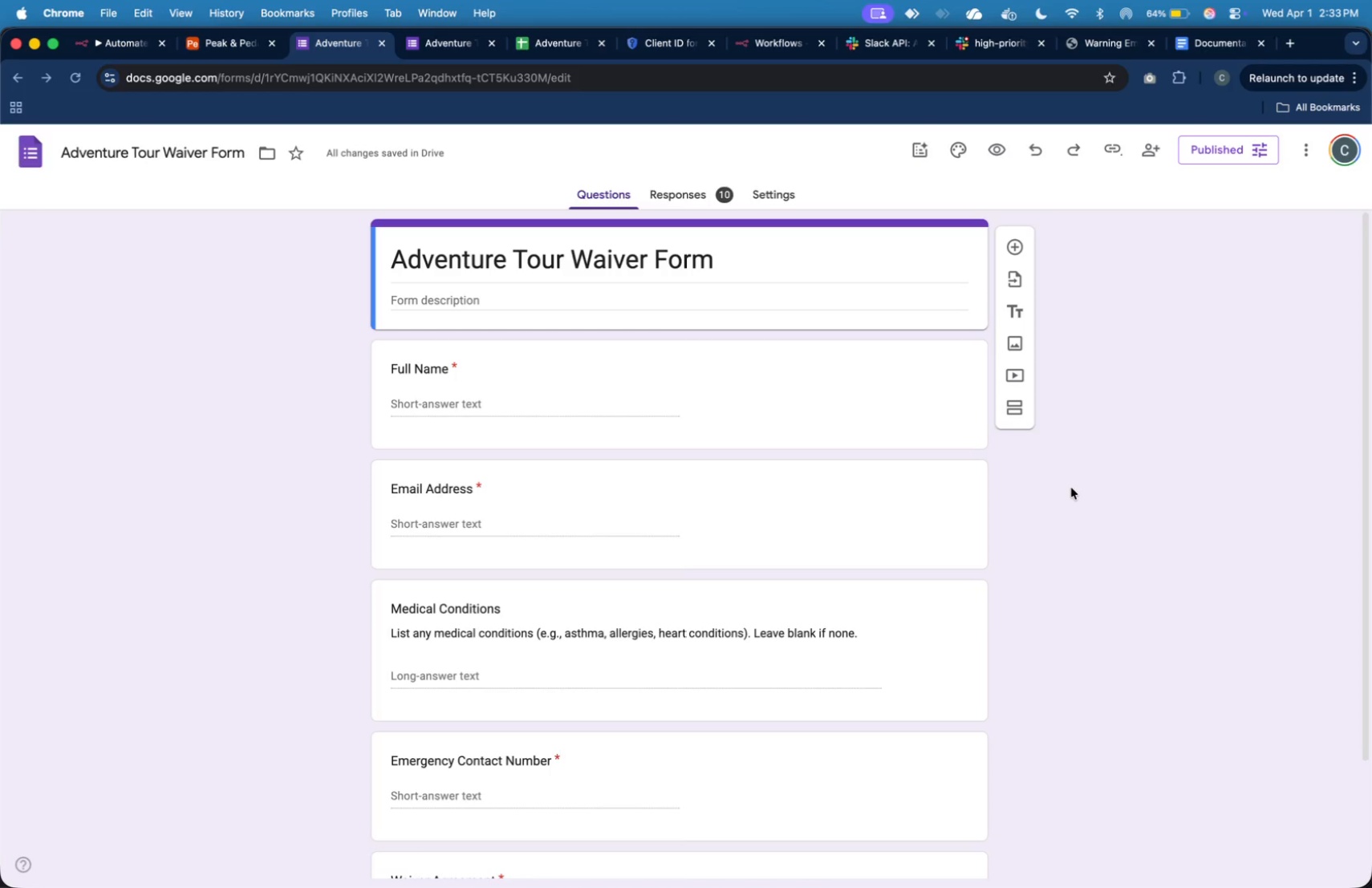 
wait(20.52)
 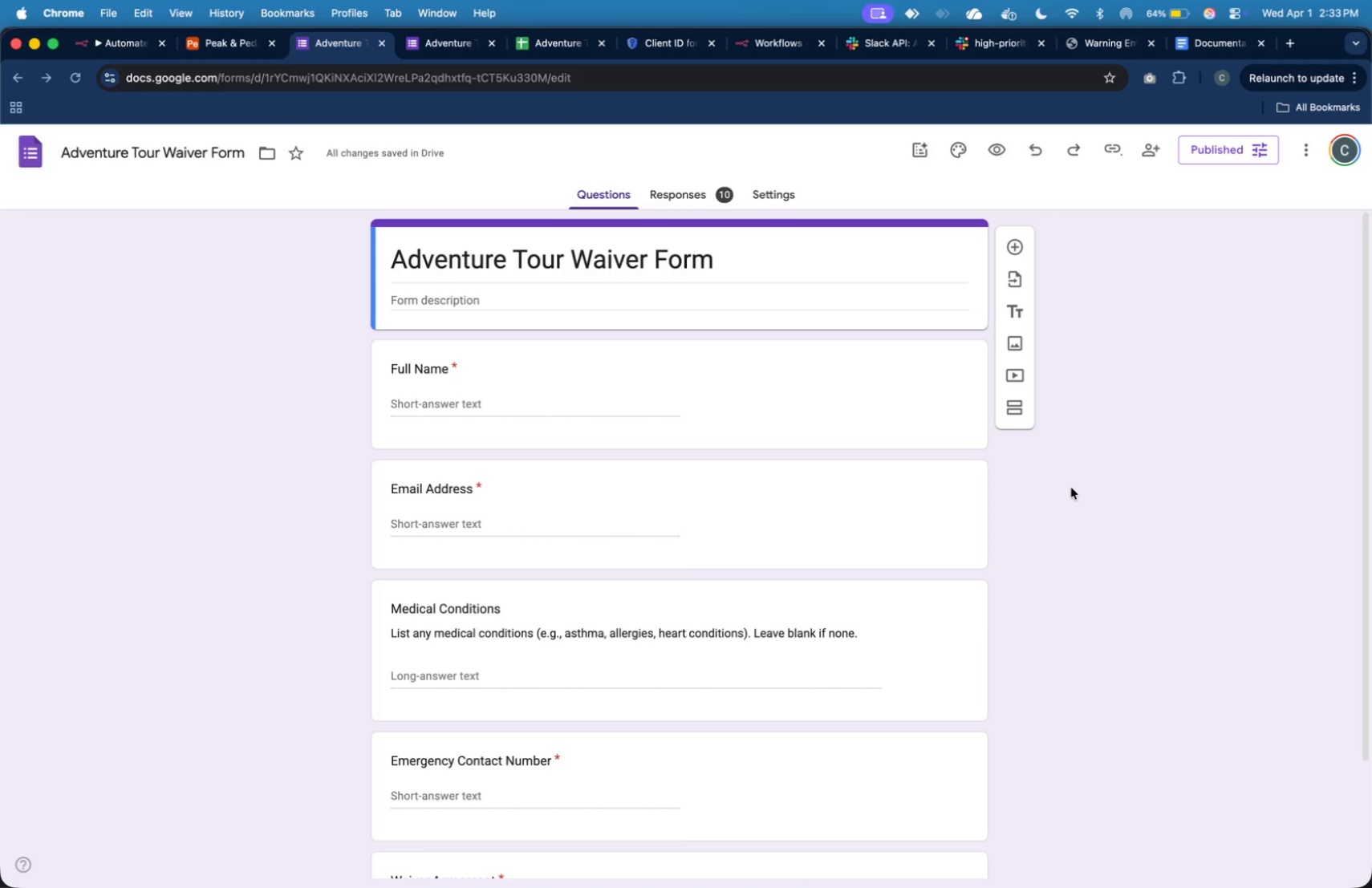 
left_click([127, 49])
 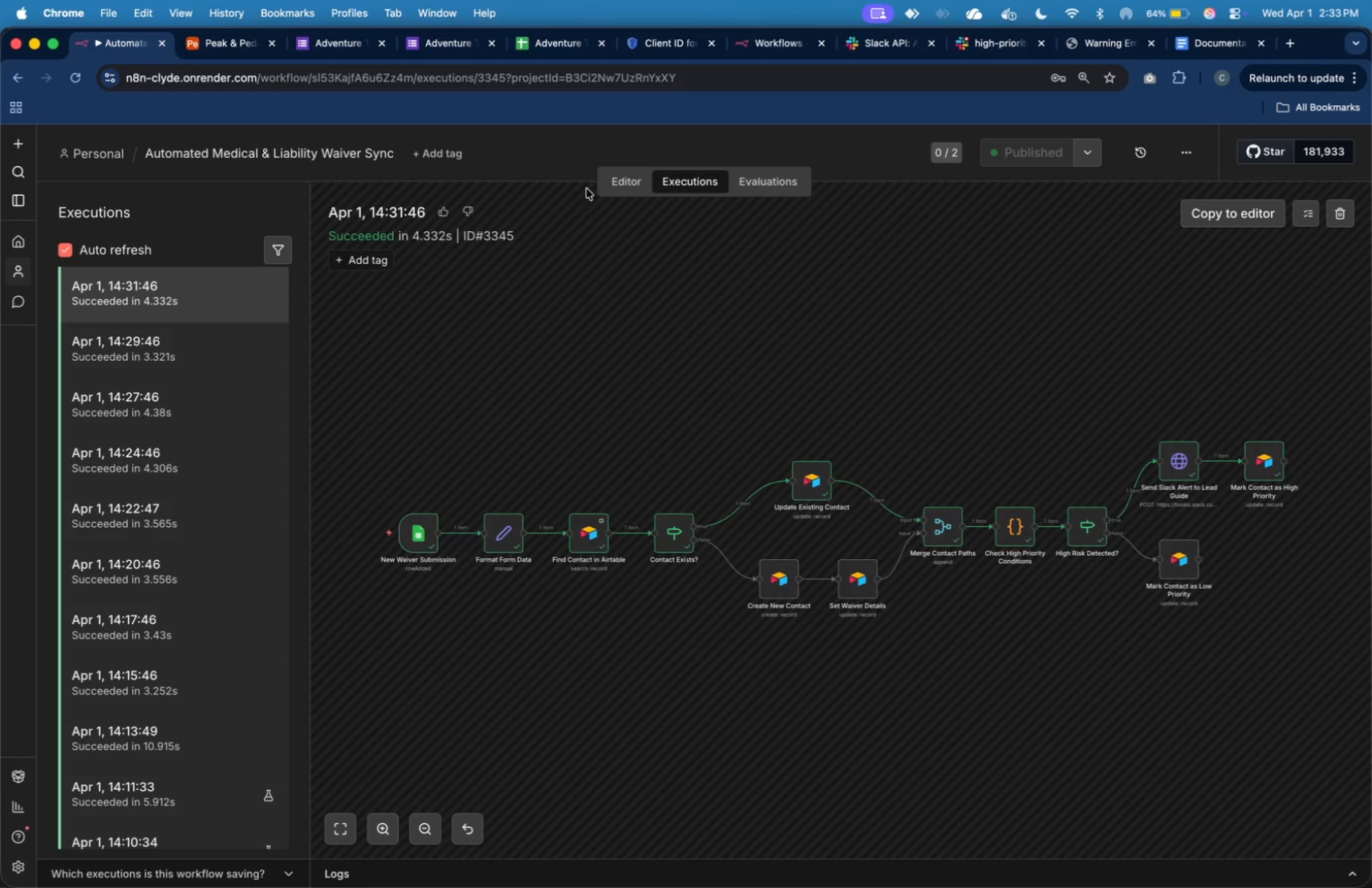 
left_click([609, 191])
 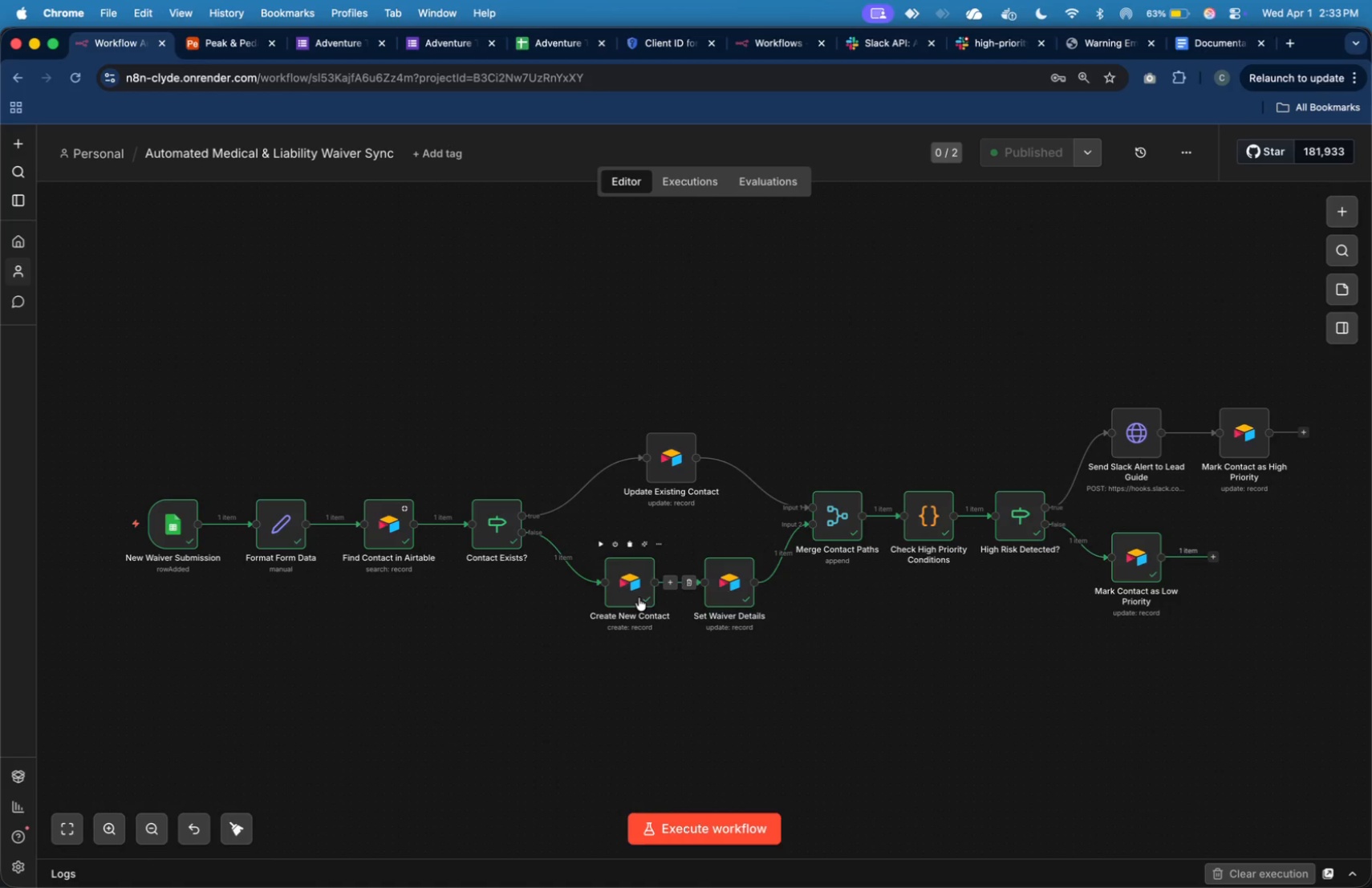 
wait(9.62)
 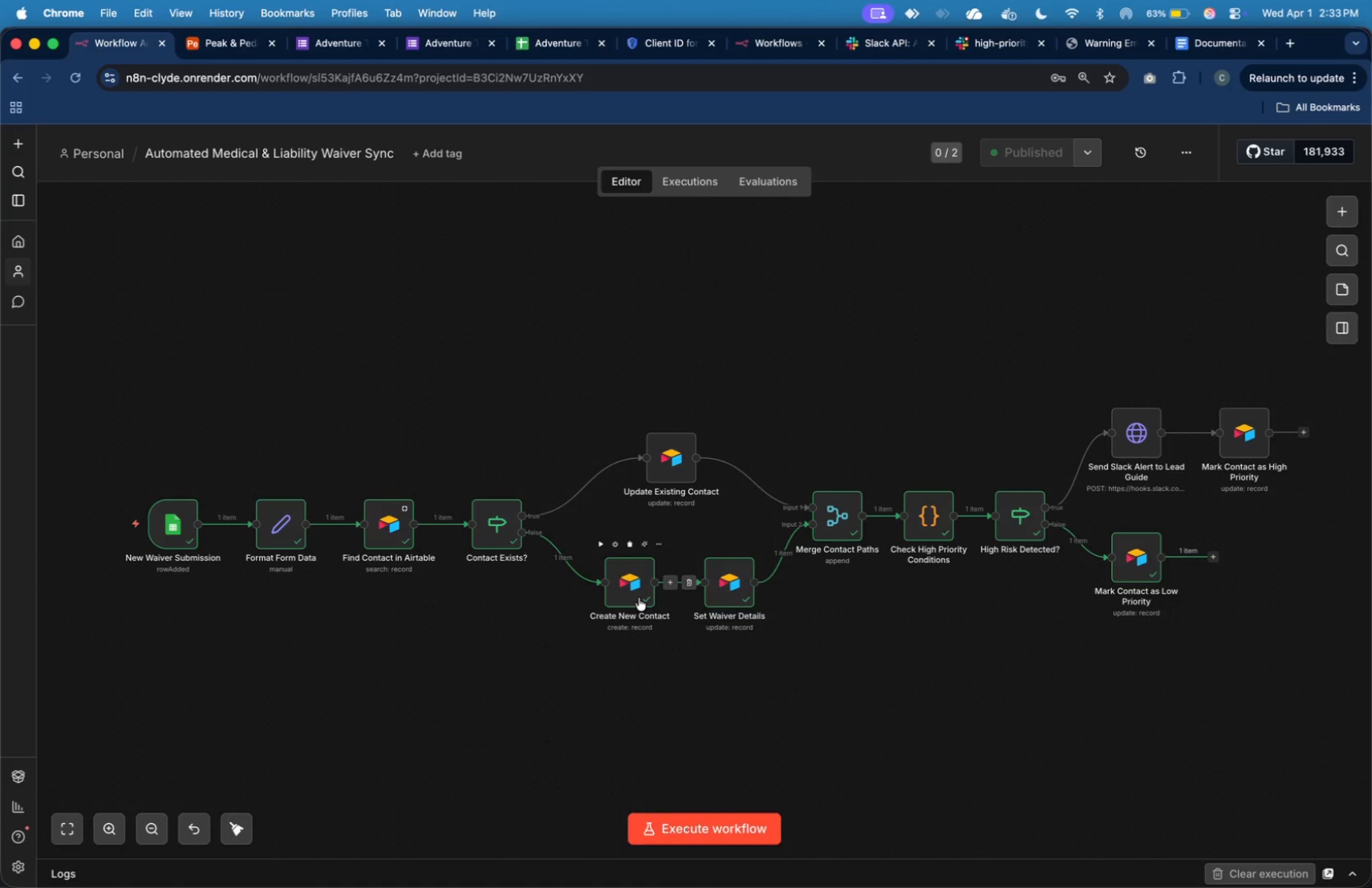 
left_click([242, 48])
 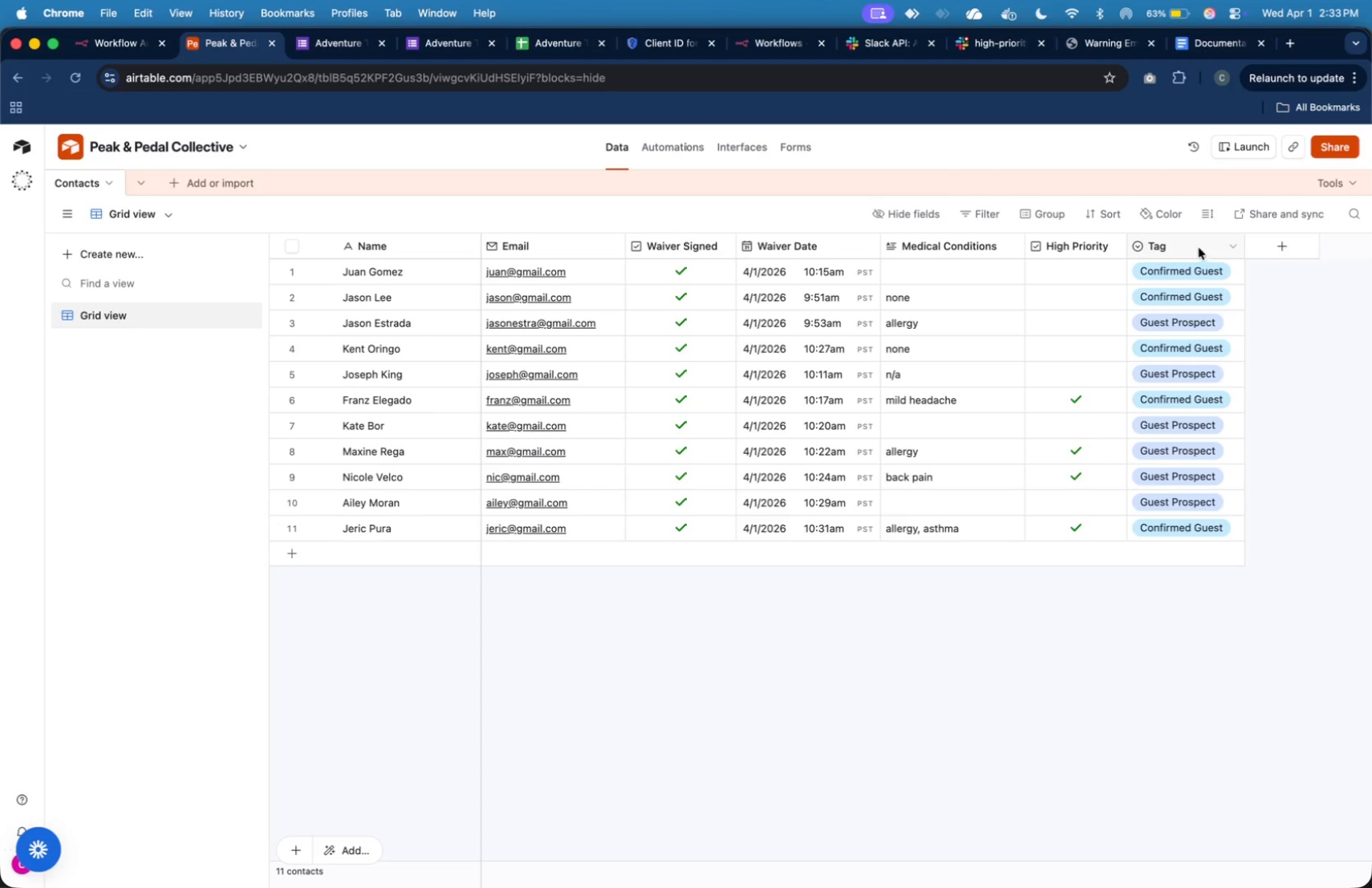 
left_click([1253, 253])
 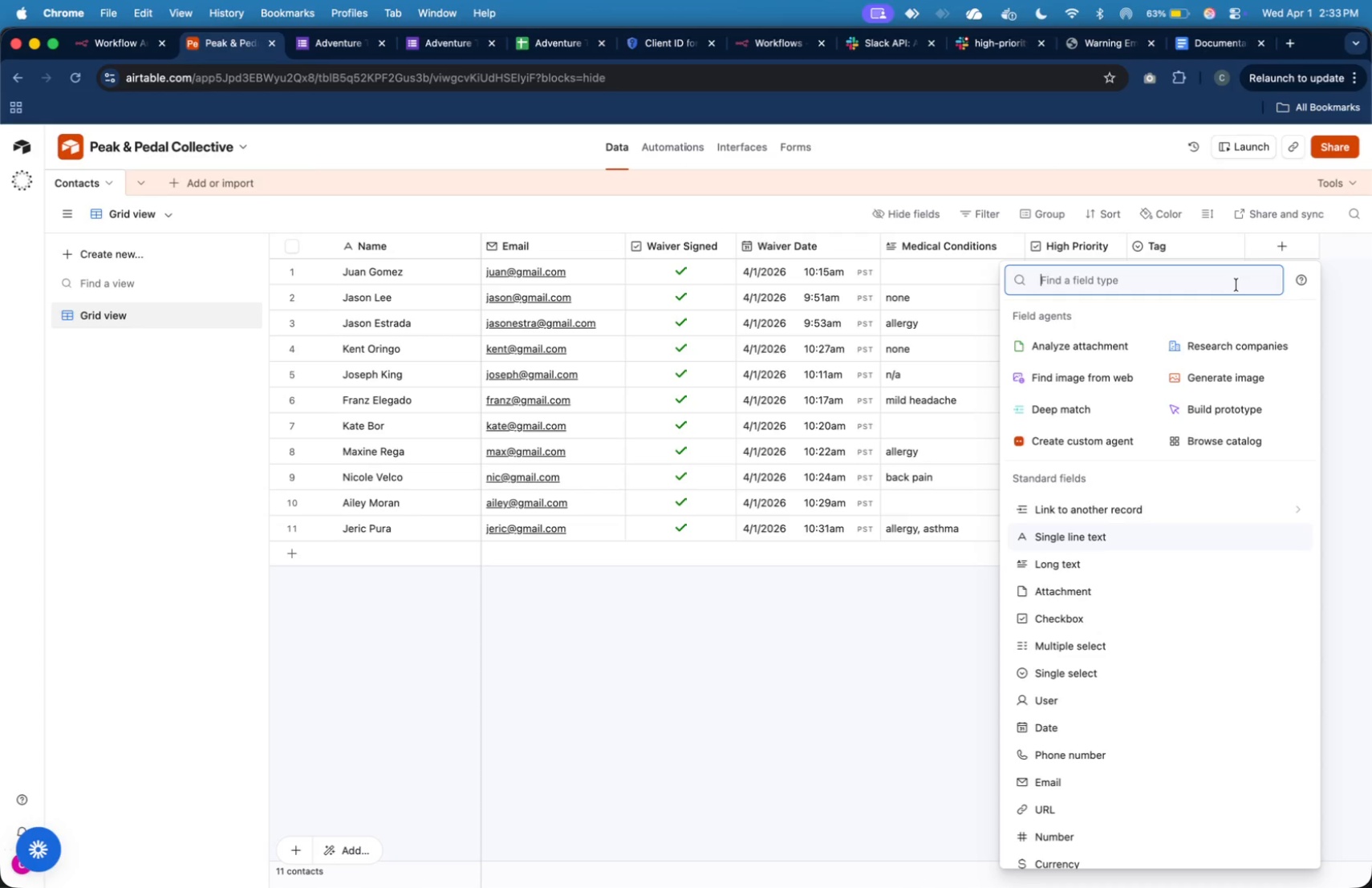 
type(nu)
 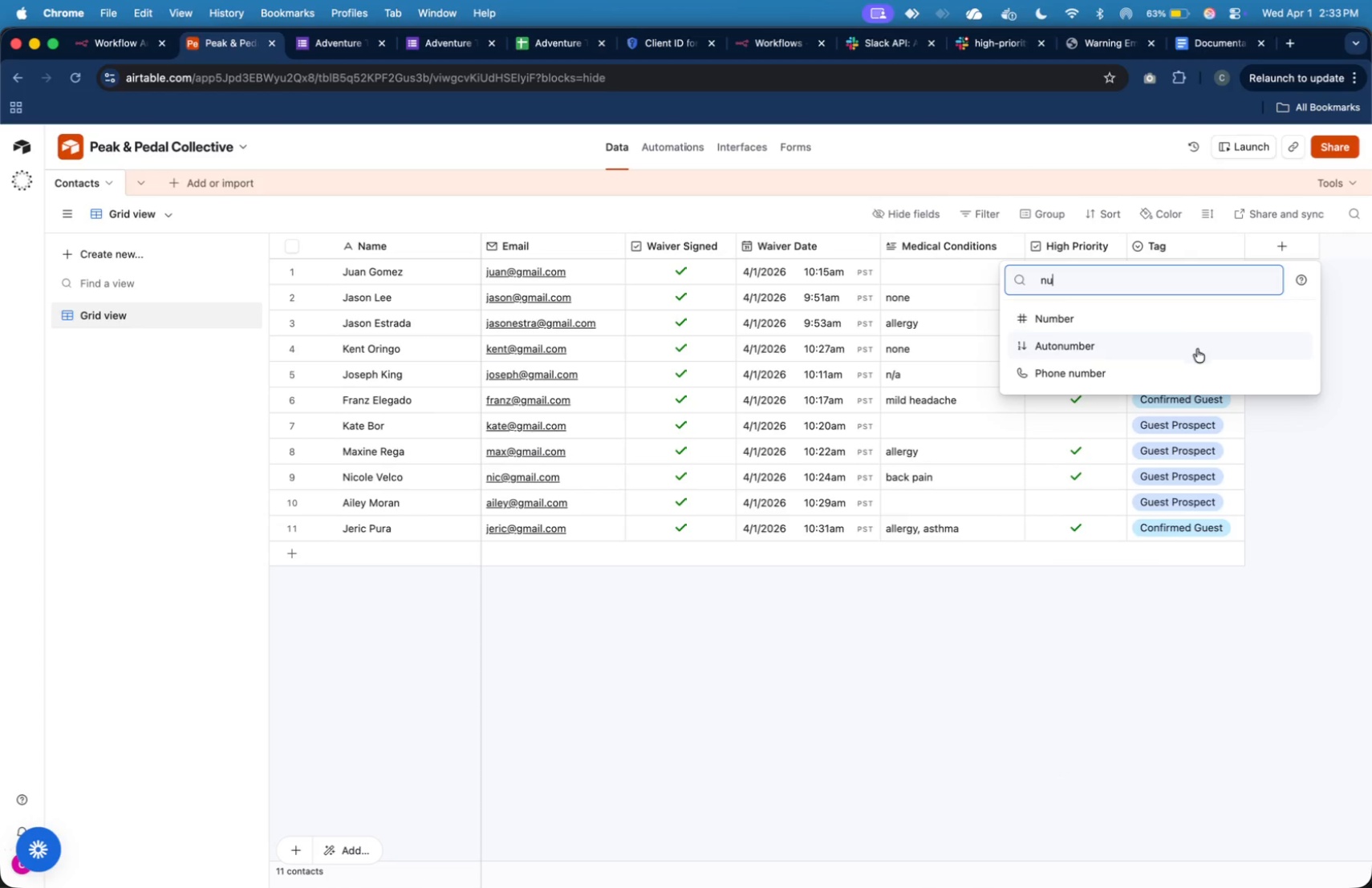 
left_click([1188, 367])
 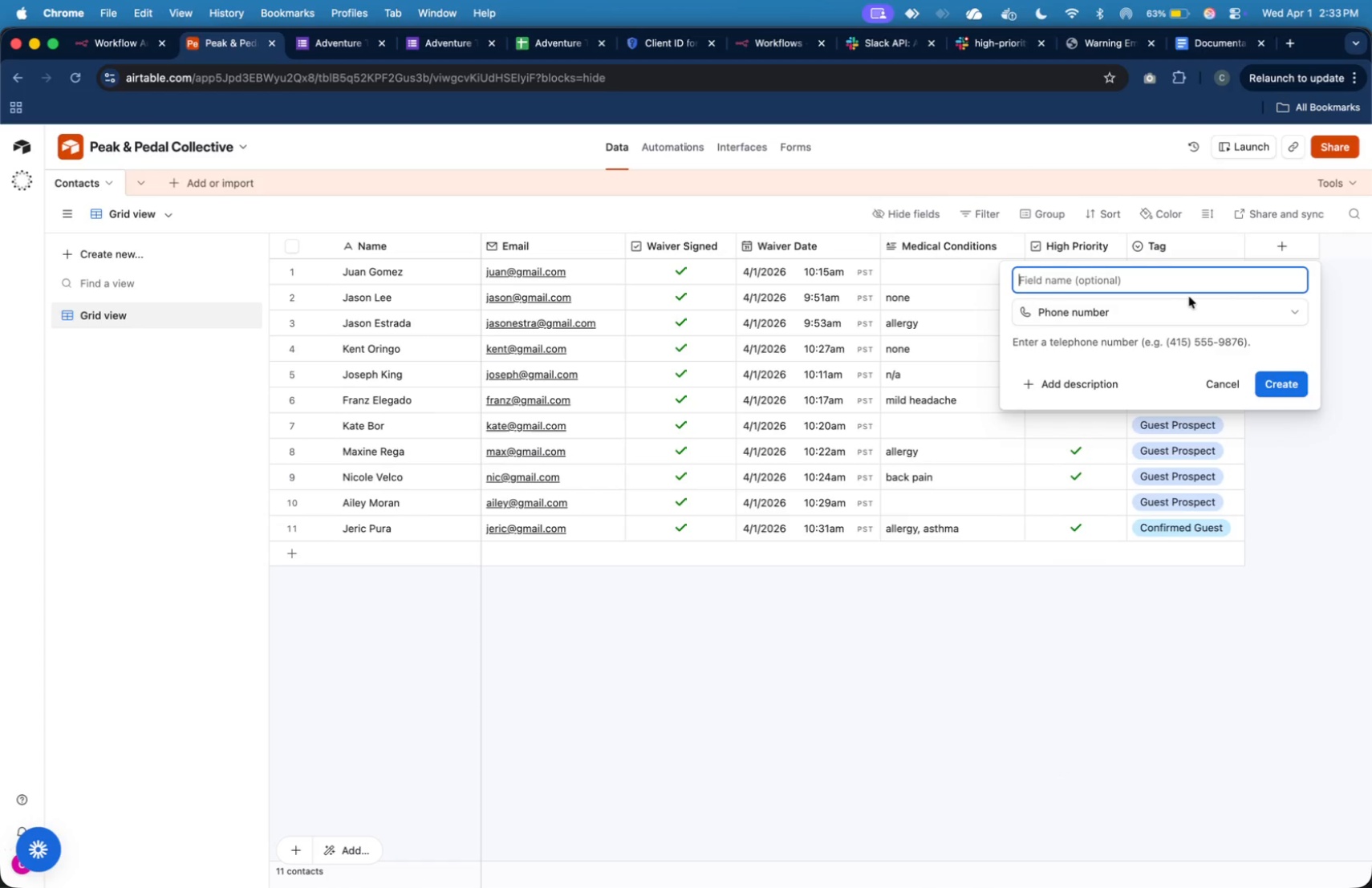 
type(Emergency Contact)
 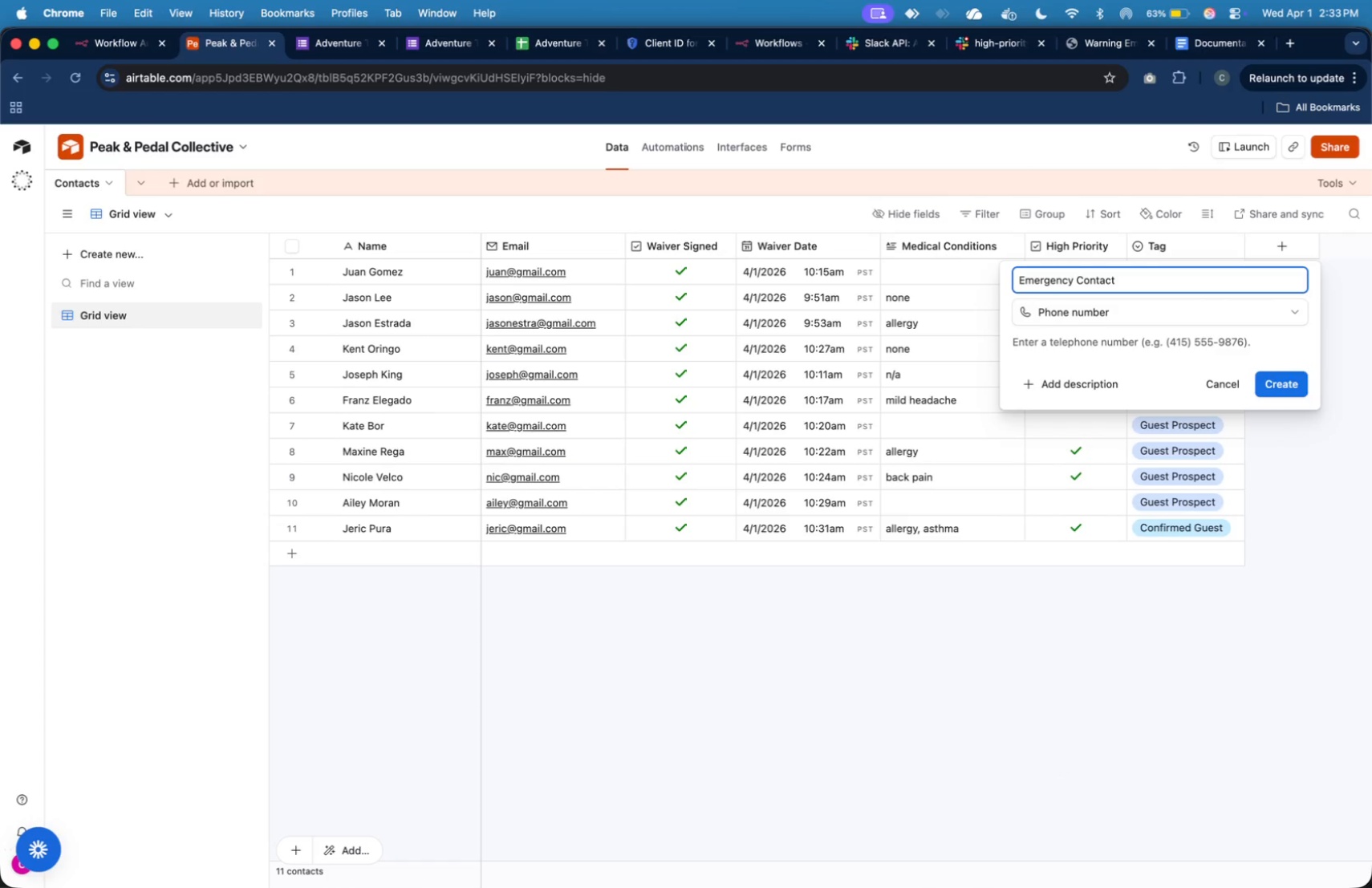 
left_click([1301, 388])
 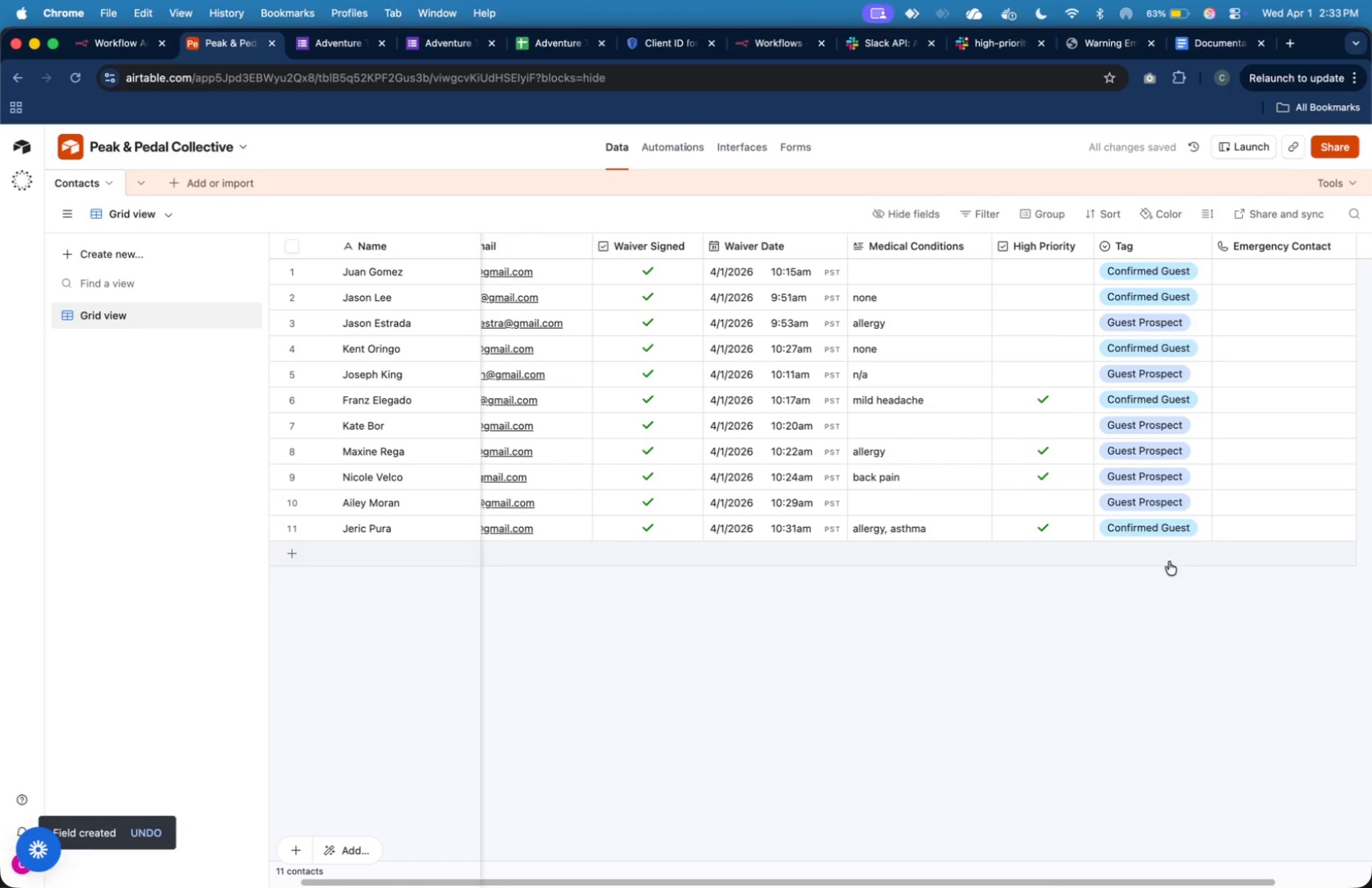 
wait(5.88)
 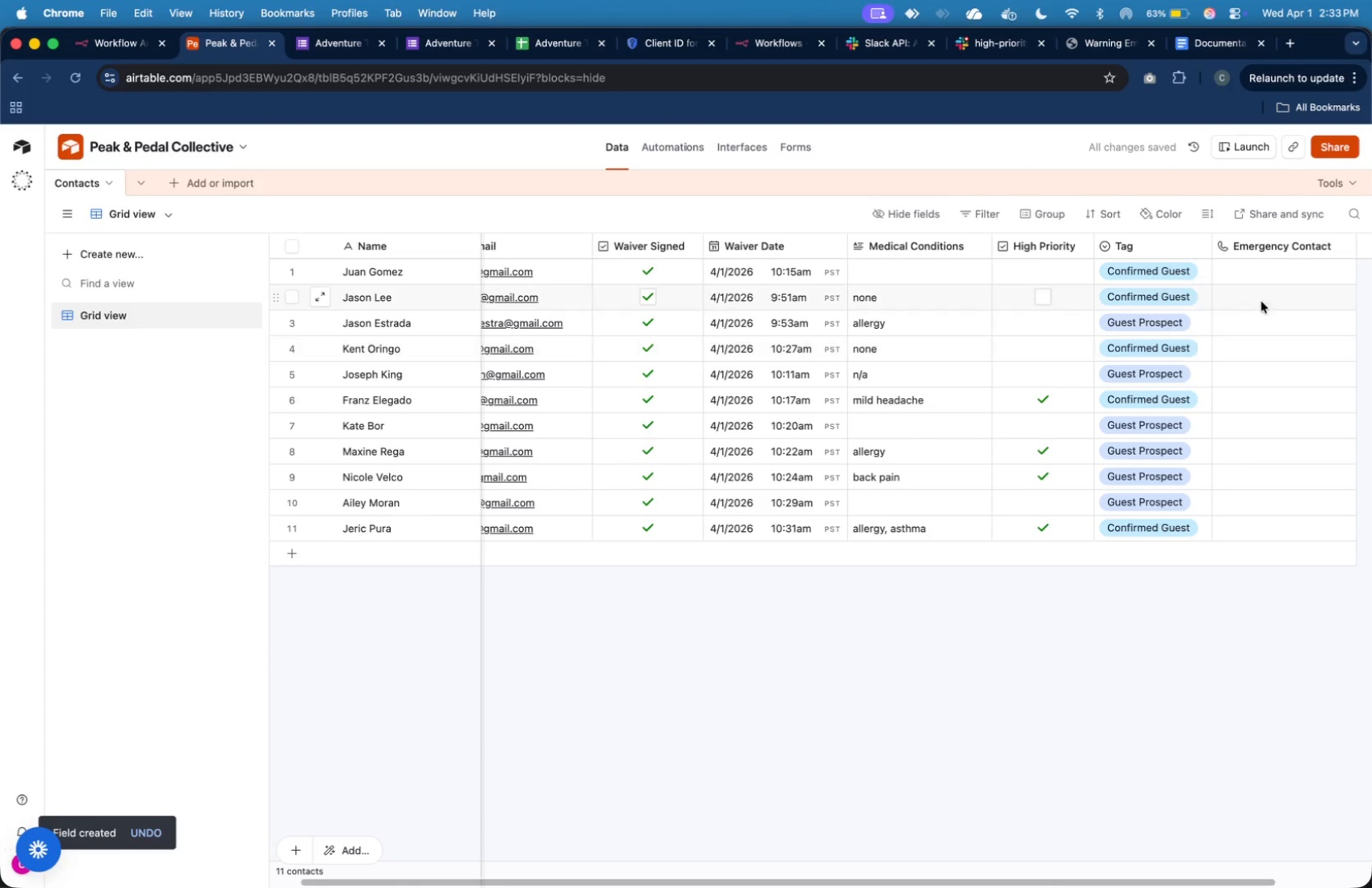 
left_click_drag(start_coordinate=[1130, 878], to_coordinate=[1087, 872])
 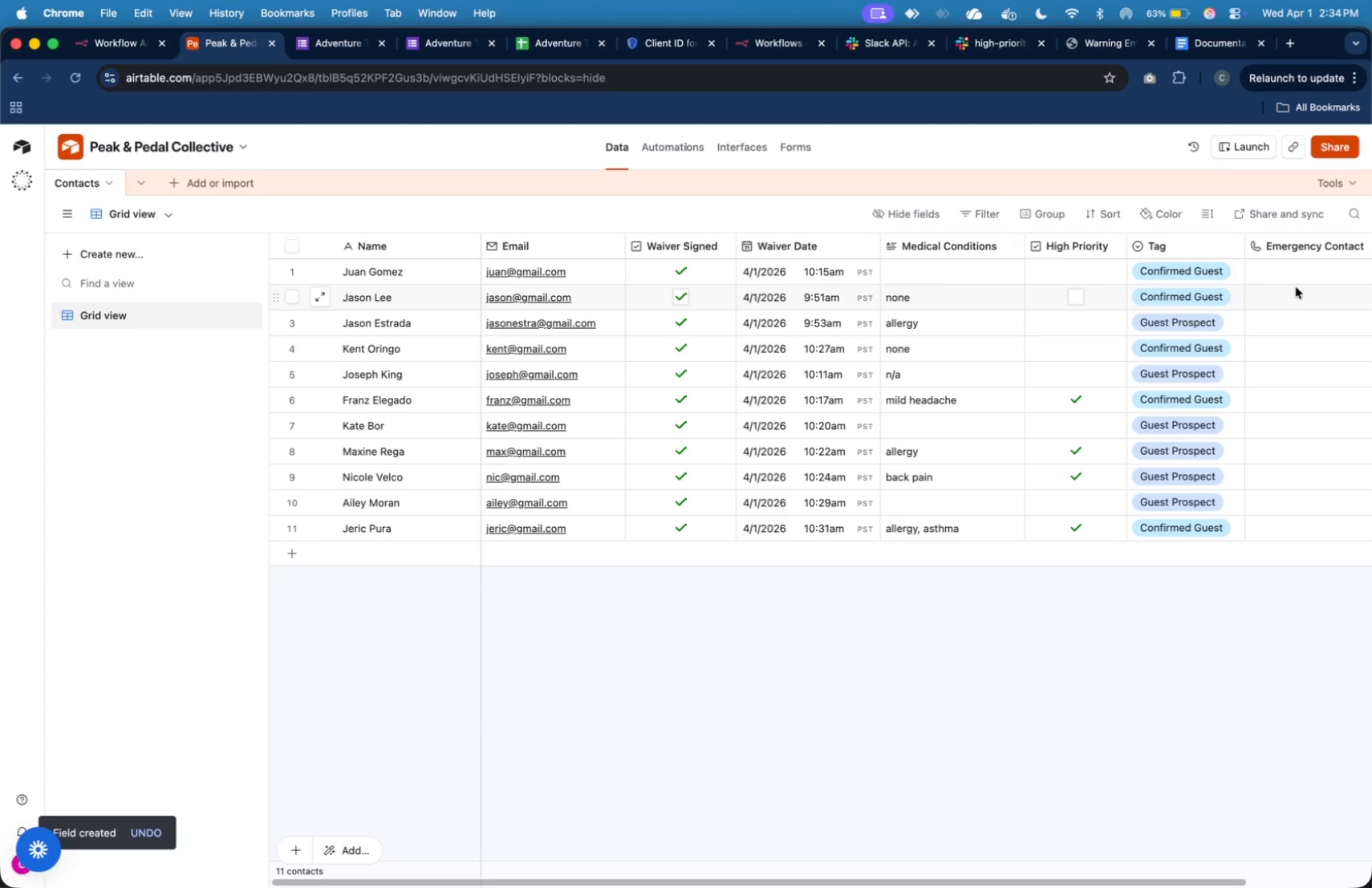 
left_click_drag(start_coordinate=[1304, 249], to_coordinate=[686, 239])
 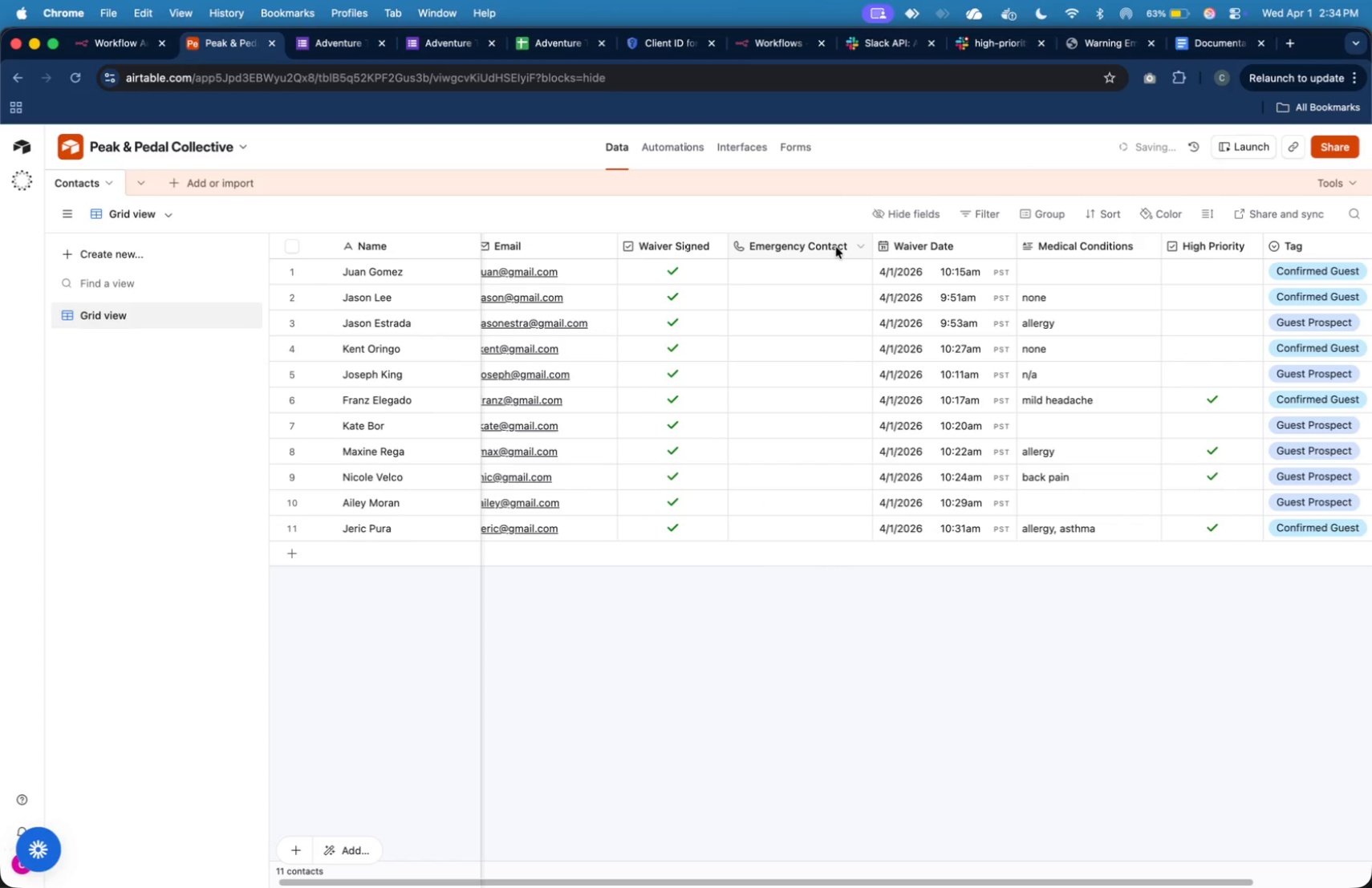 
left_click_drag(start_coordinate=[837, 247], to_coordinate=[721, 248])
 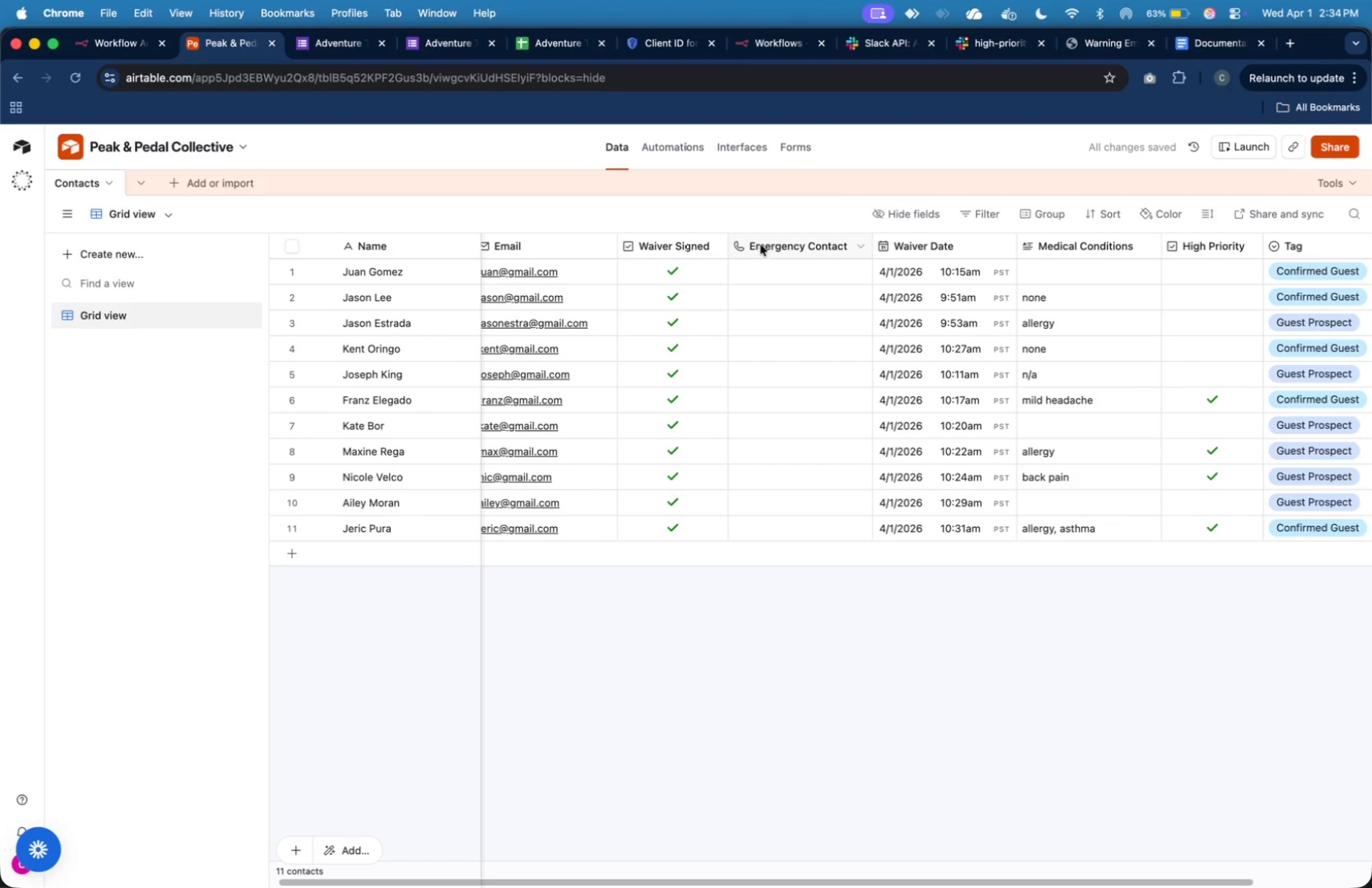 
left_click_drag(start_coordinate=[774, 245], to_coordinate=[648, 252])
 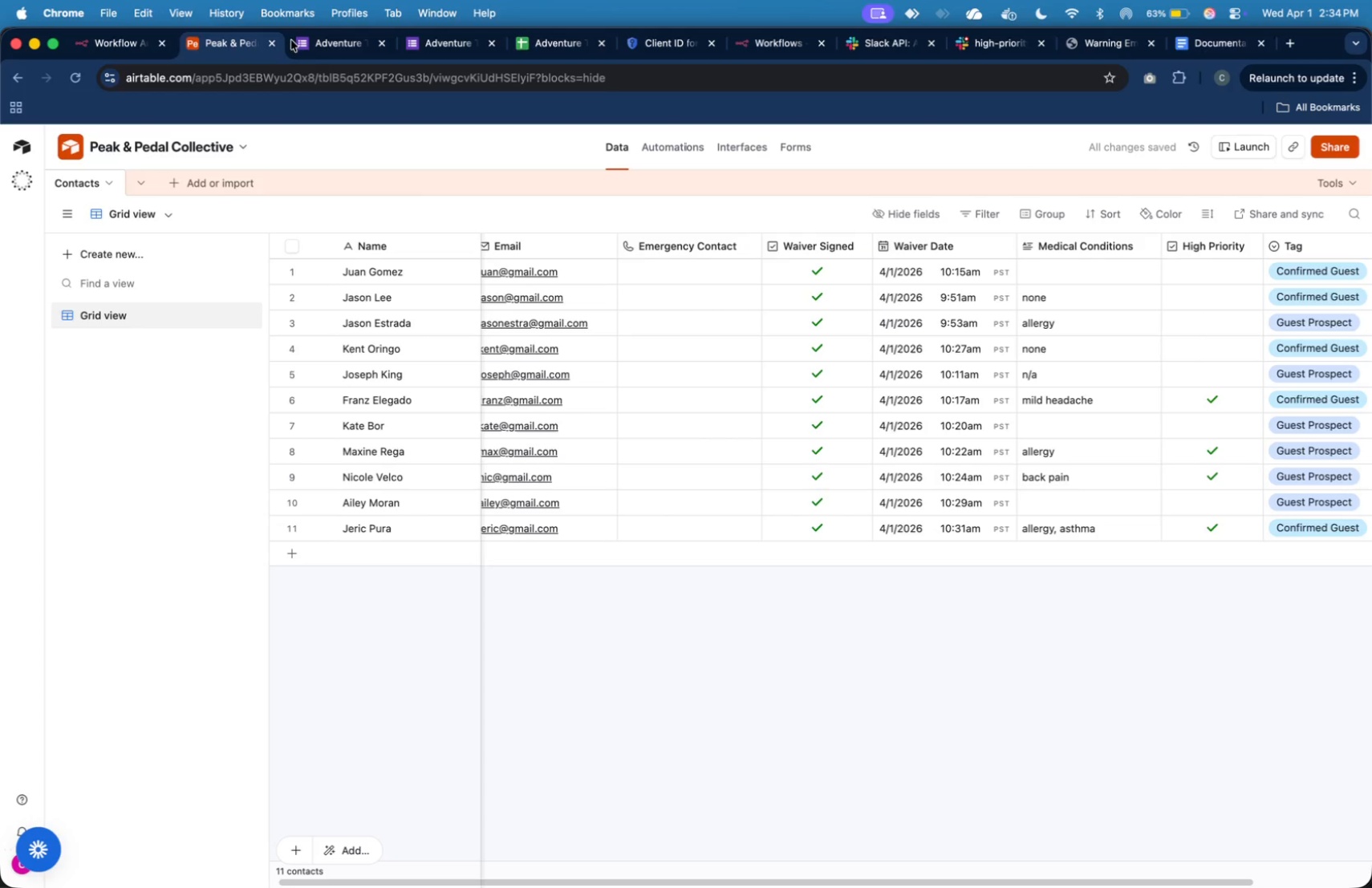 
left_click([324, 43])
 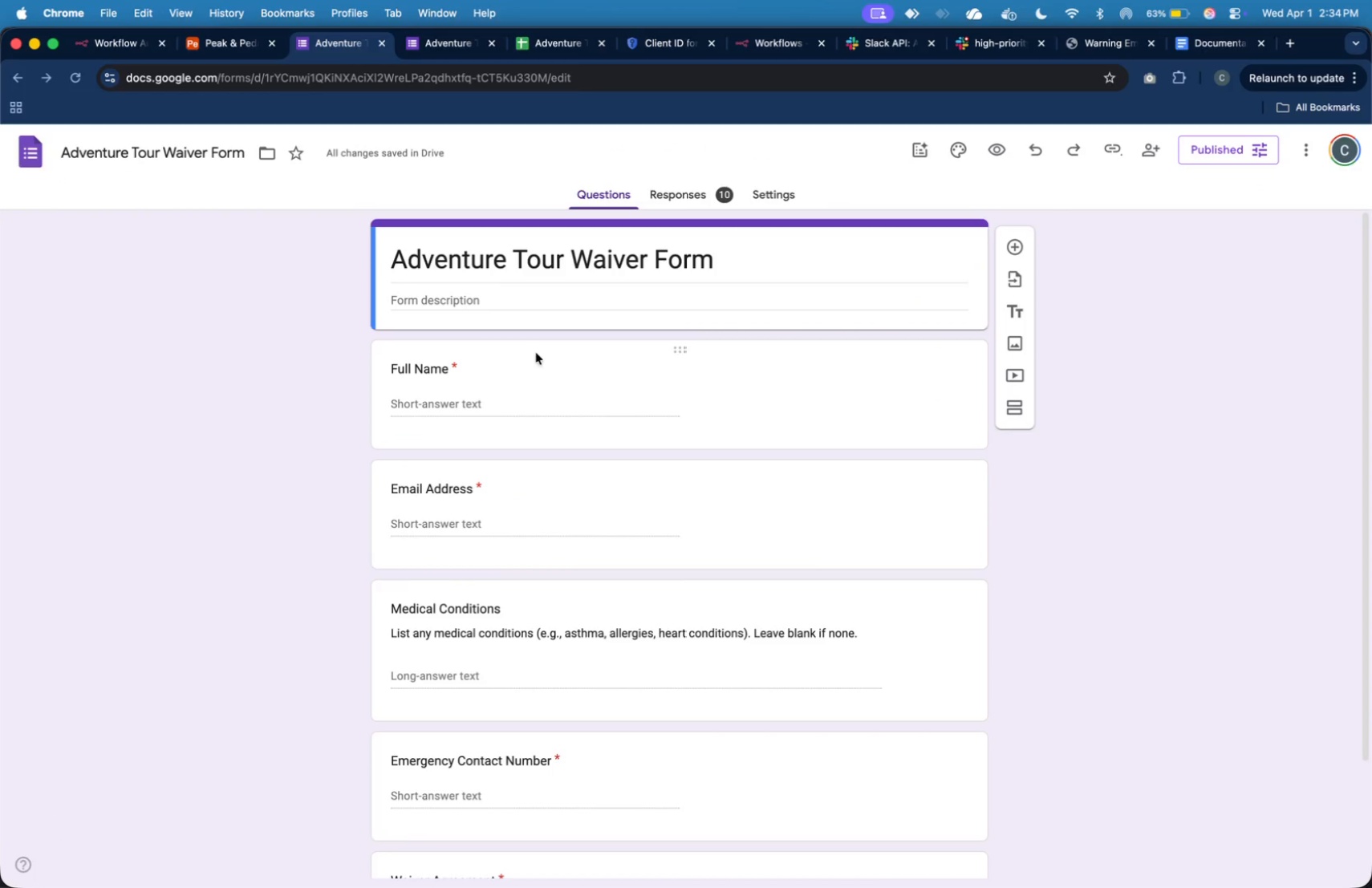 
scroll: coordinate [553, 375], scroll_direction: down, amount: 16.0
 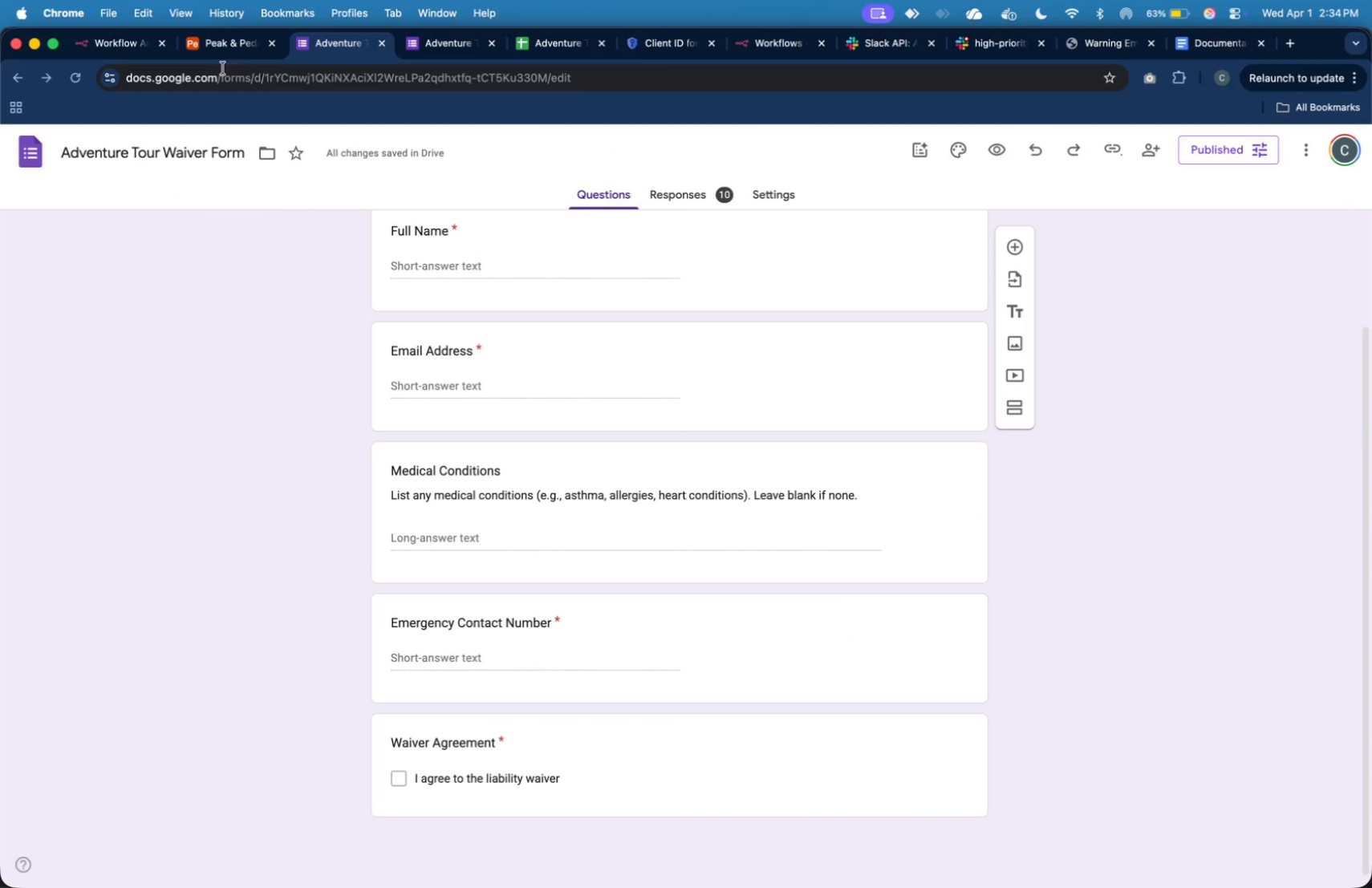 
left_click([223, 51])
 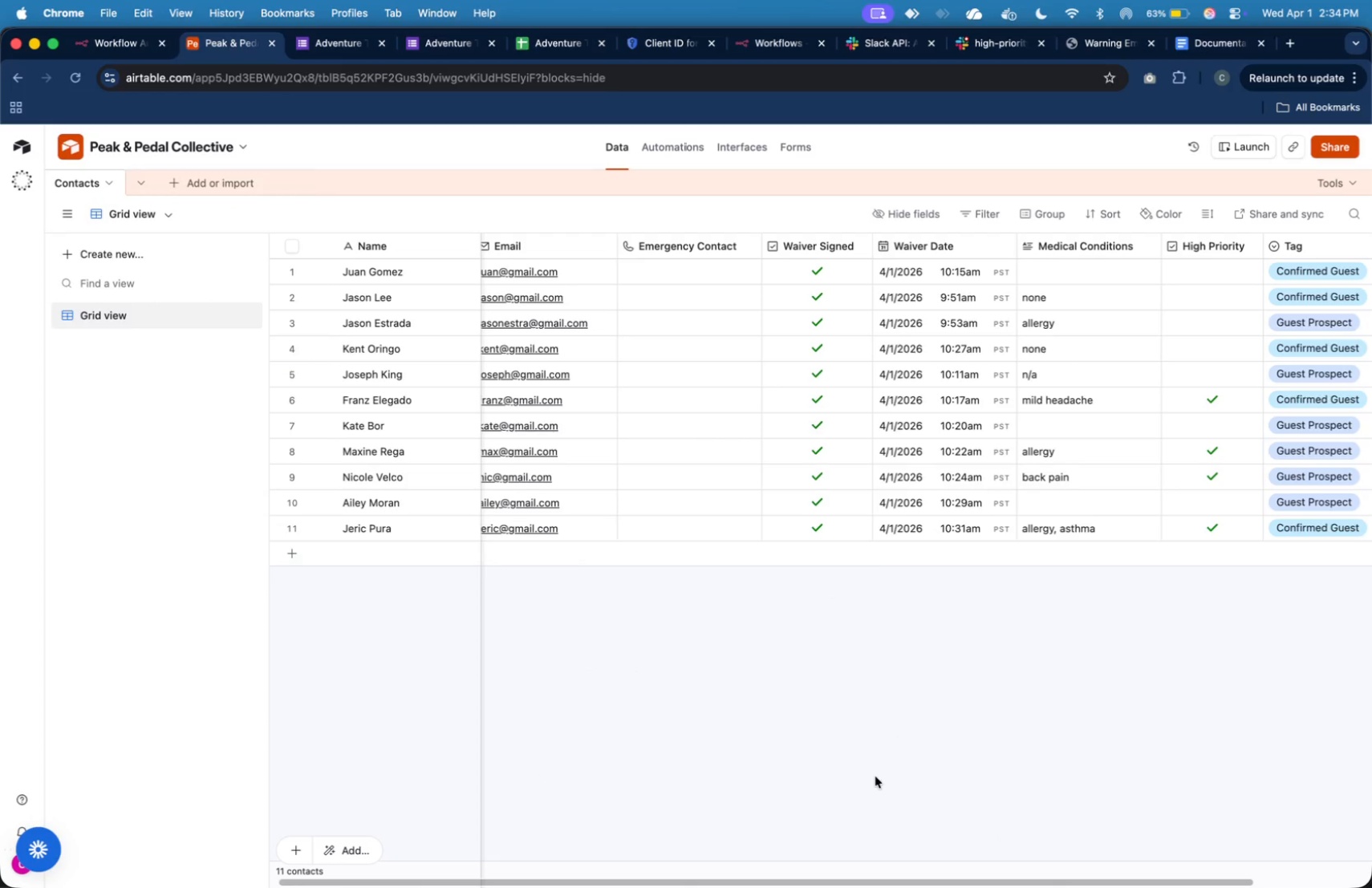 
wait(5.42)
 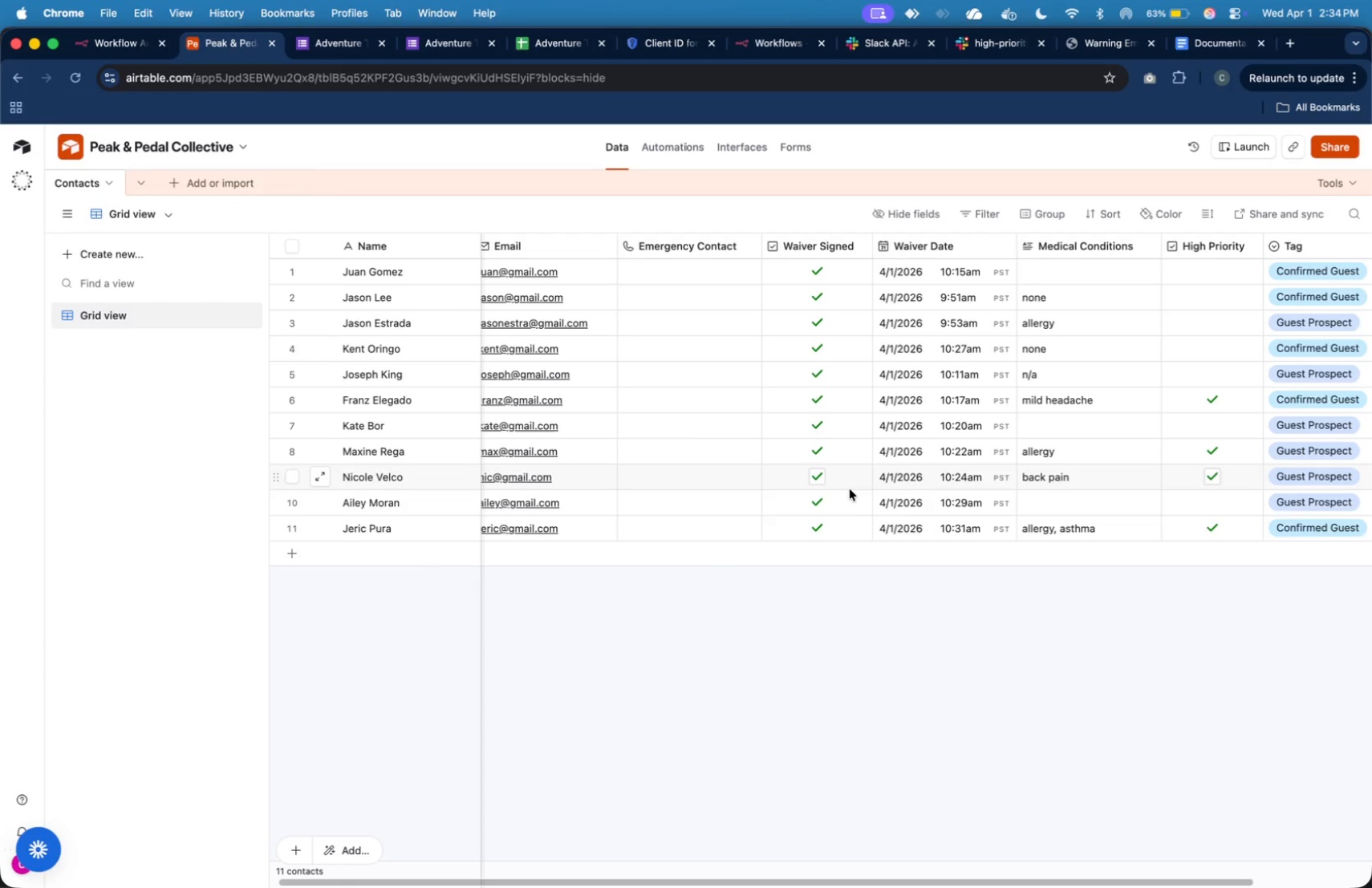 
left_click_drag(start_coordinate=[875, 880], to_coordinate=[769, 870])
 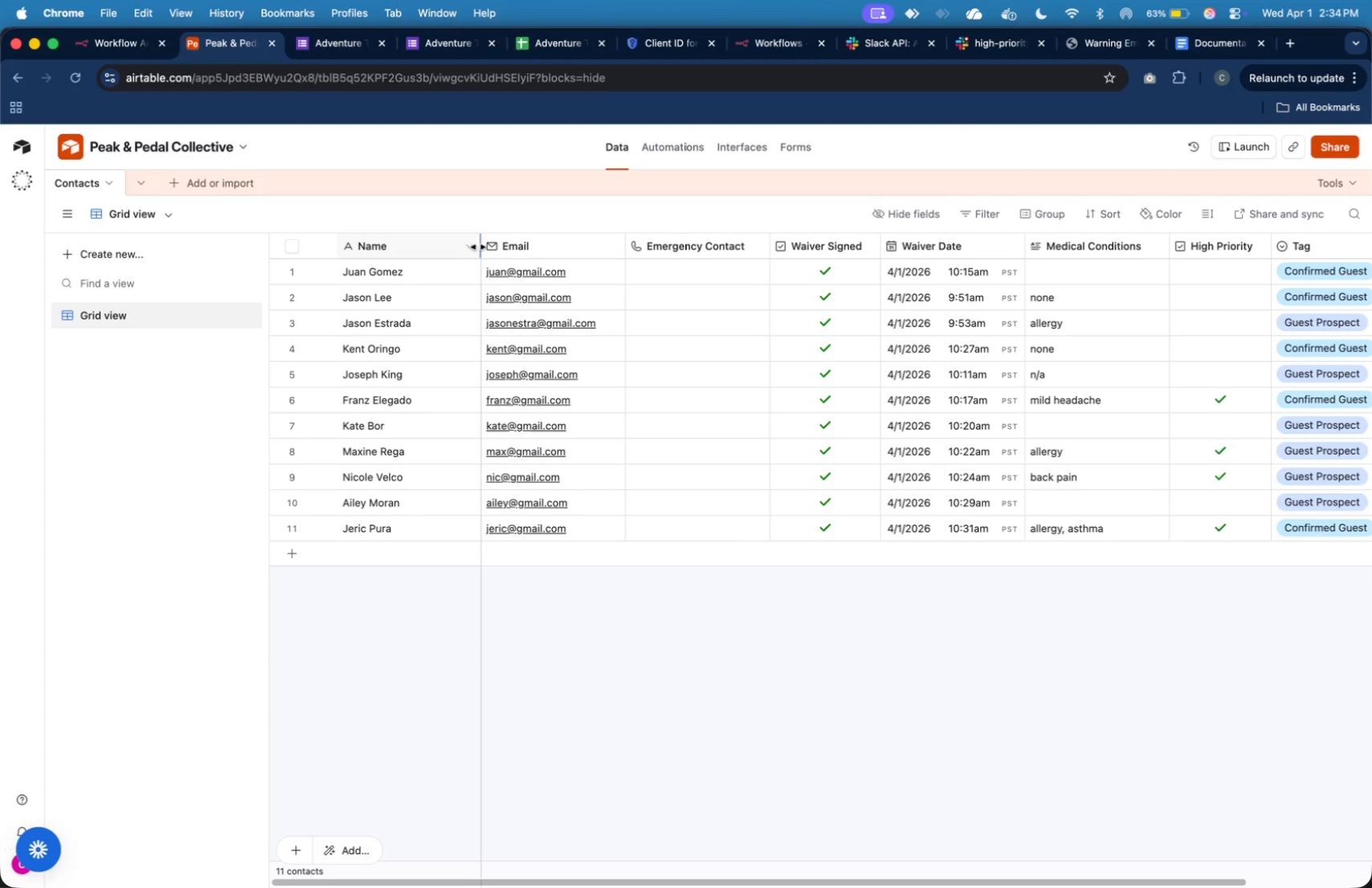 
left_click_drag(start_coordinate=[479, 242], to_coordinate=[454, 248])
 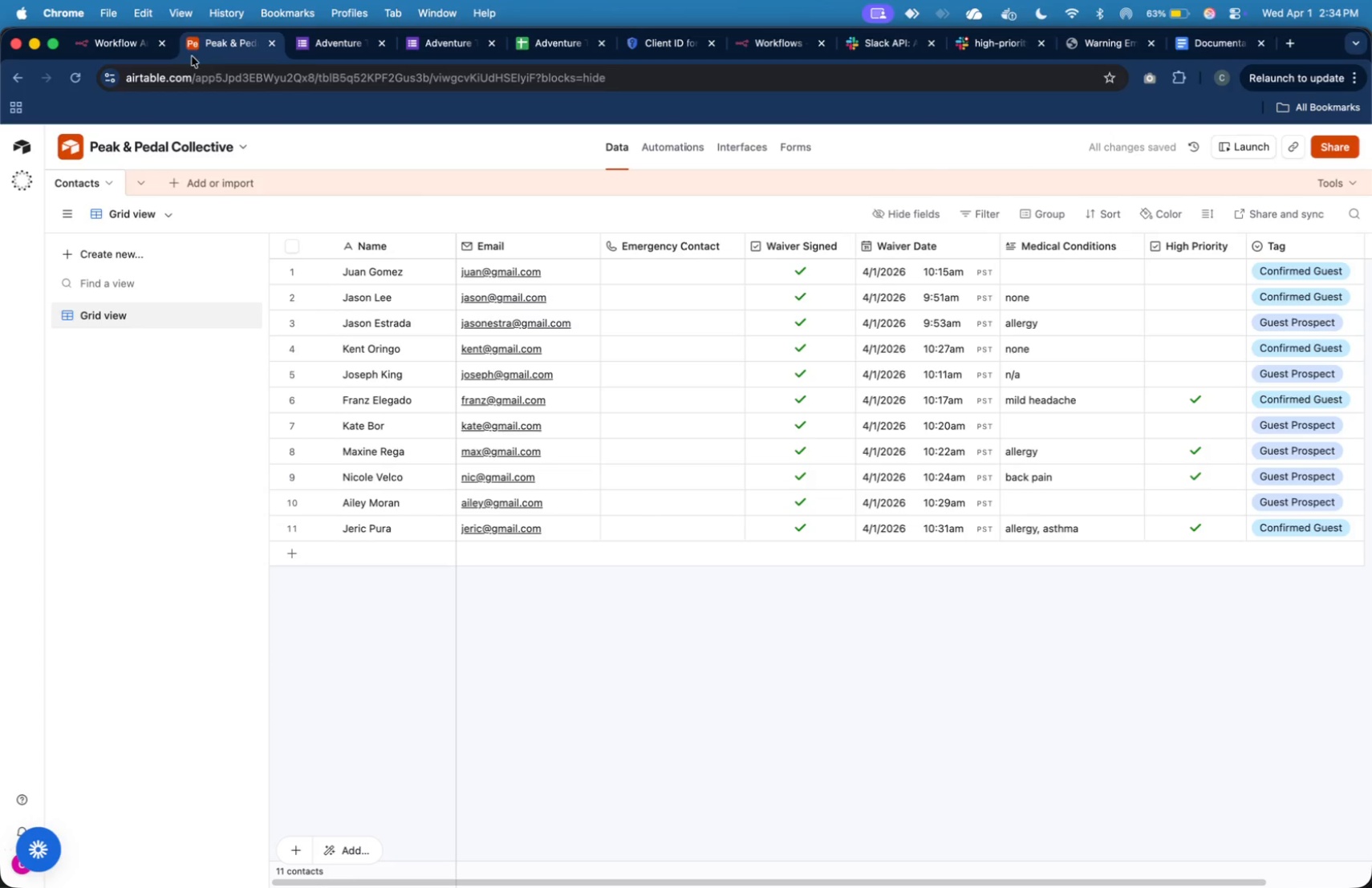 
left_click([129, 49])
 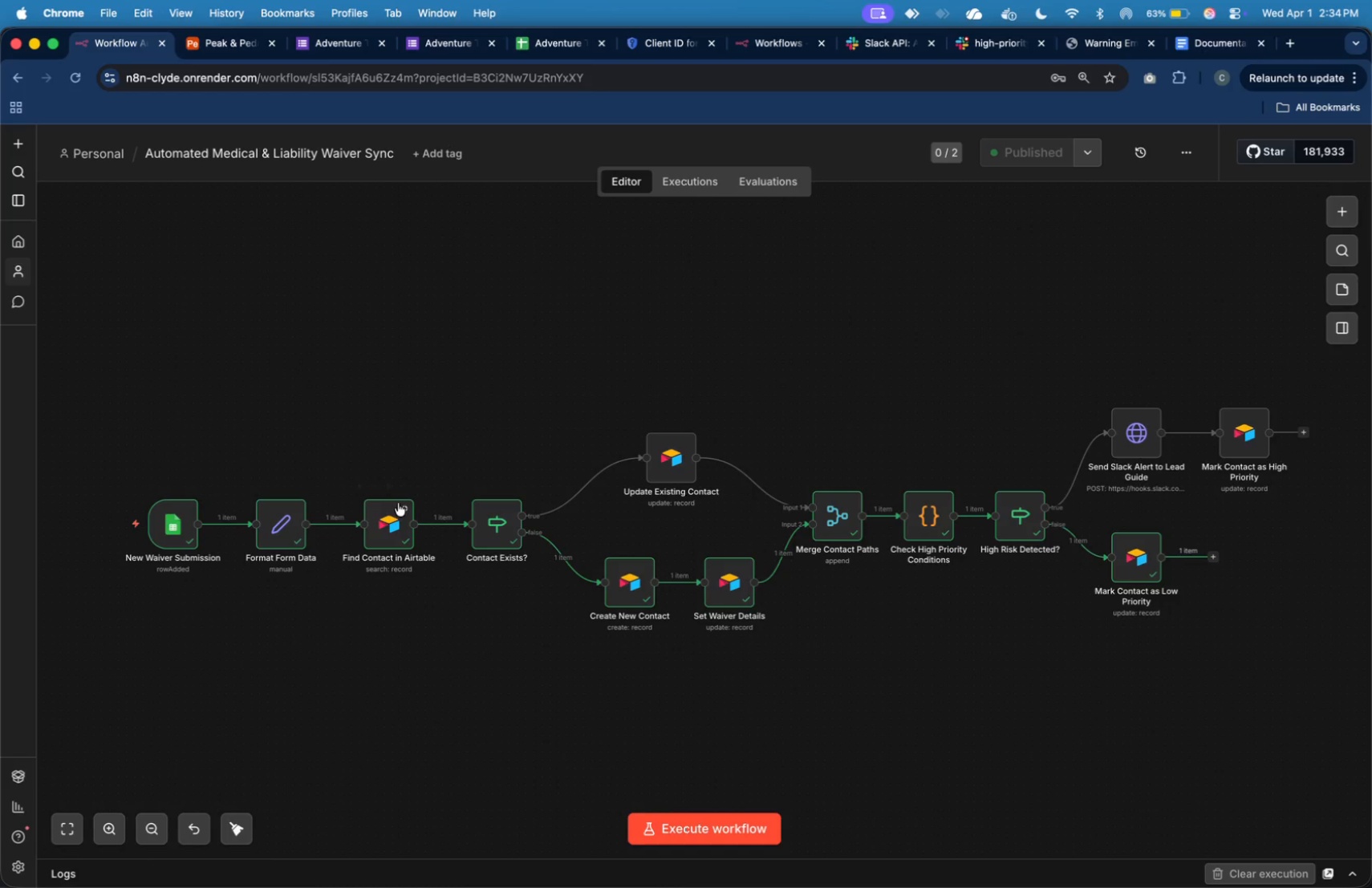 
double_click([392, 517])
 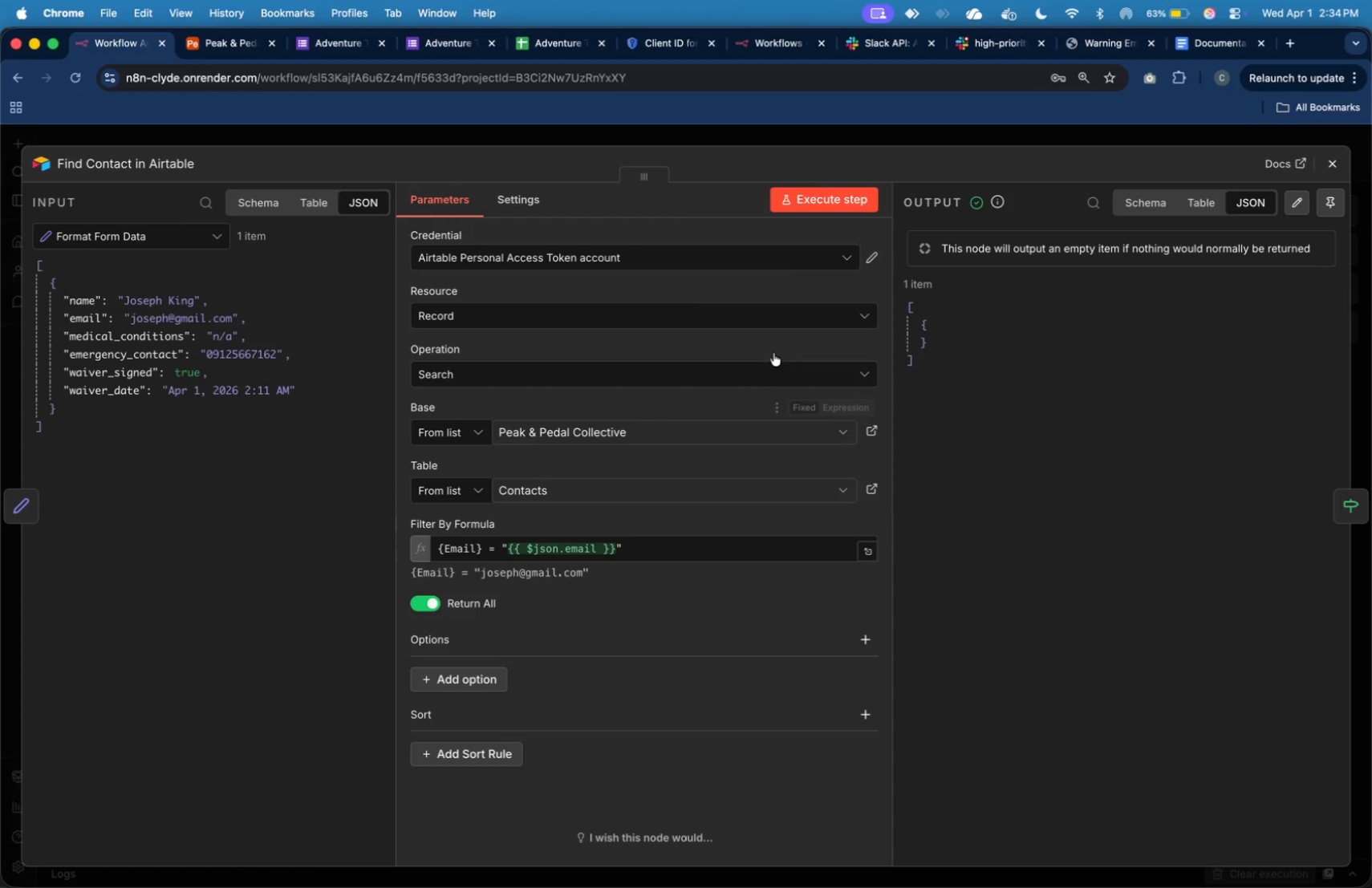 
wait(8.73)
 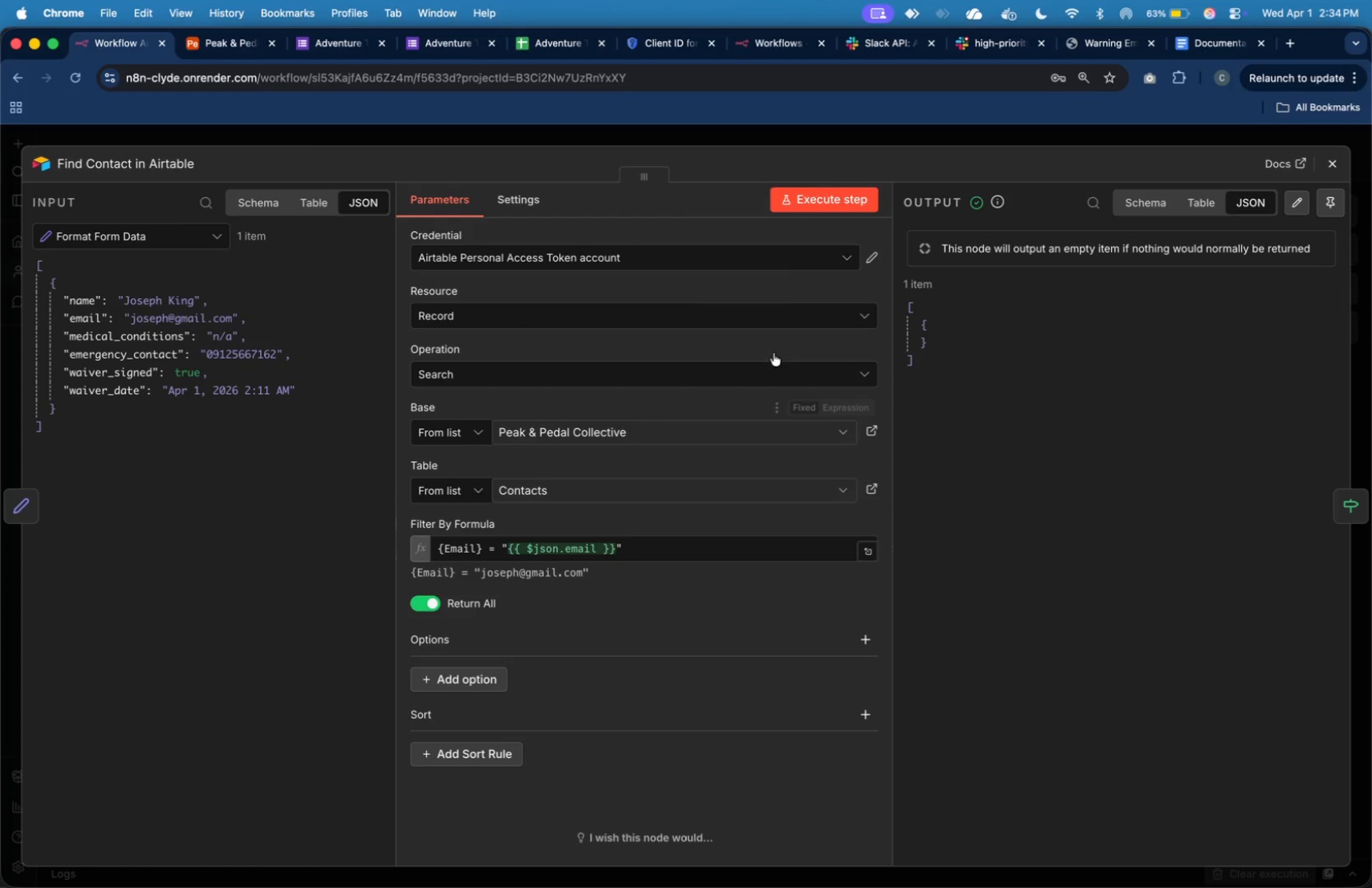 
left_click([1325, 164])
 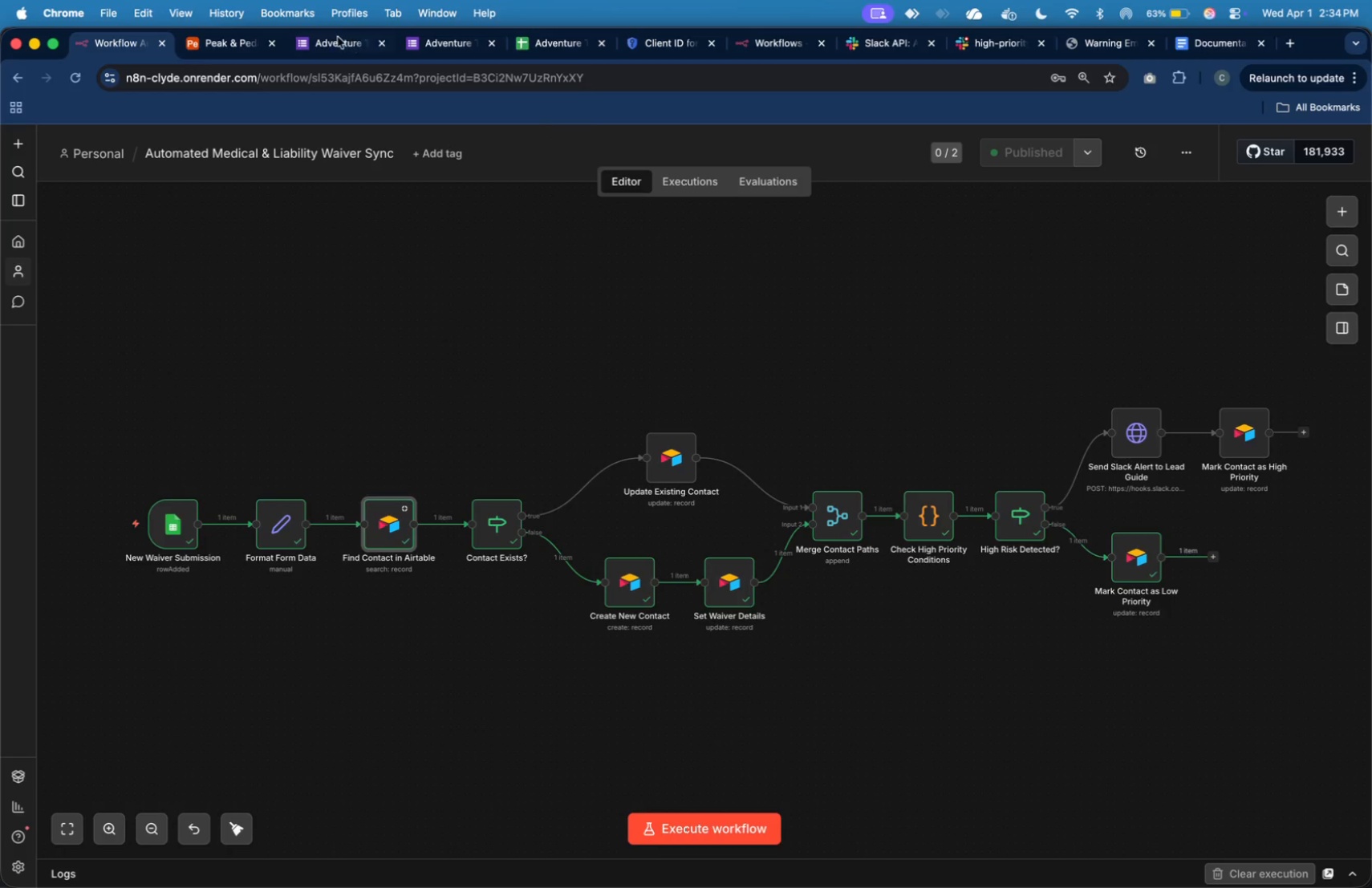 
left_click([338, 37])
 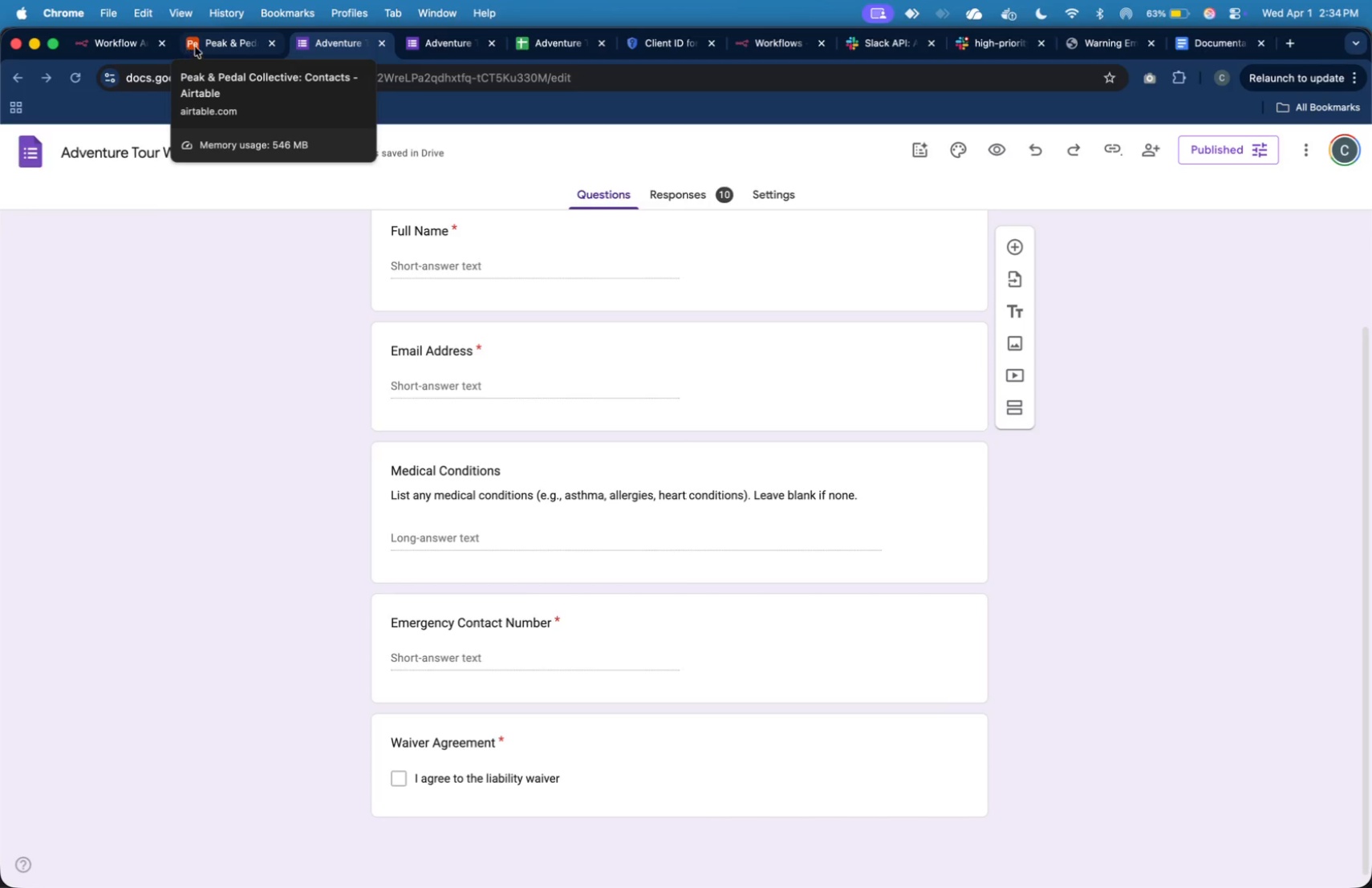 
left_click([140, 42])
 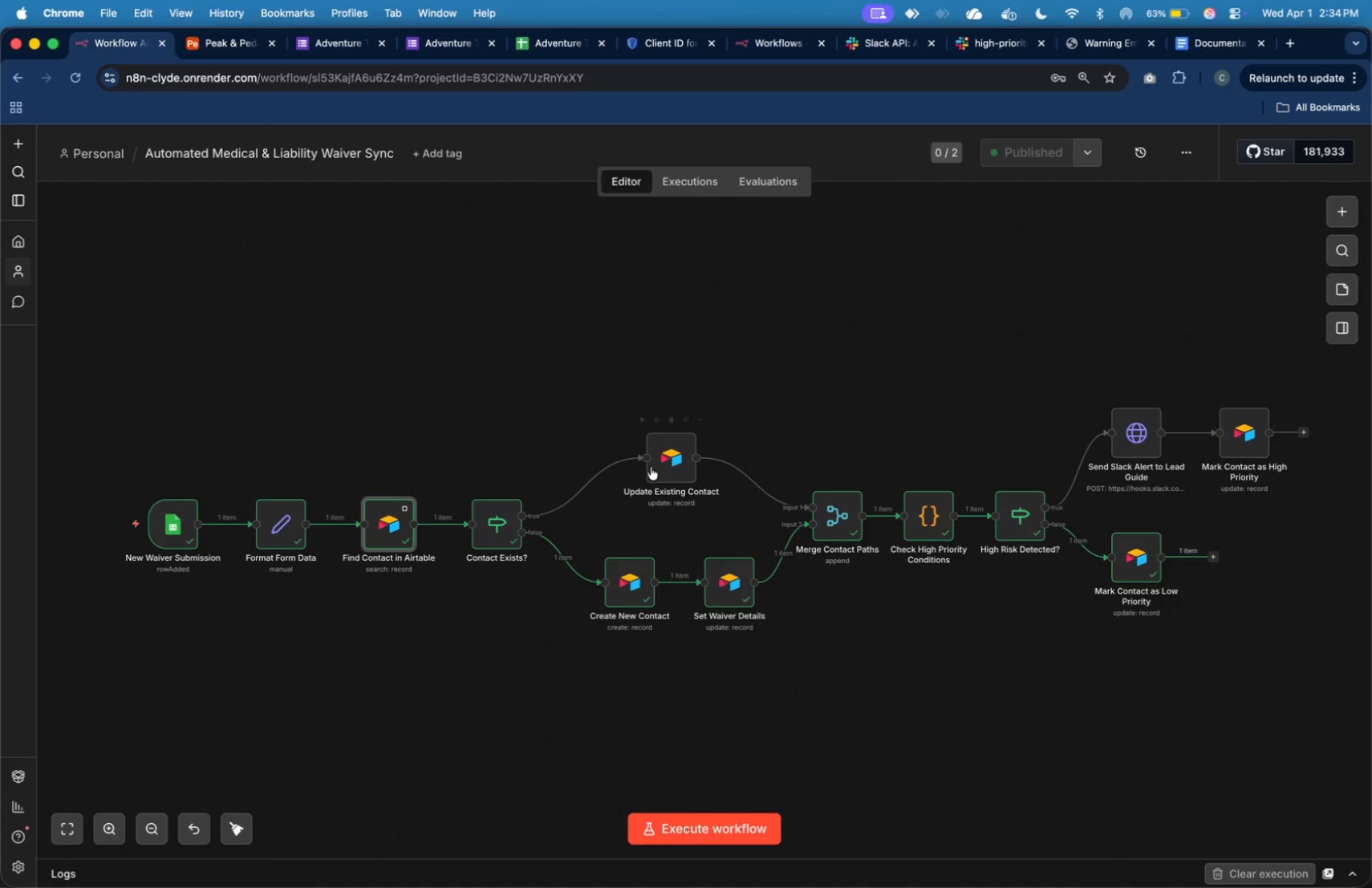 
double_click([658, 460])
 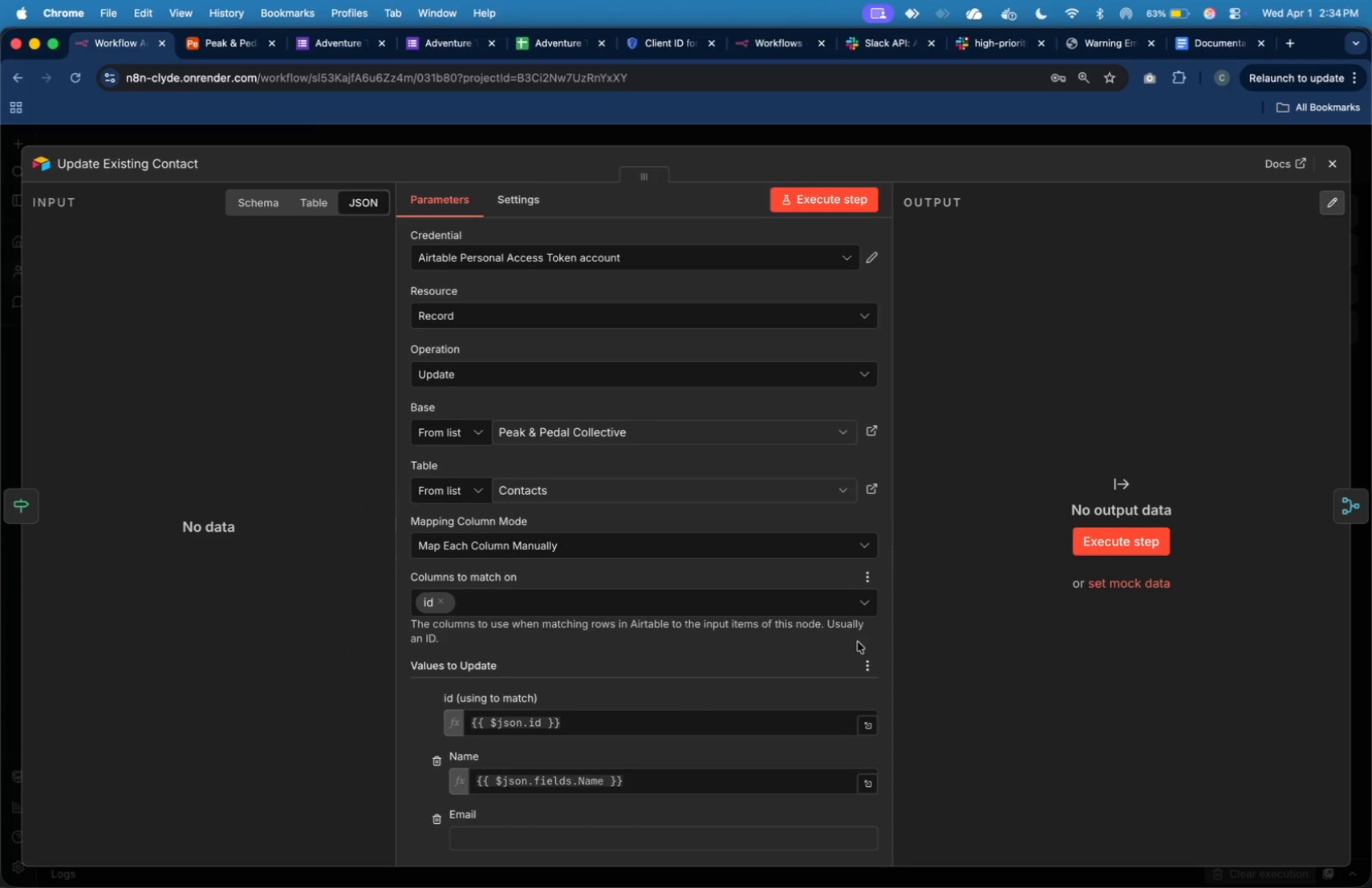 
scroll: coordinate [847, 639], scroll_direction: down, amount: 7.0
 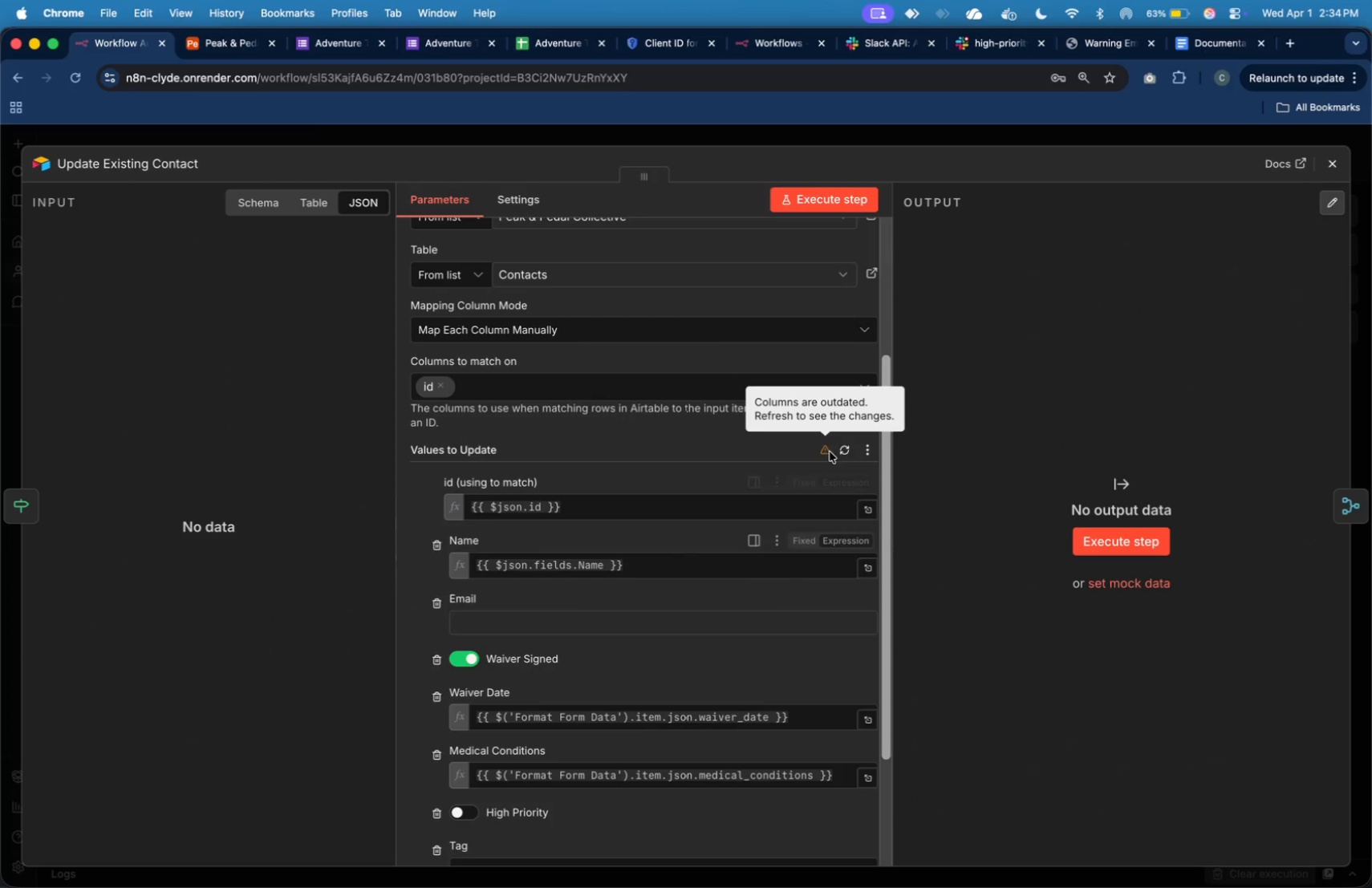 
left_click([837, 448])
 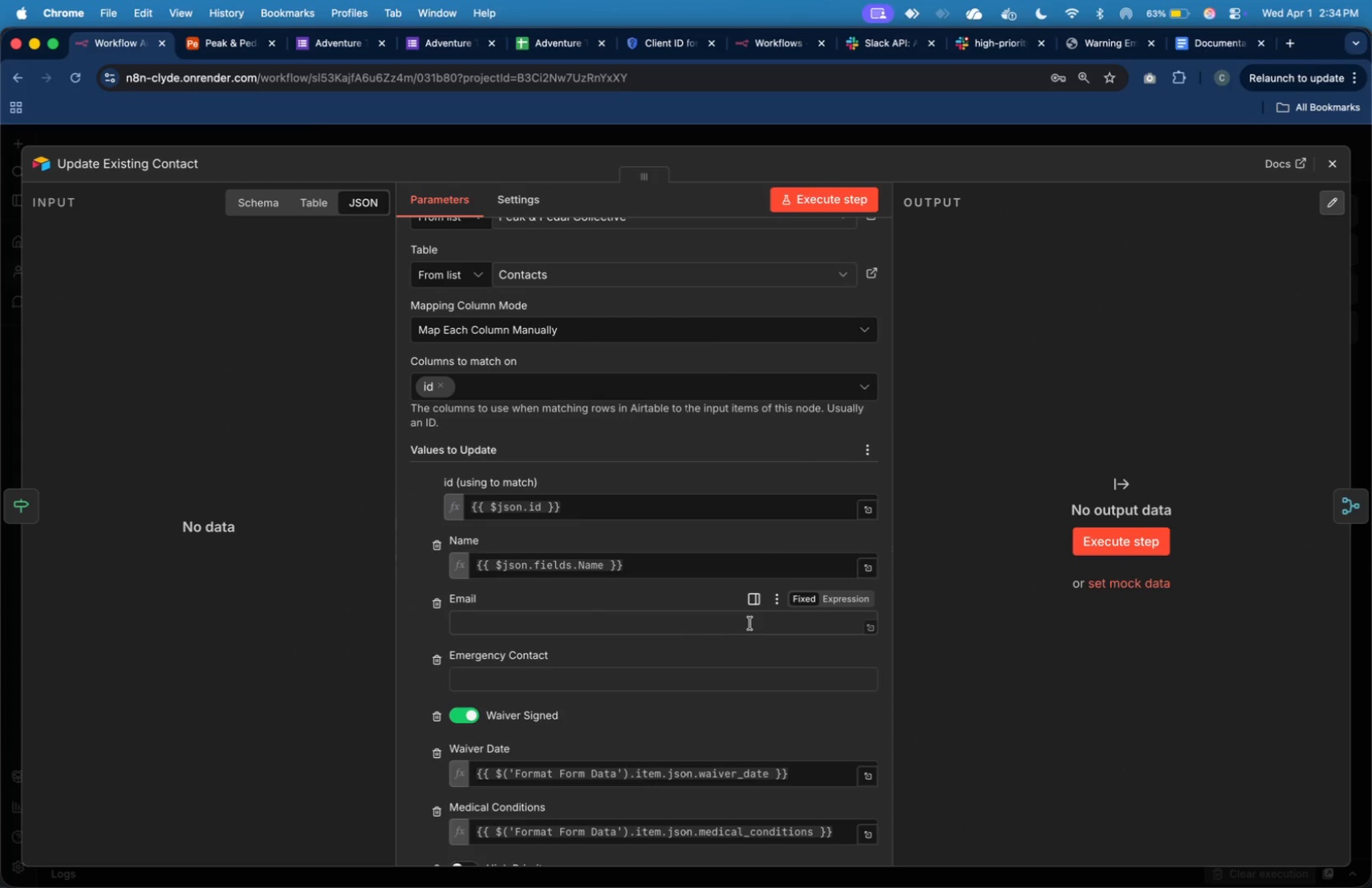 
wait(5.34)
 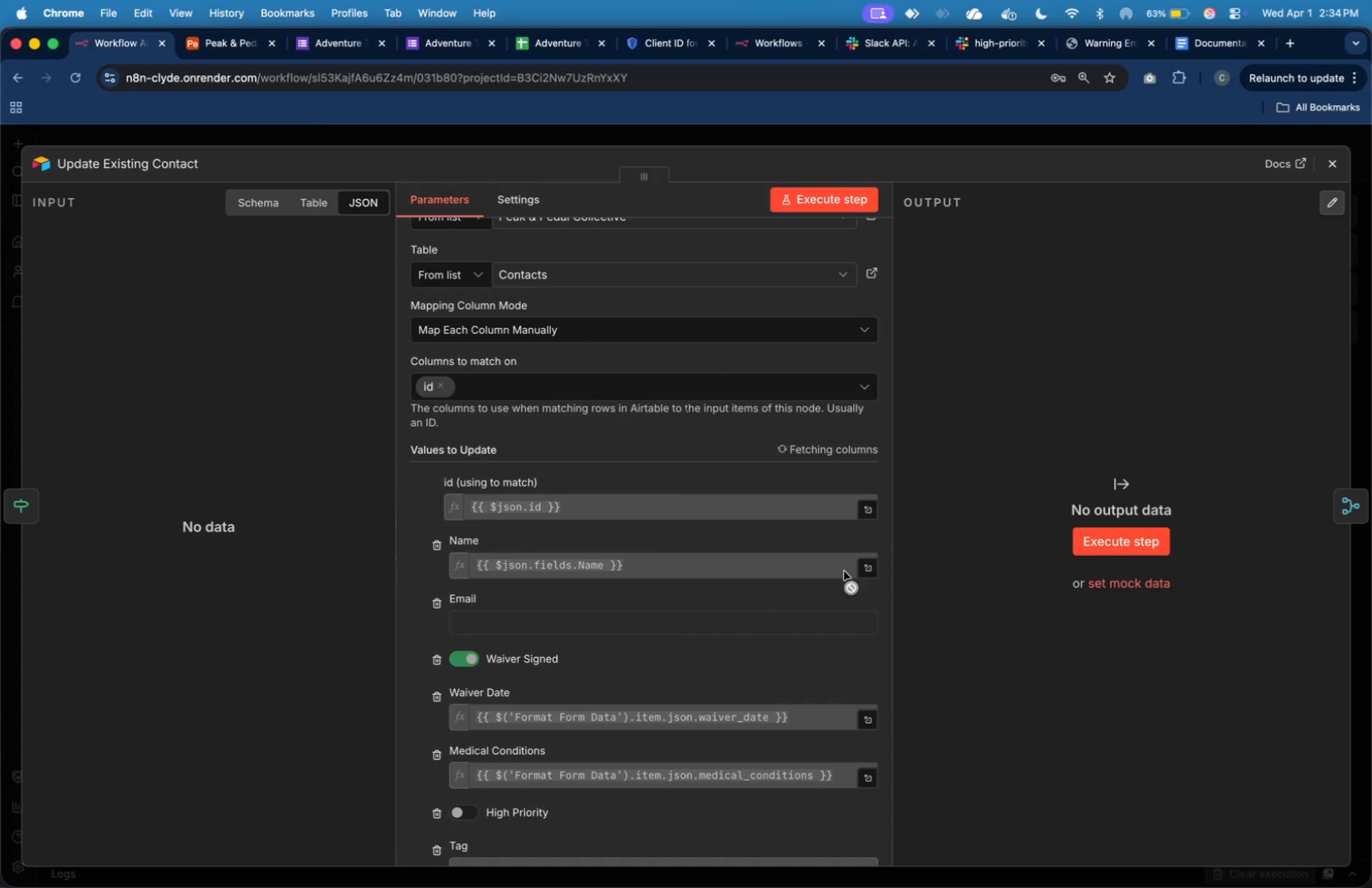 
scroll: coordinate [674, 563], scroll_direction: down, amount: 7.0
 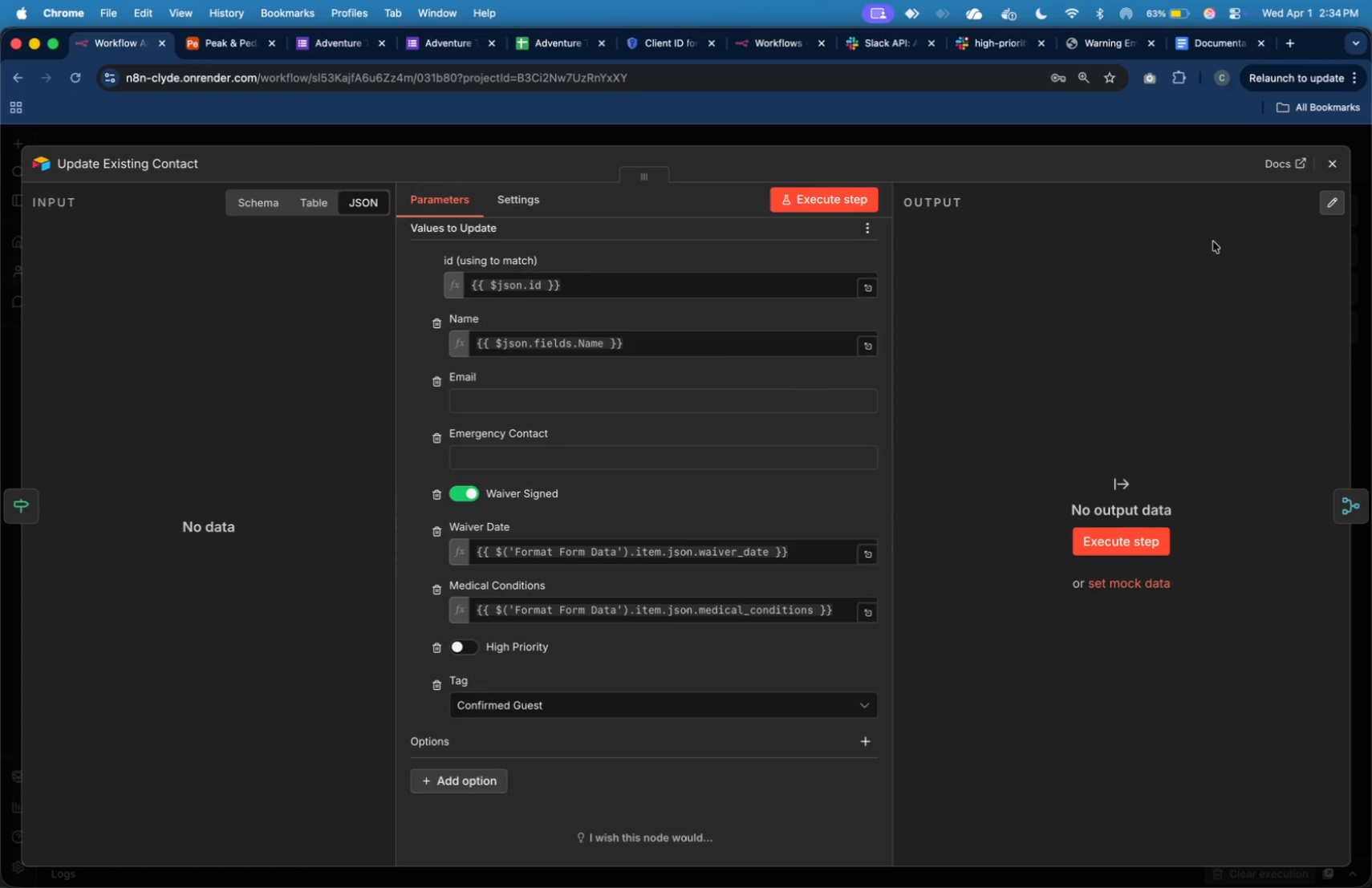 
left_click([1337, 168])
 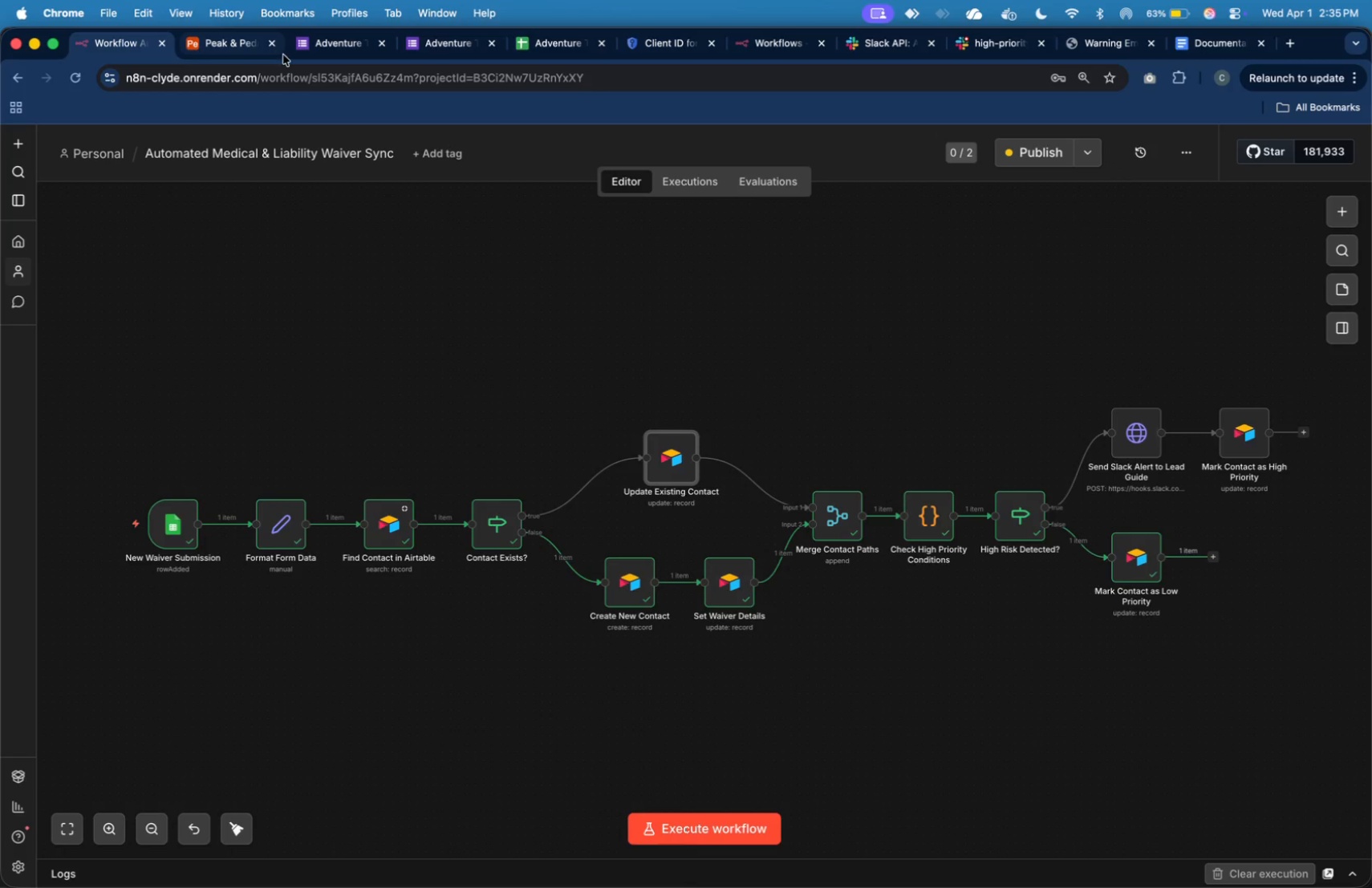 
left_click([320, 47])
 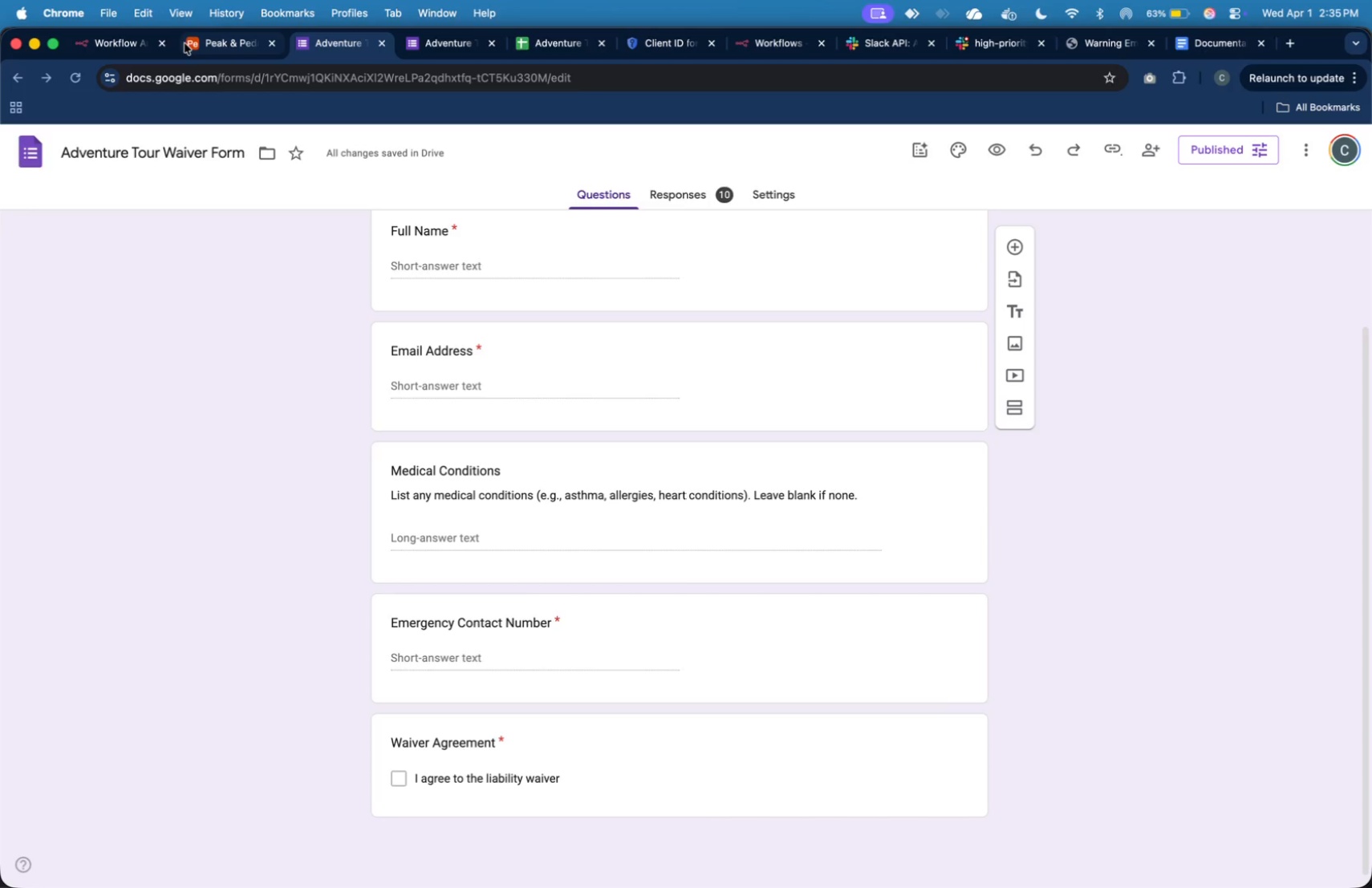 
left_click([140, 43])
 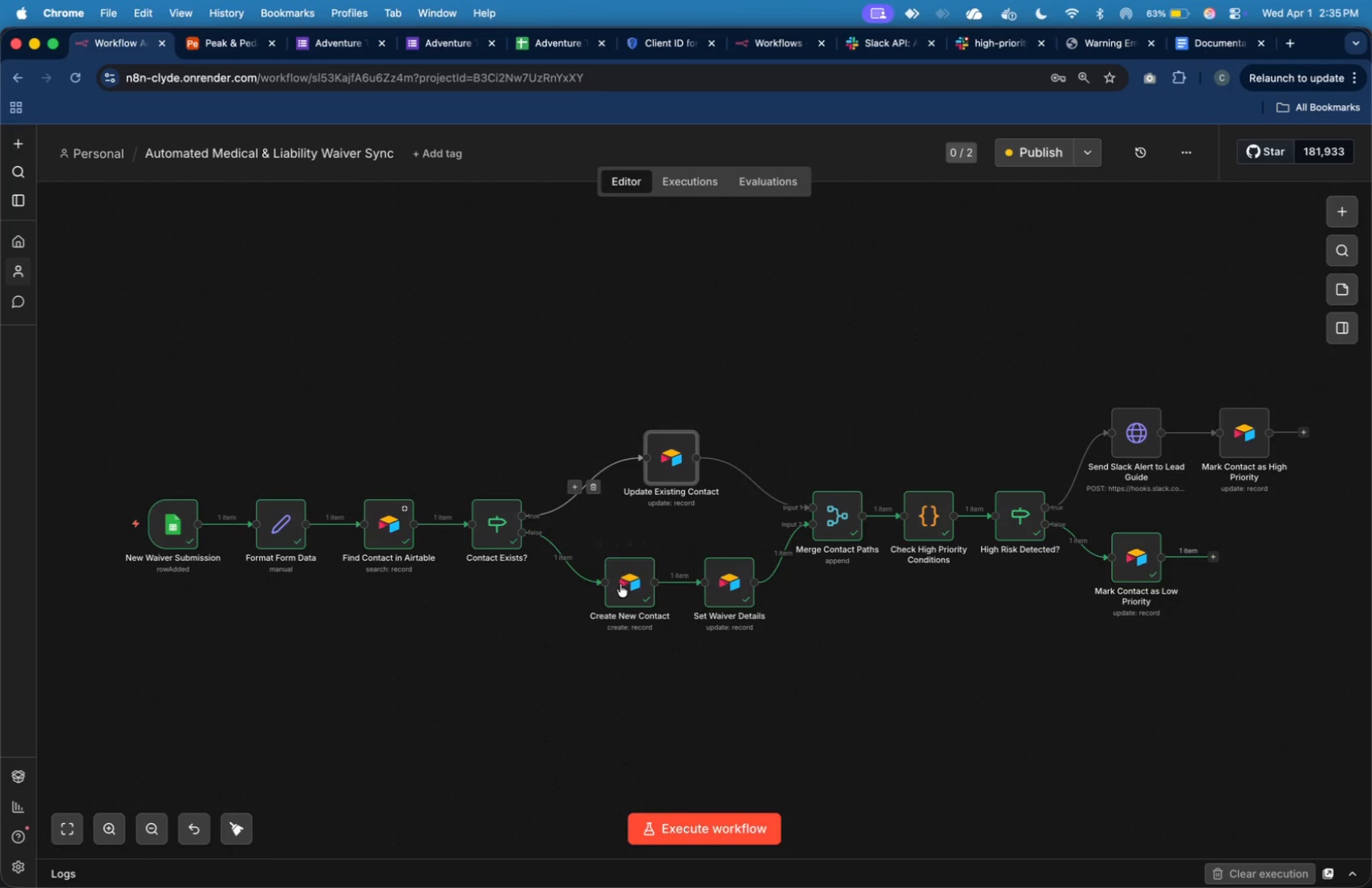 
double_click([623, 590])
 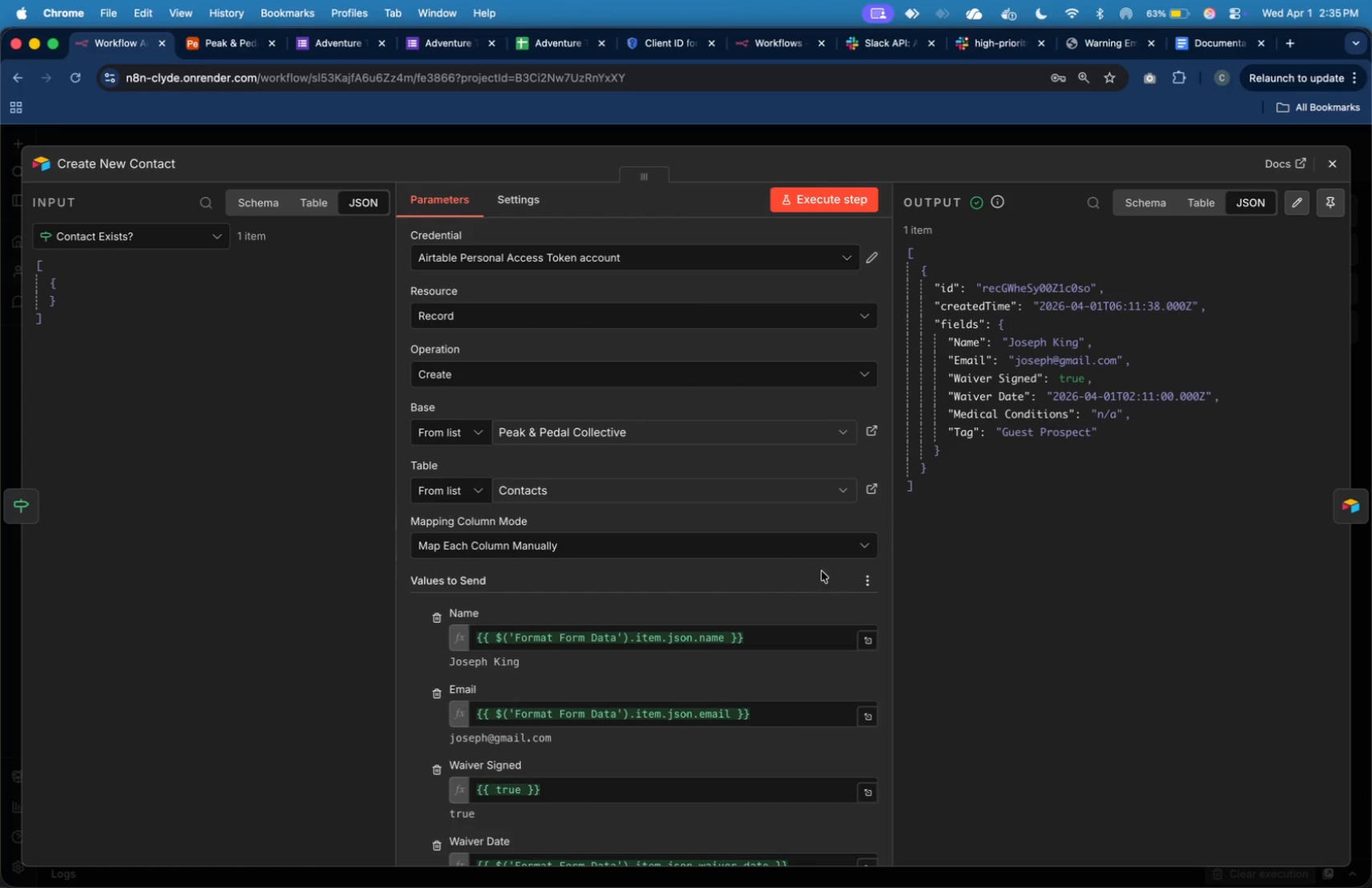 
scroll: coordinate [842, 585], scroll_direction: down, amount: 21.0
 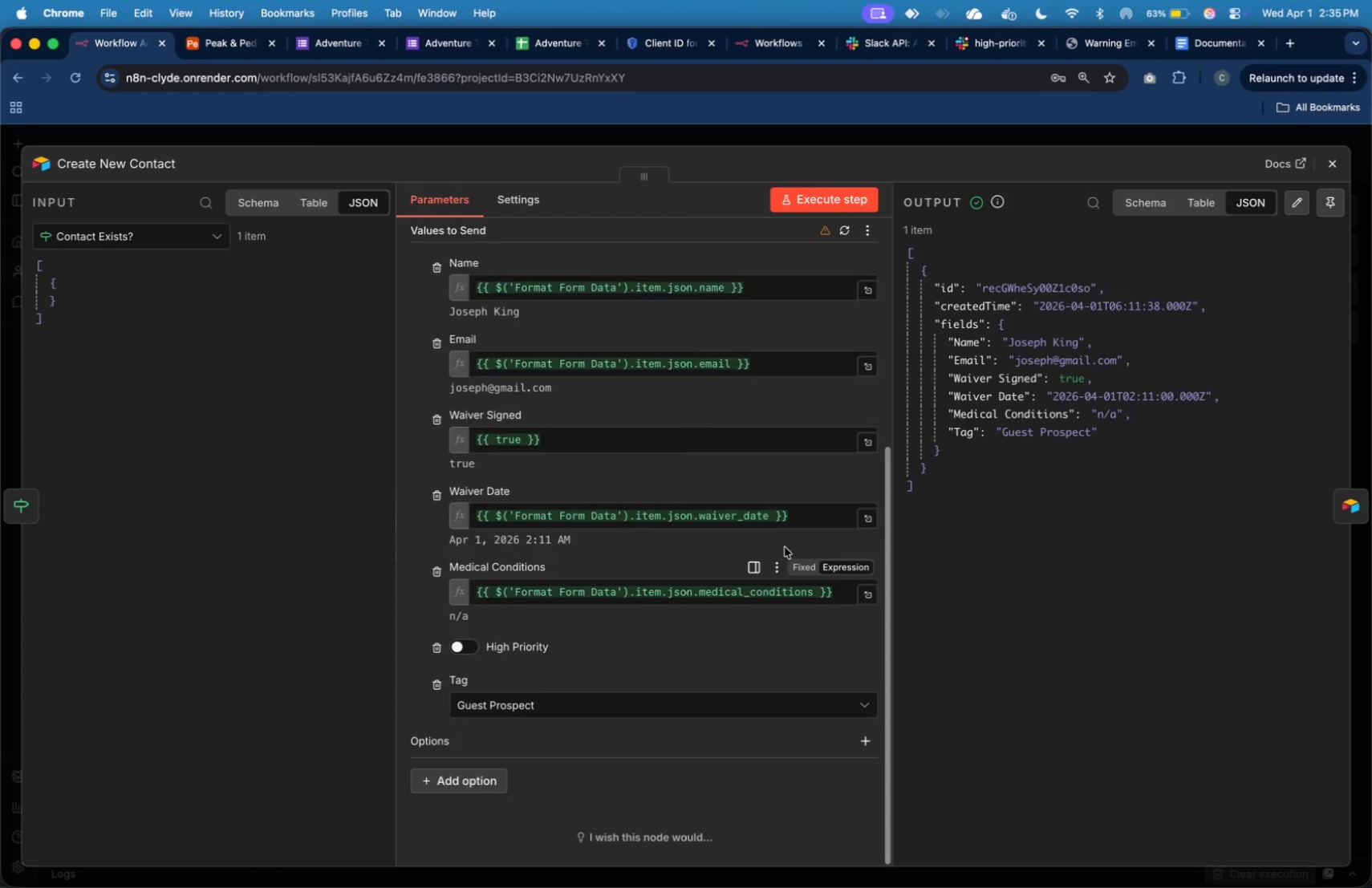 
scroll: coordinate [780, 544], scroll_direction: up, amount: 24.0
 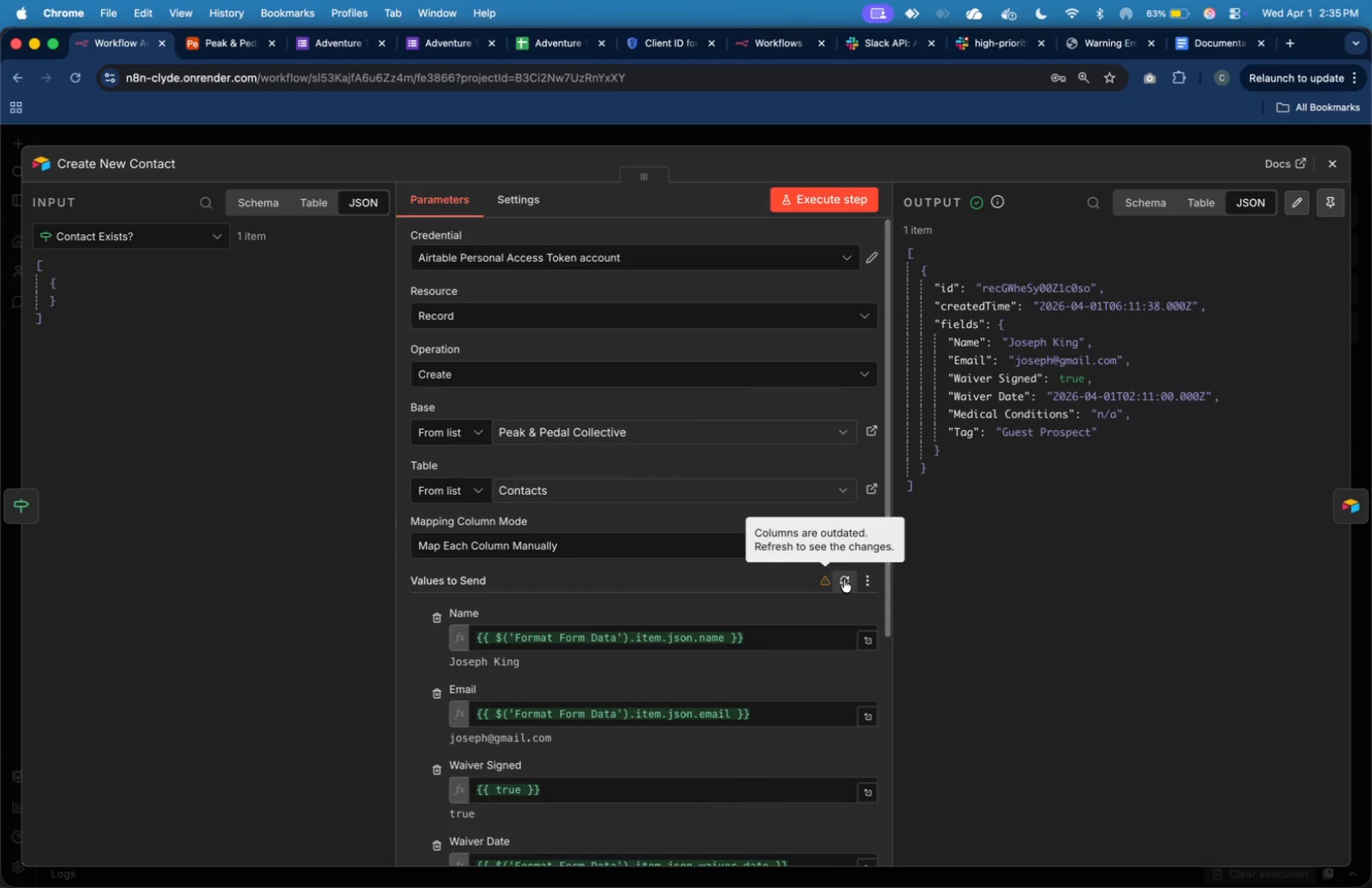 
left_click([847, 579])
 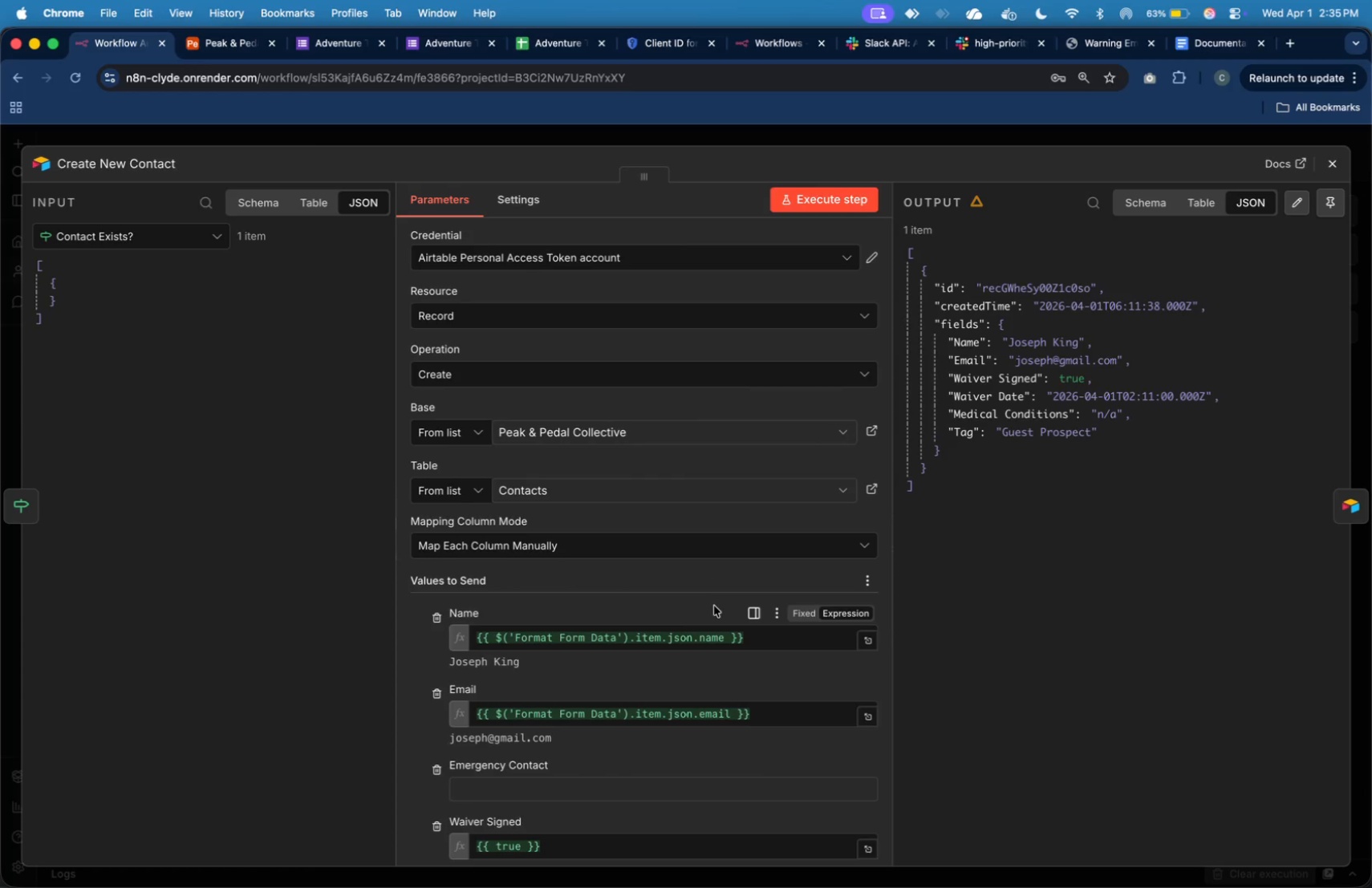 
scroll: coordinate [716, 606], scroll_direction: down, amount: 11.0
 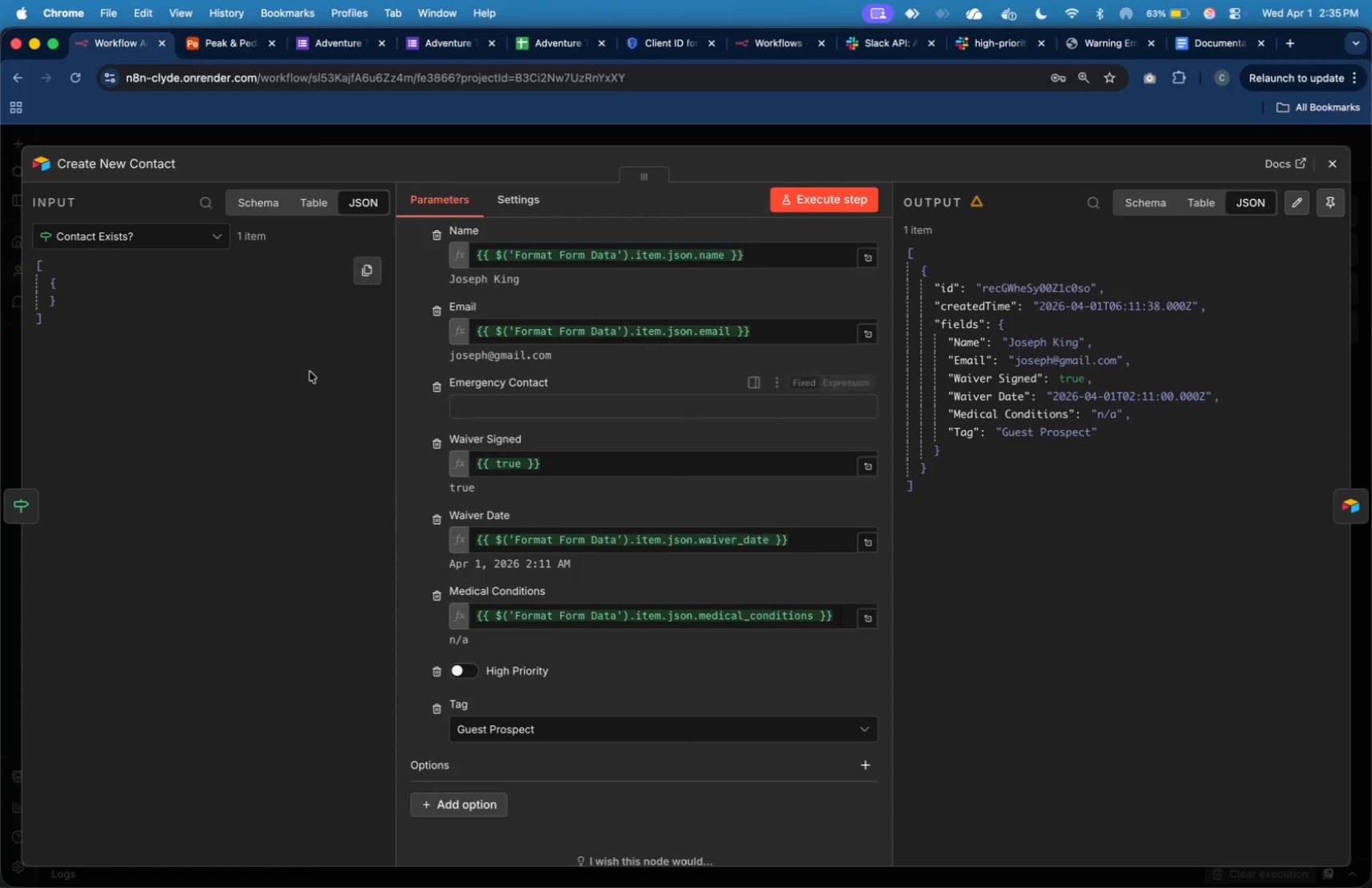 
left_click([225, 231])
 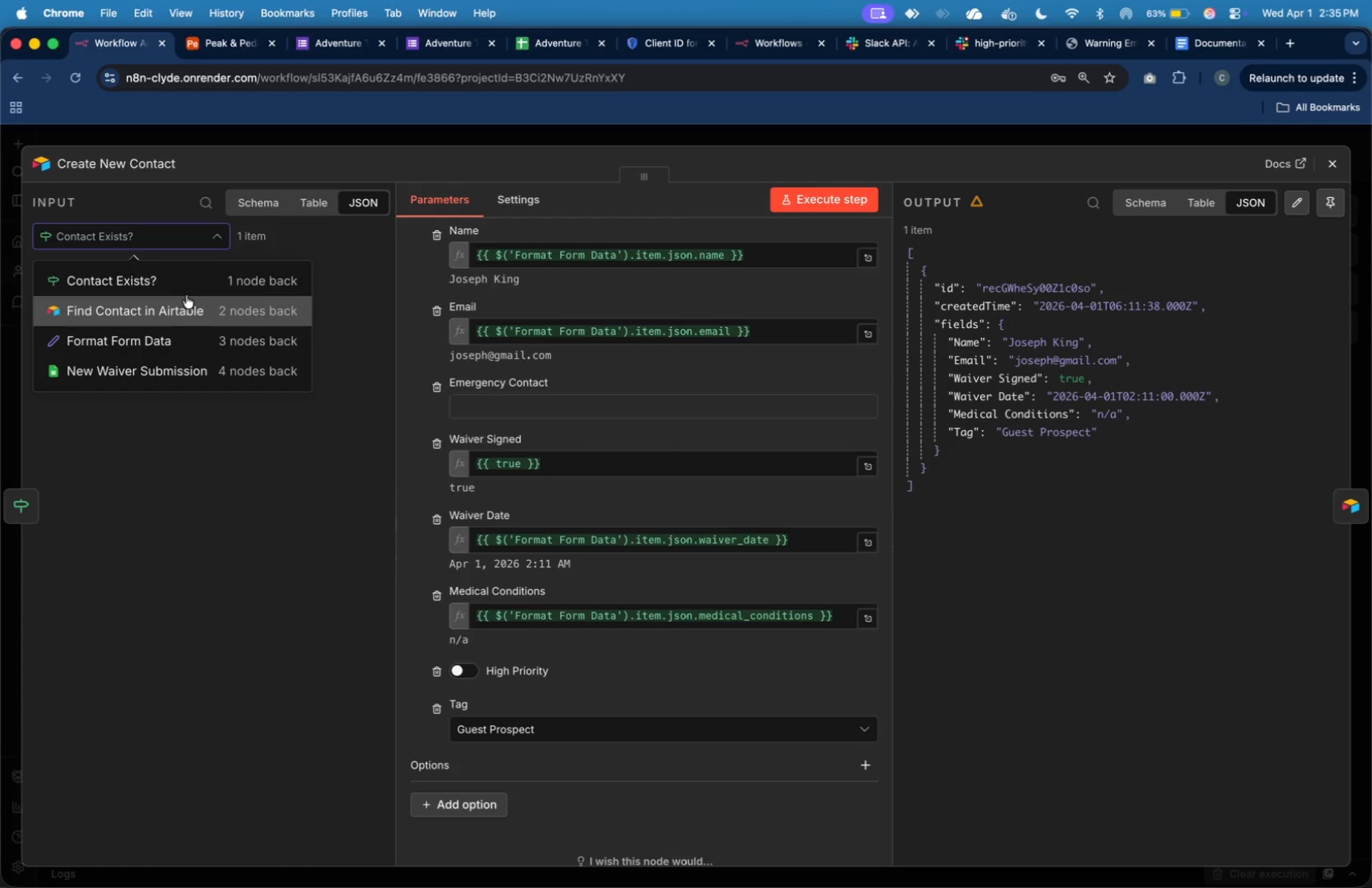 
left_click([188, 303])
 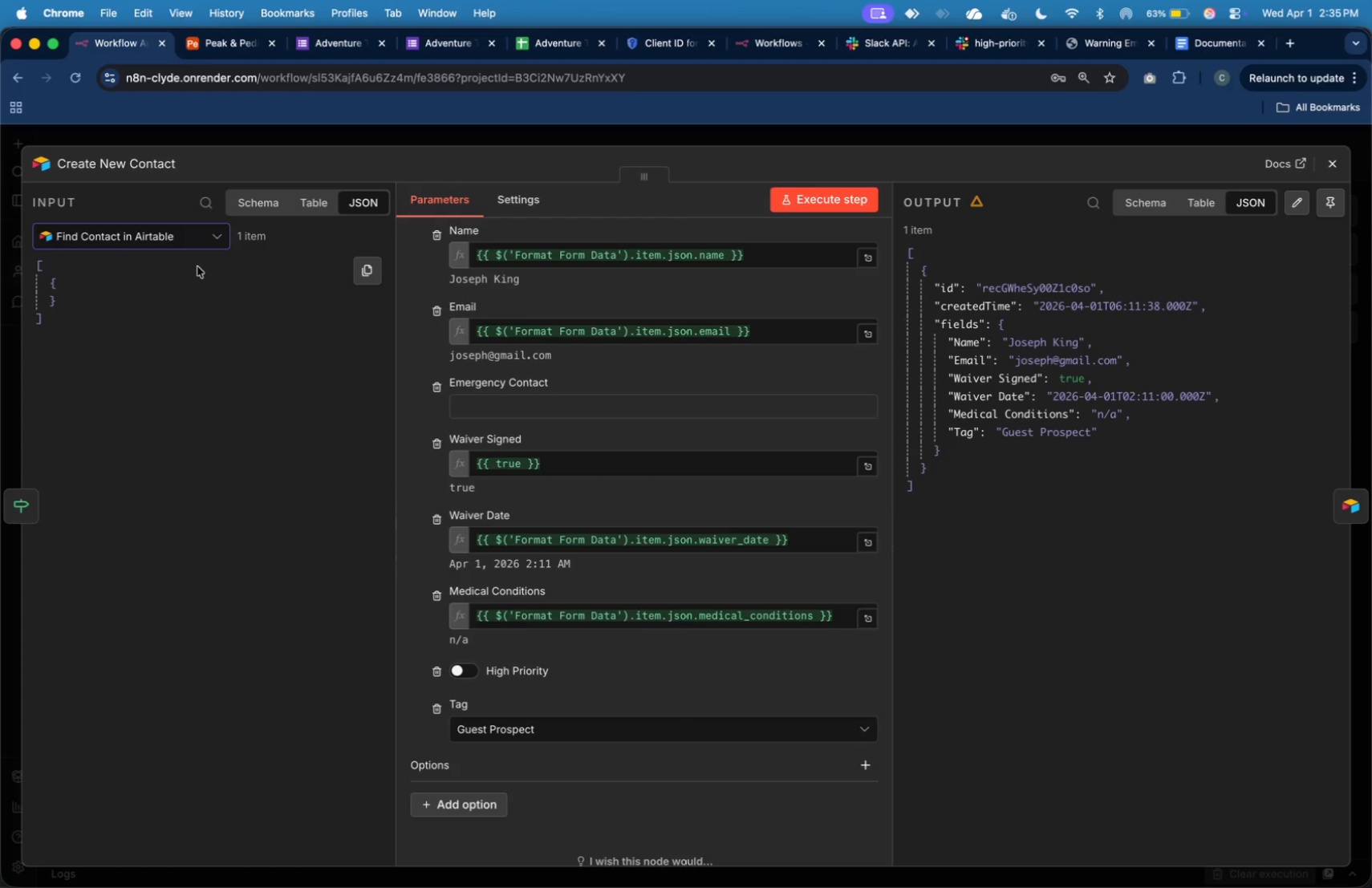 
left_click([205, 244])
 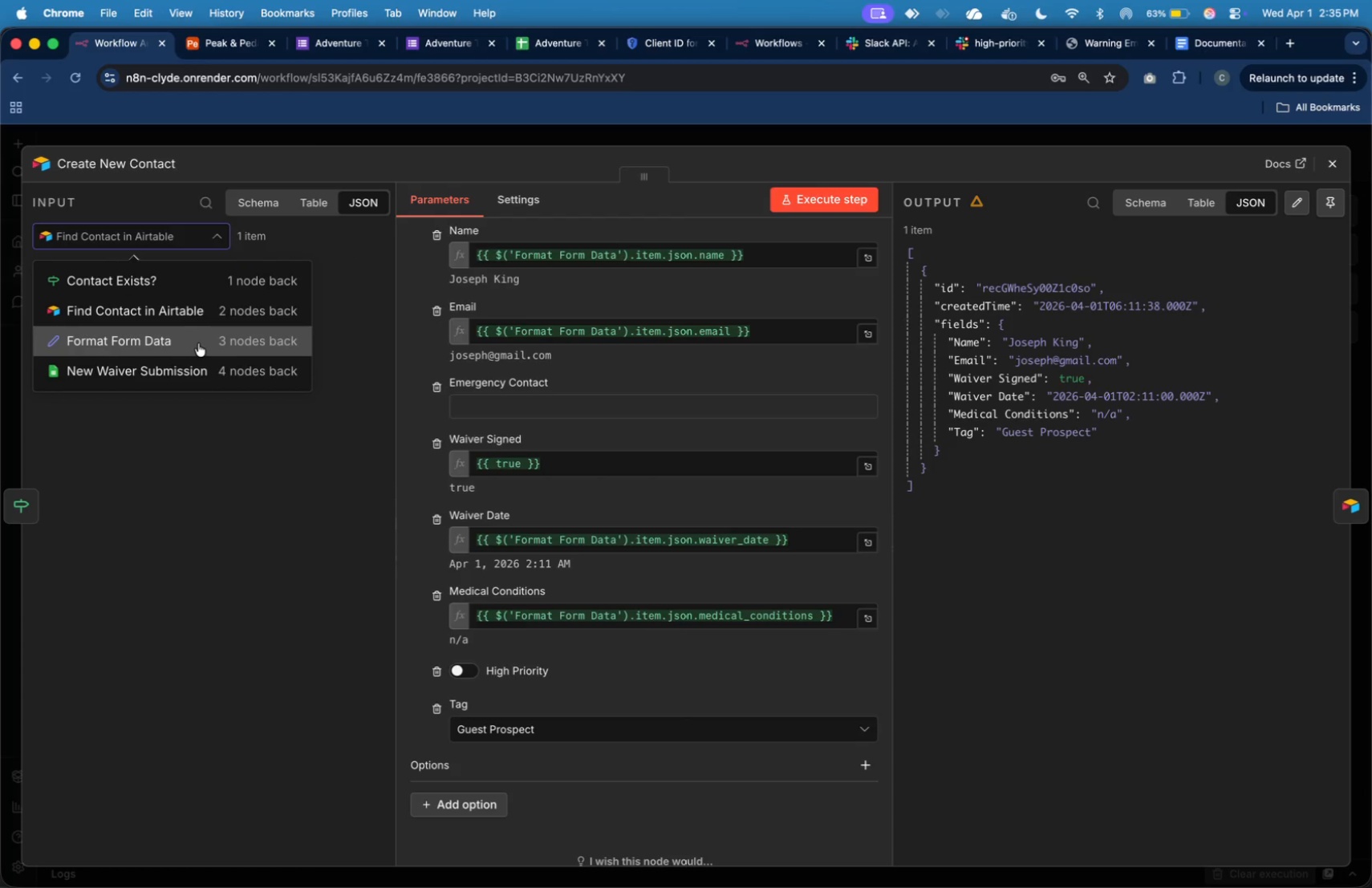 
left_click([198, 343])
 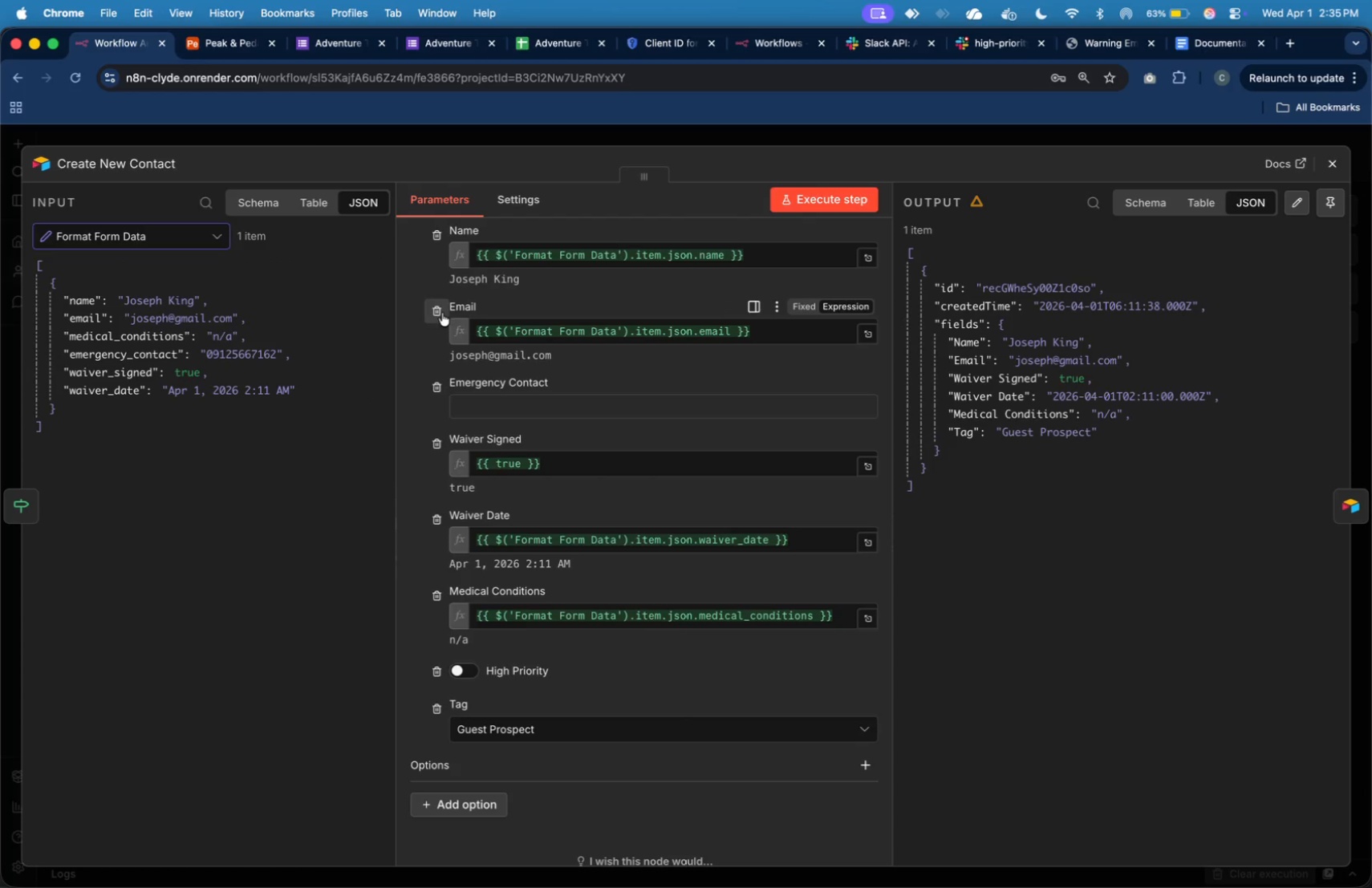 
left_click_drag(start_coordinate=[168, 359], to_coordinate=[515, 403])
 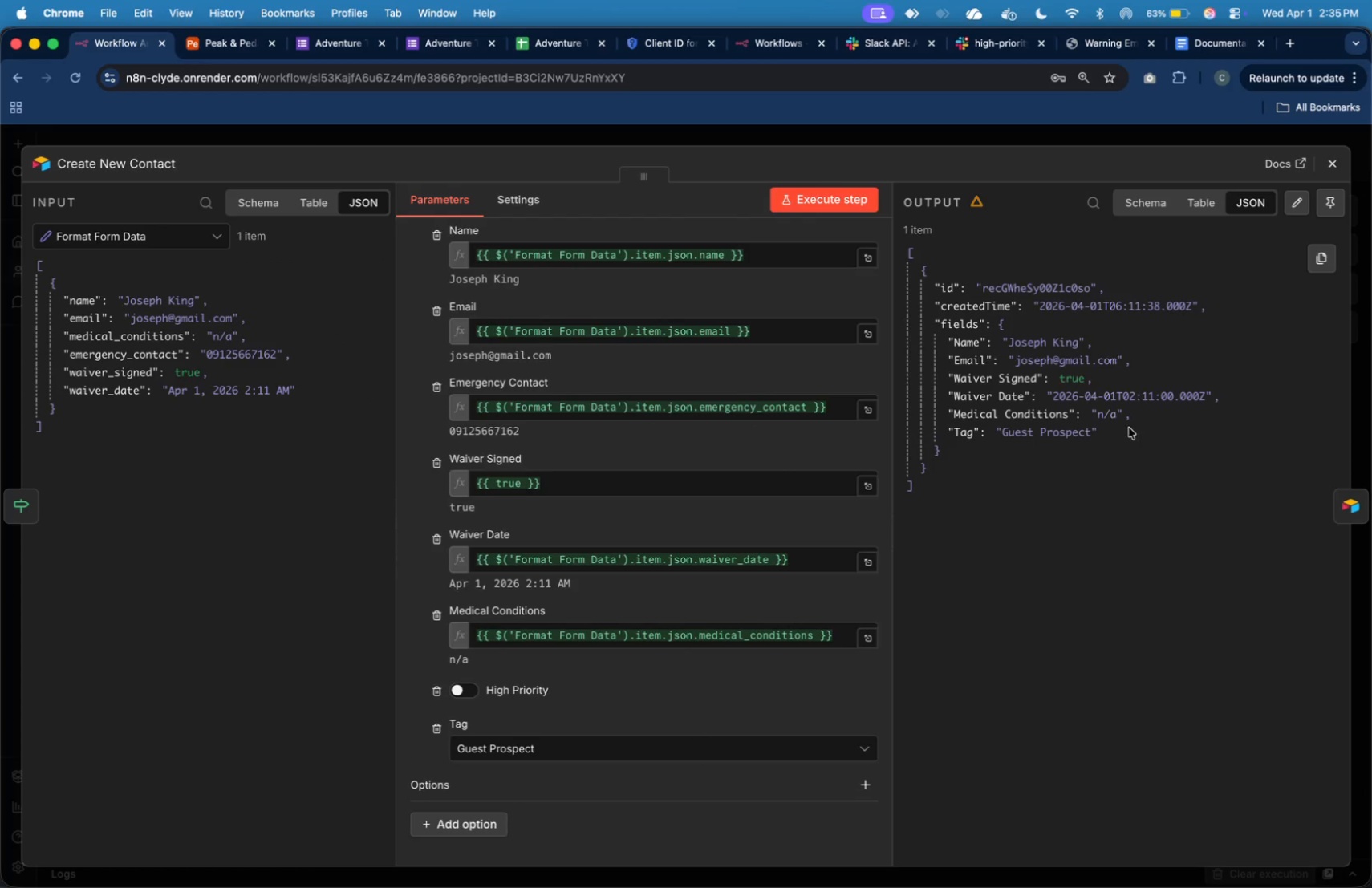 
left_click([1370, 515])
 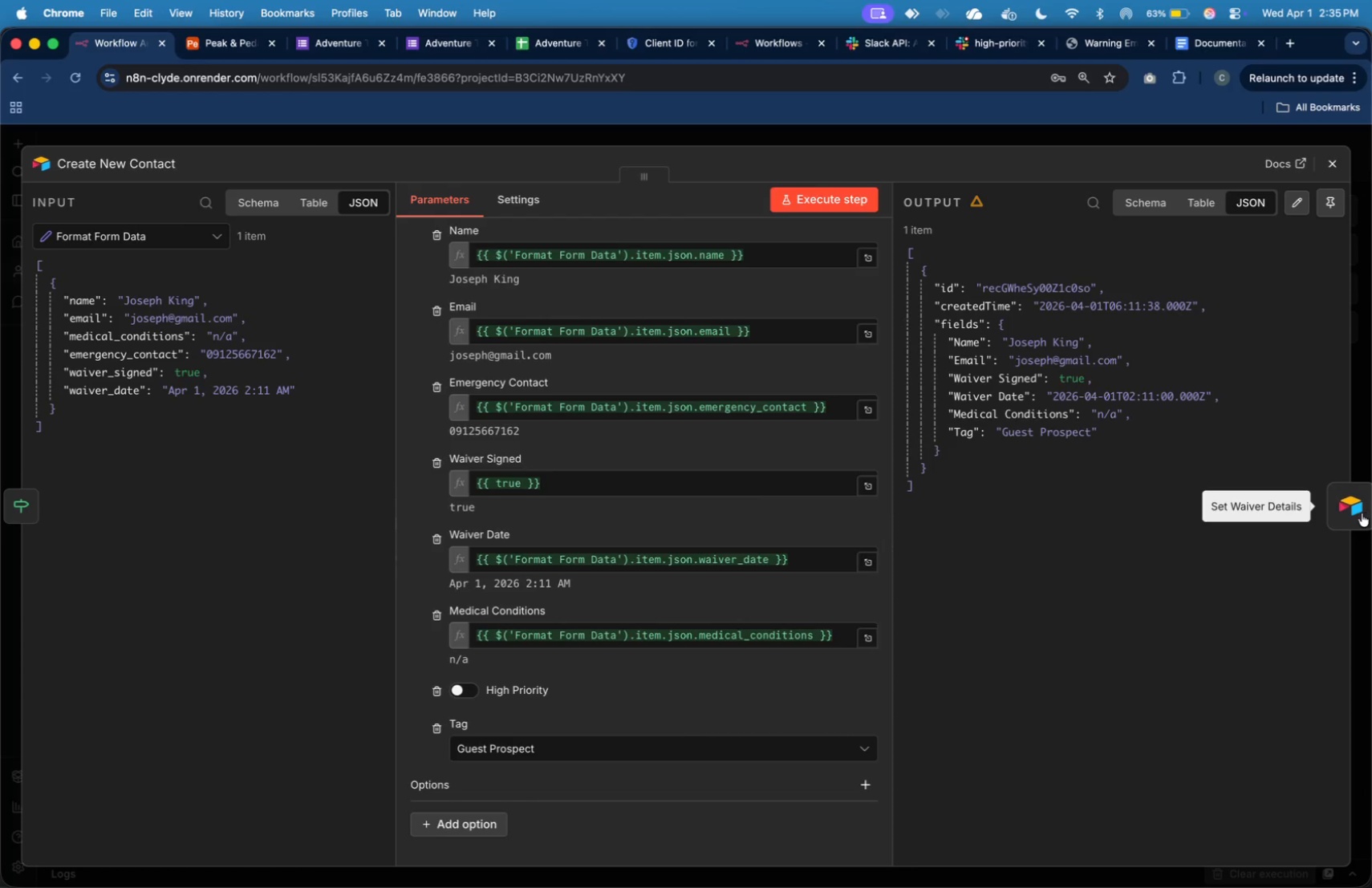 
left_click([1359, 512])
 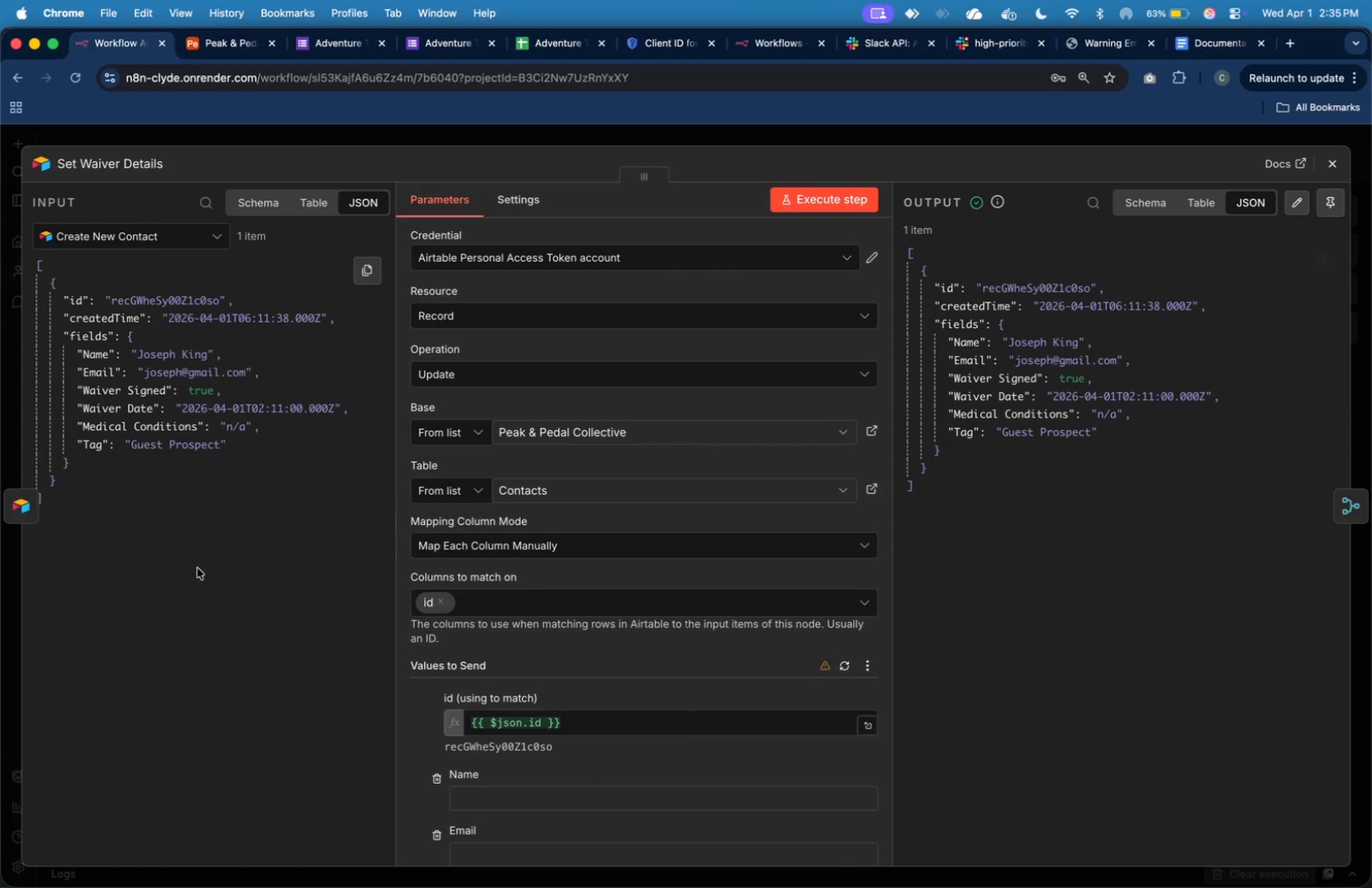 
left_click([20, 507])
 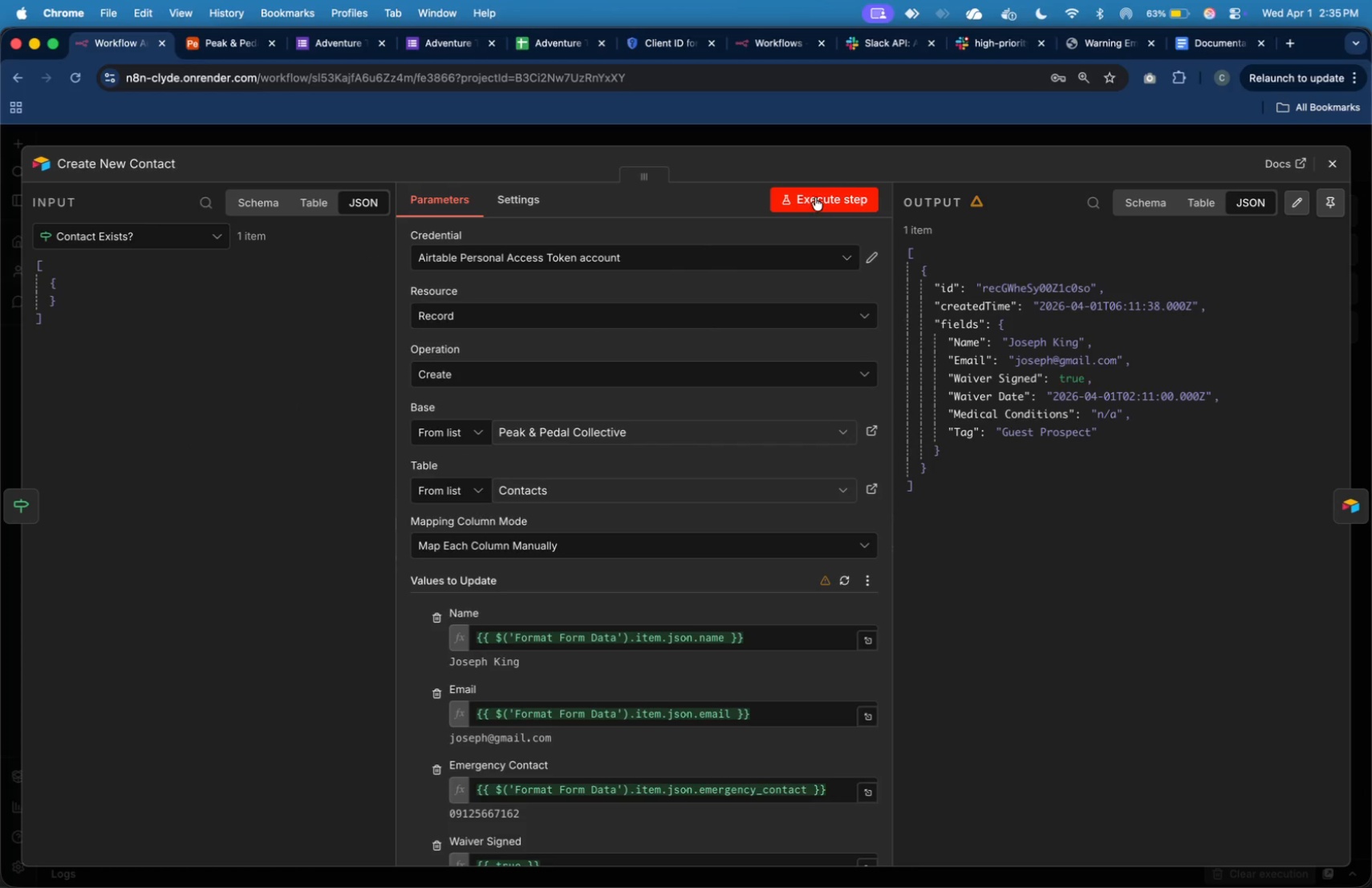 
left_click([815, 197])
 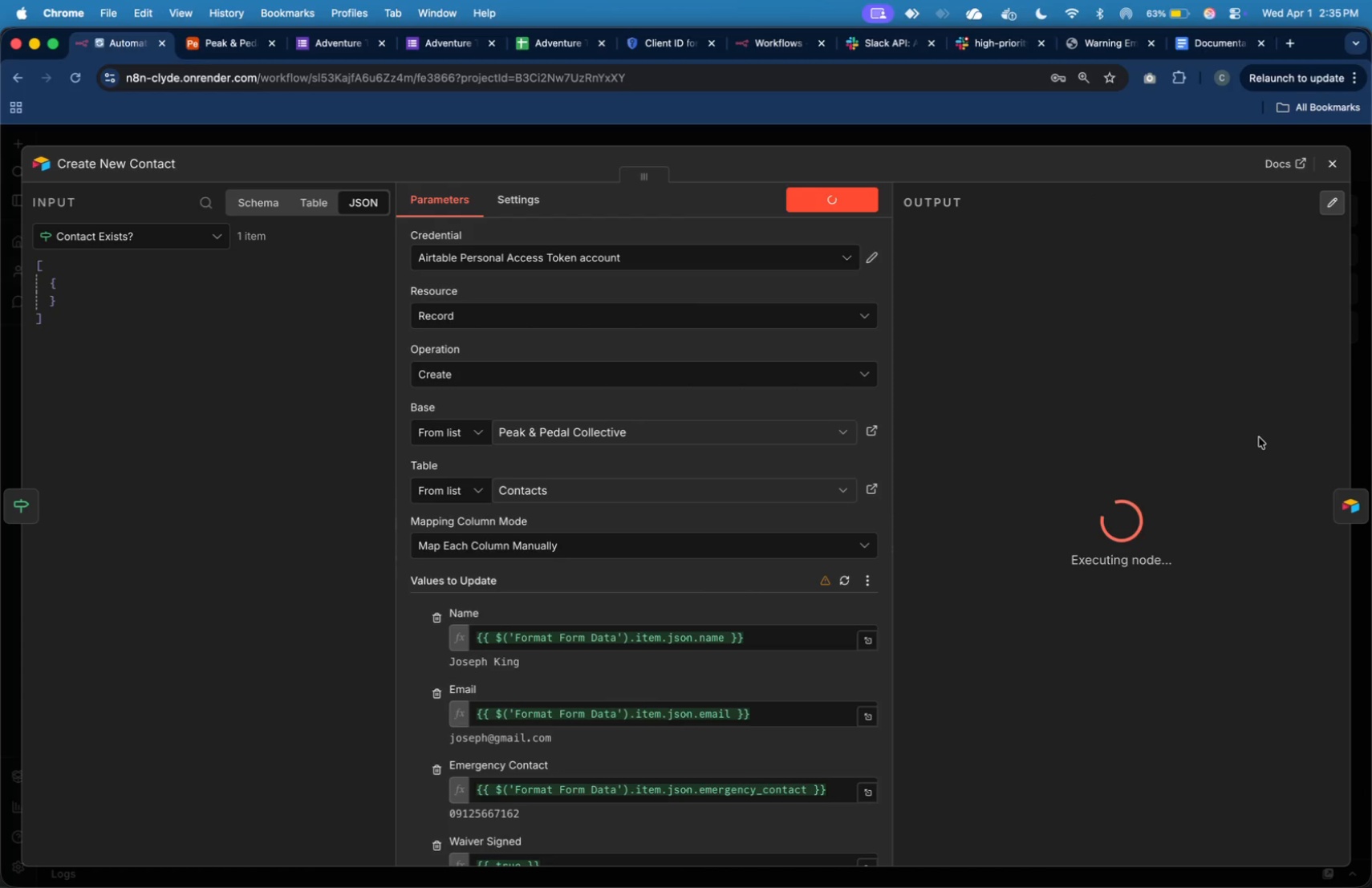 
wait(5.6)
 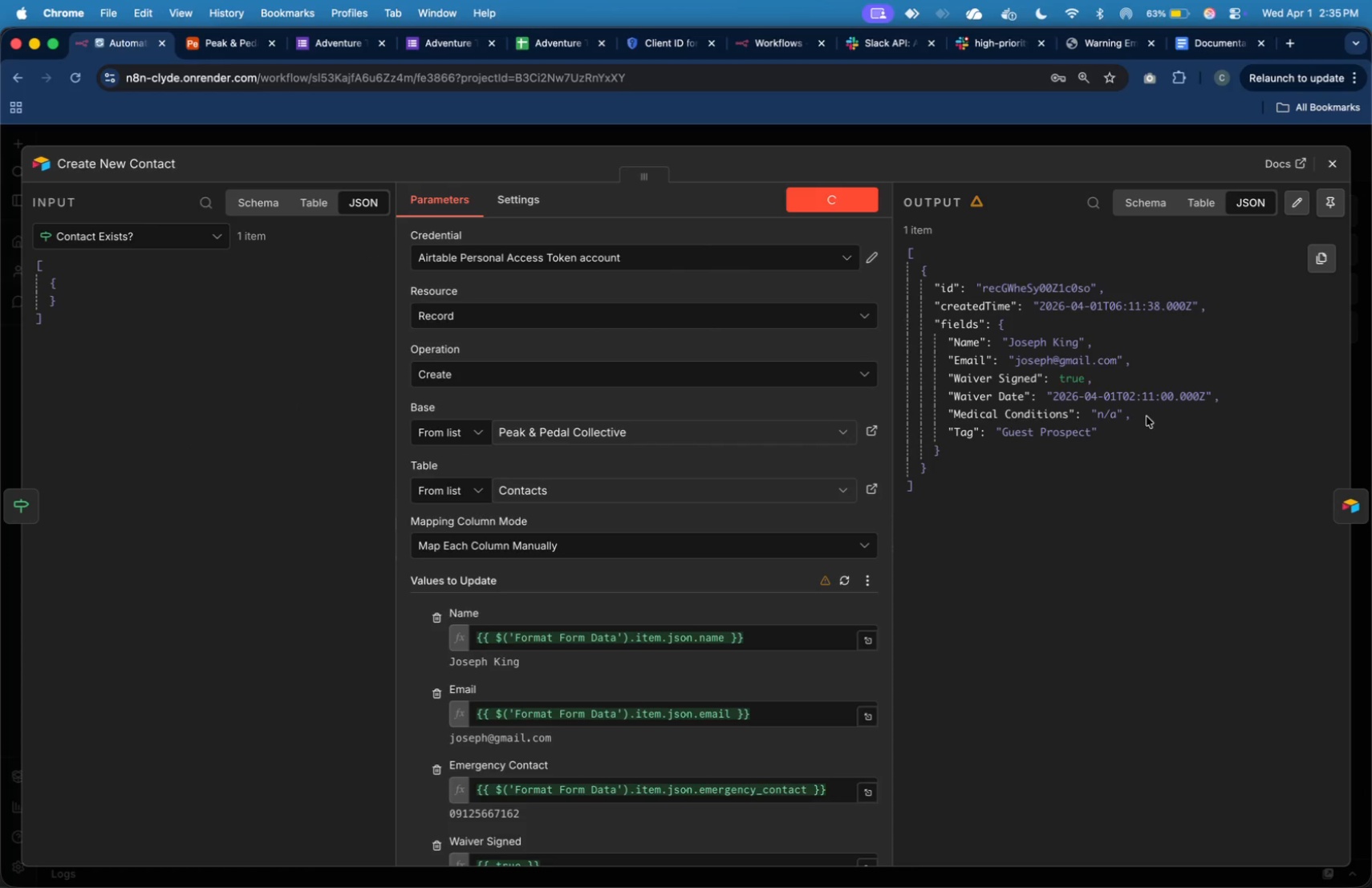 
left_click([1341, 509])
 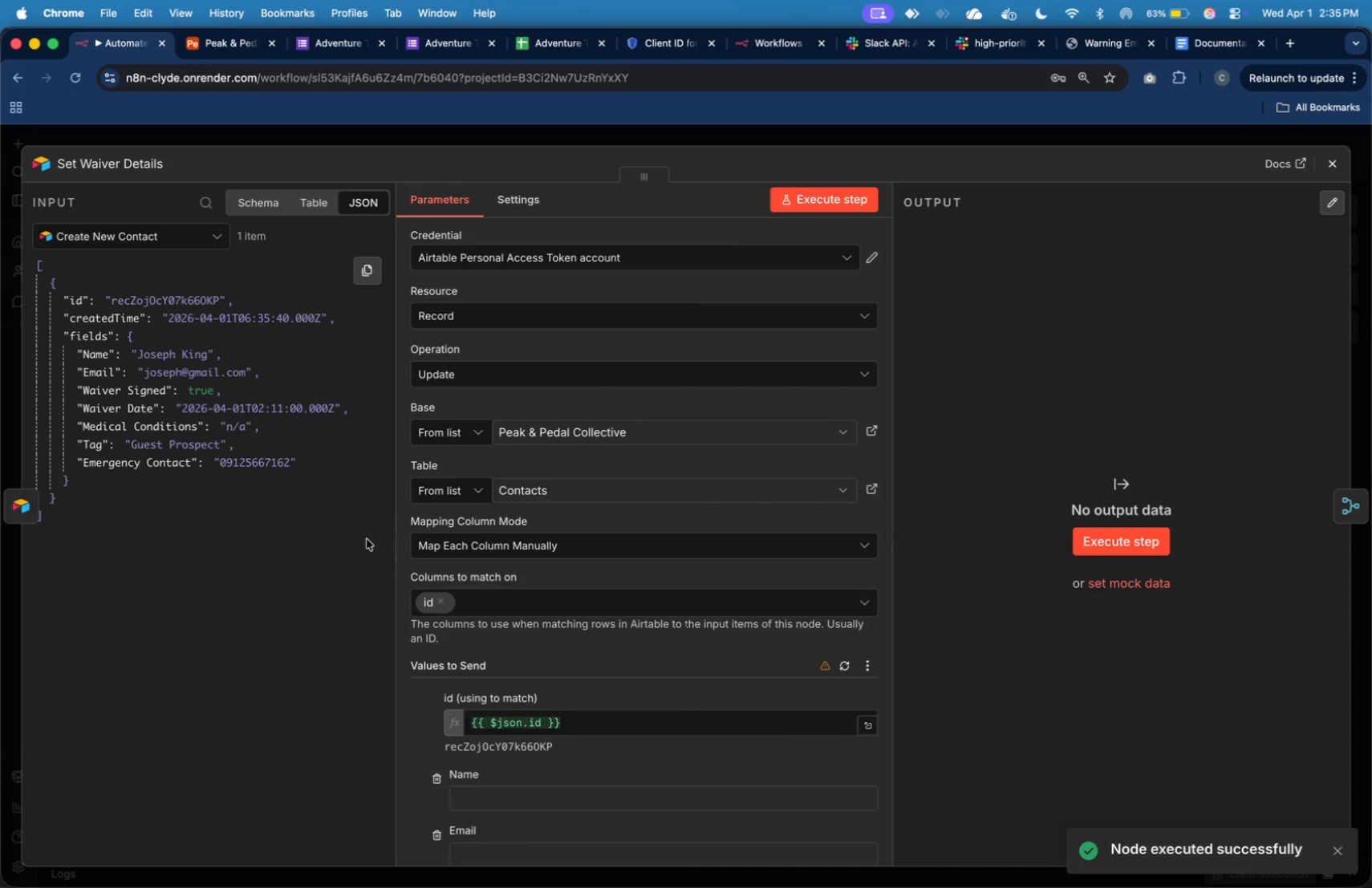 
scroll: coordinate [538, 513], scroll_direction: down, amount: 10.0
 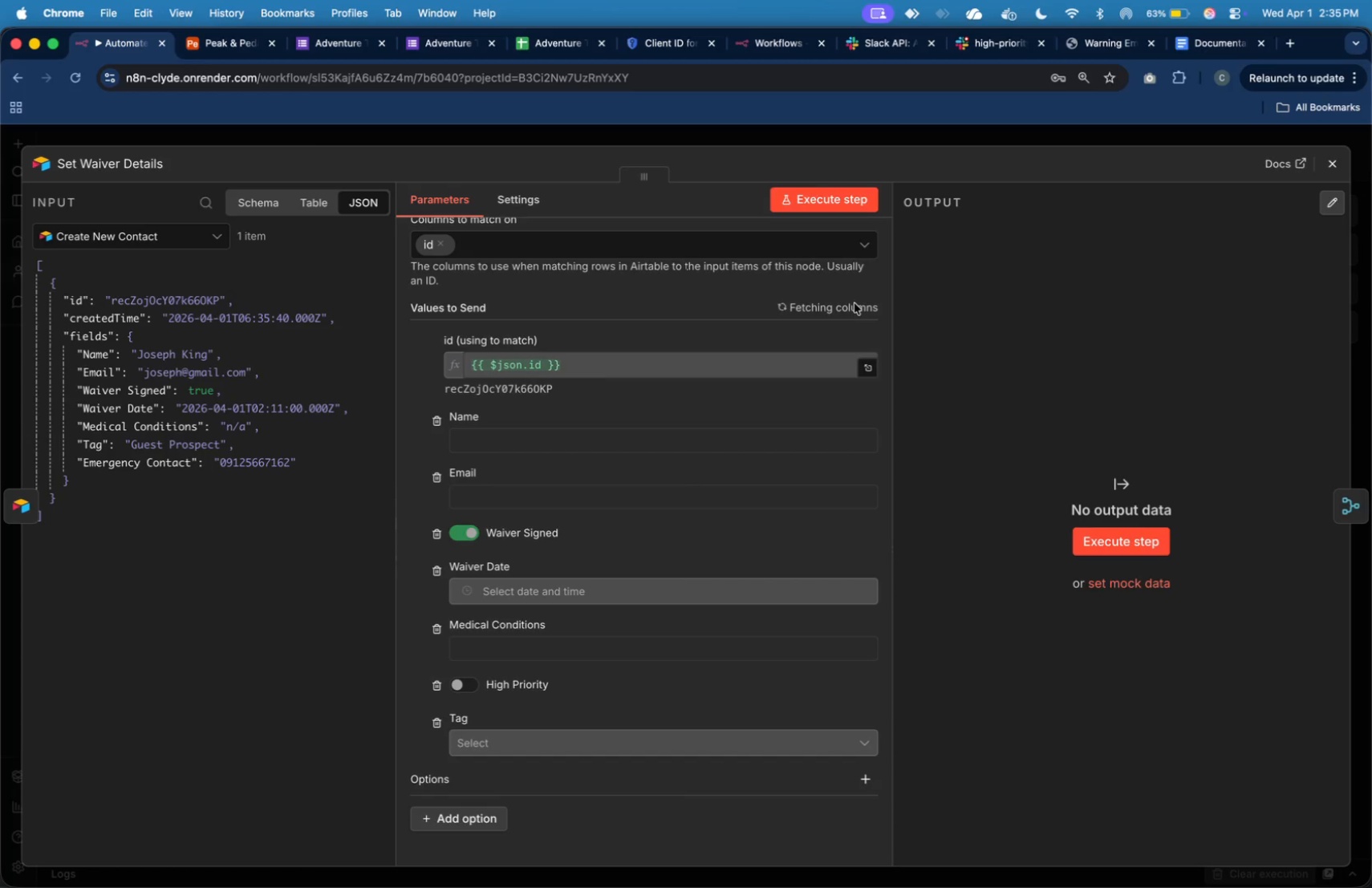 
wait(7.04)
 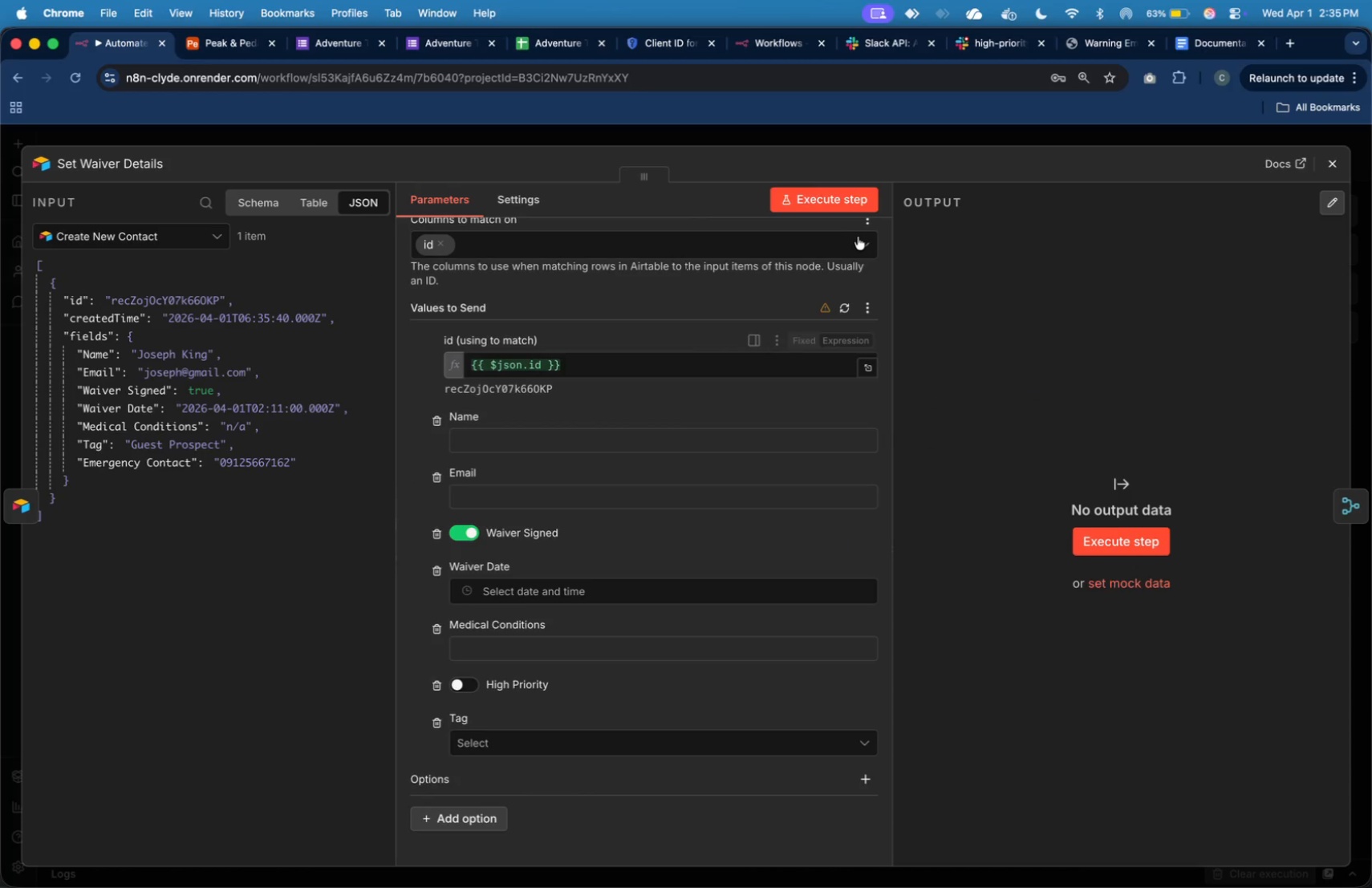 
left_click([806, 200])
 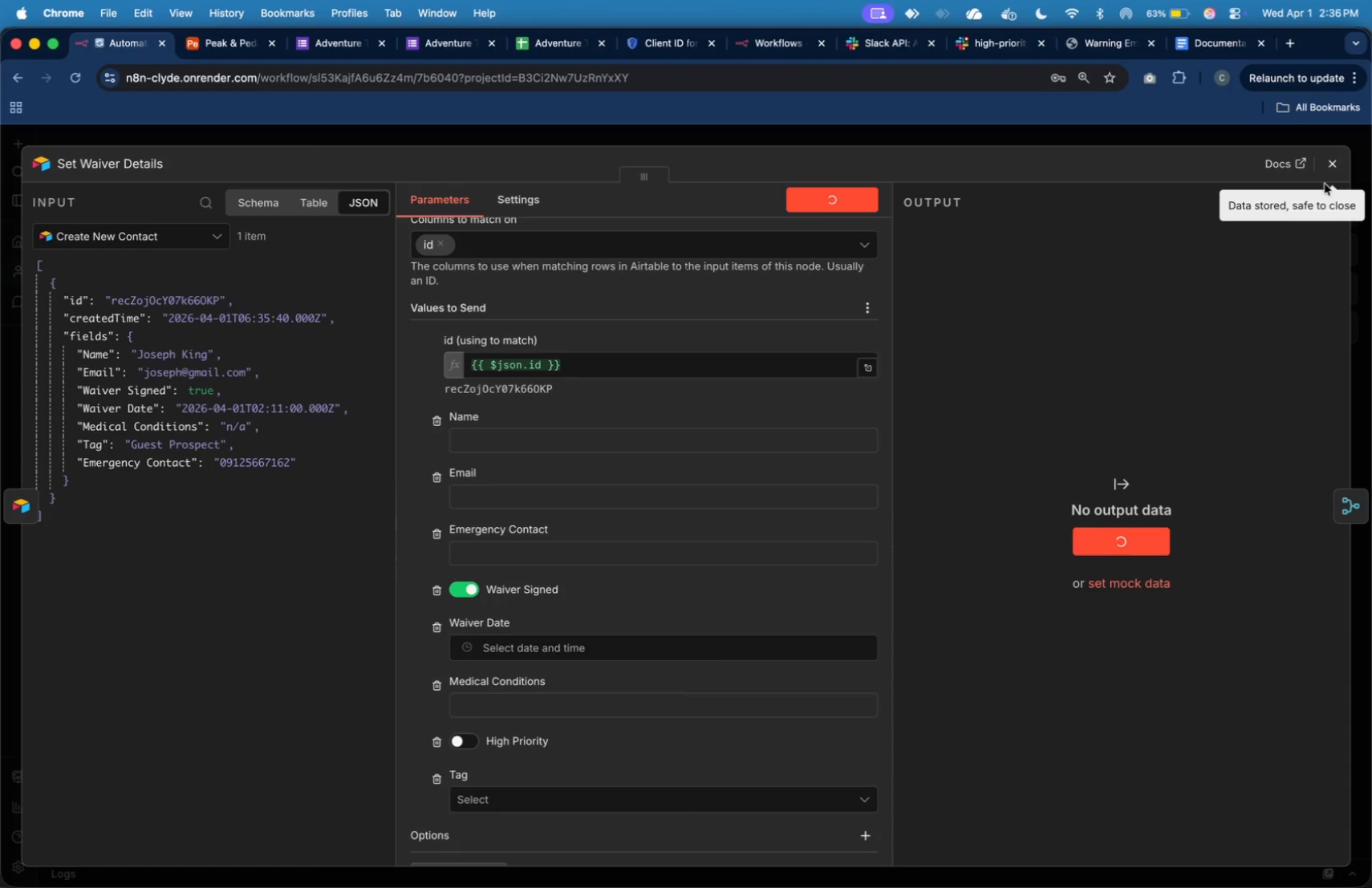 
wait(12.5)
 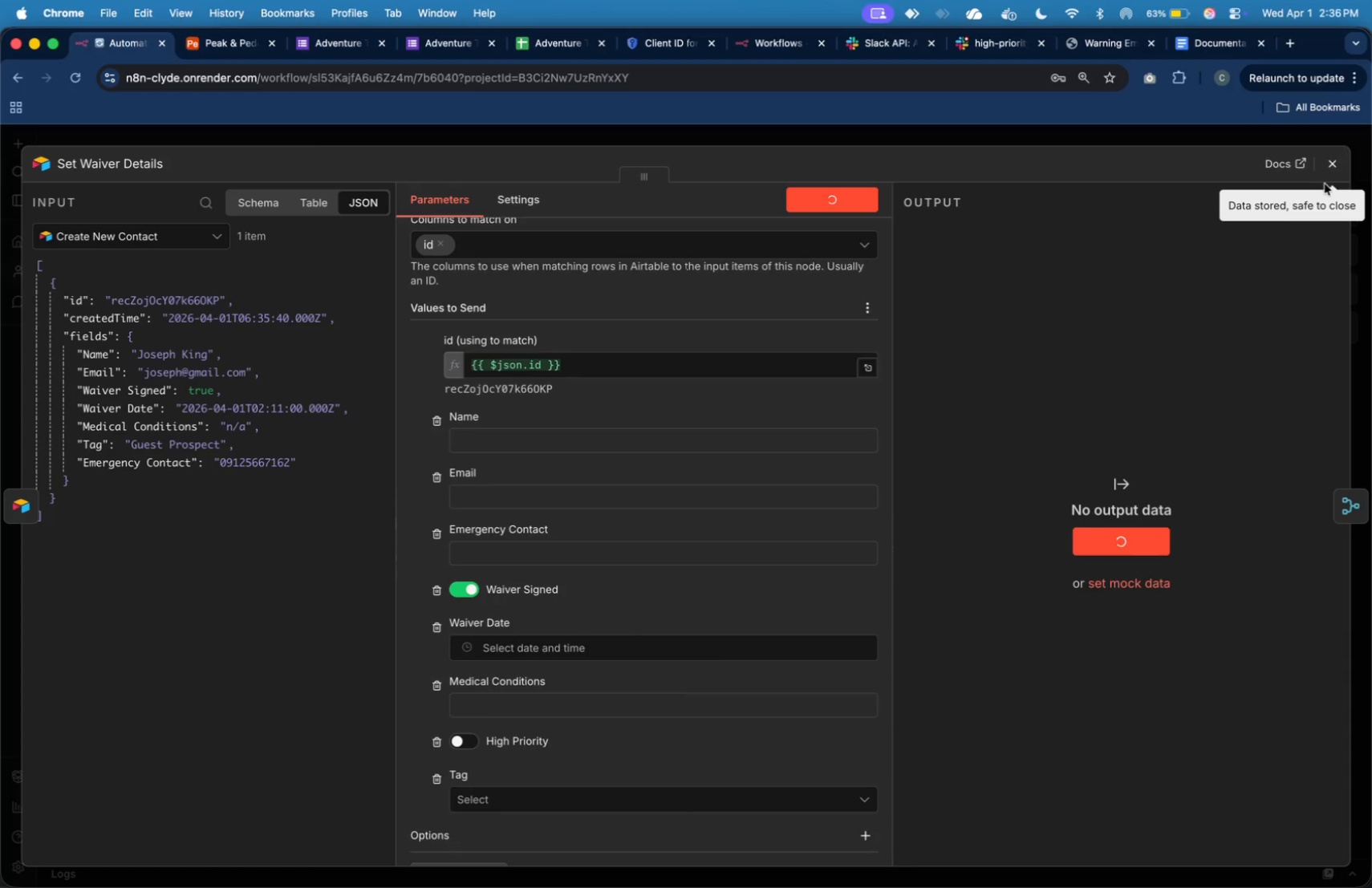 
left_click([1326, 161])
 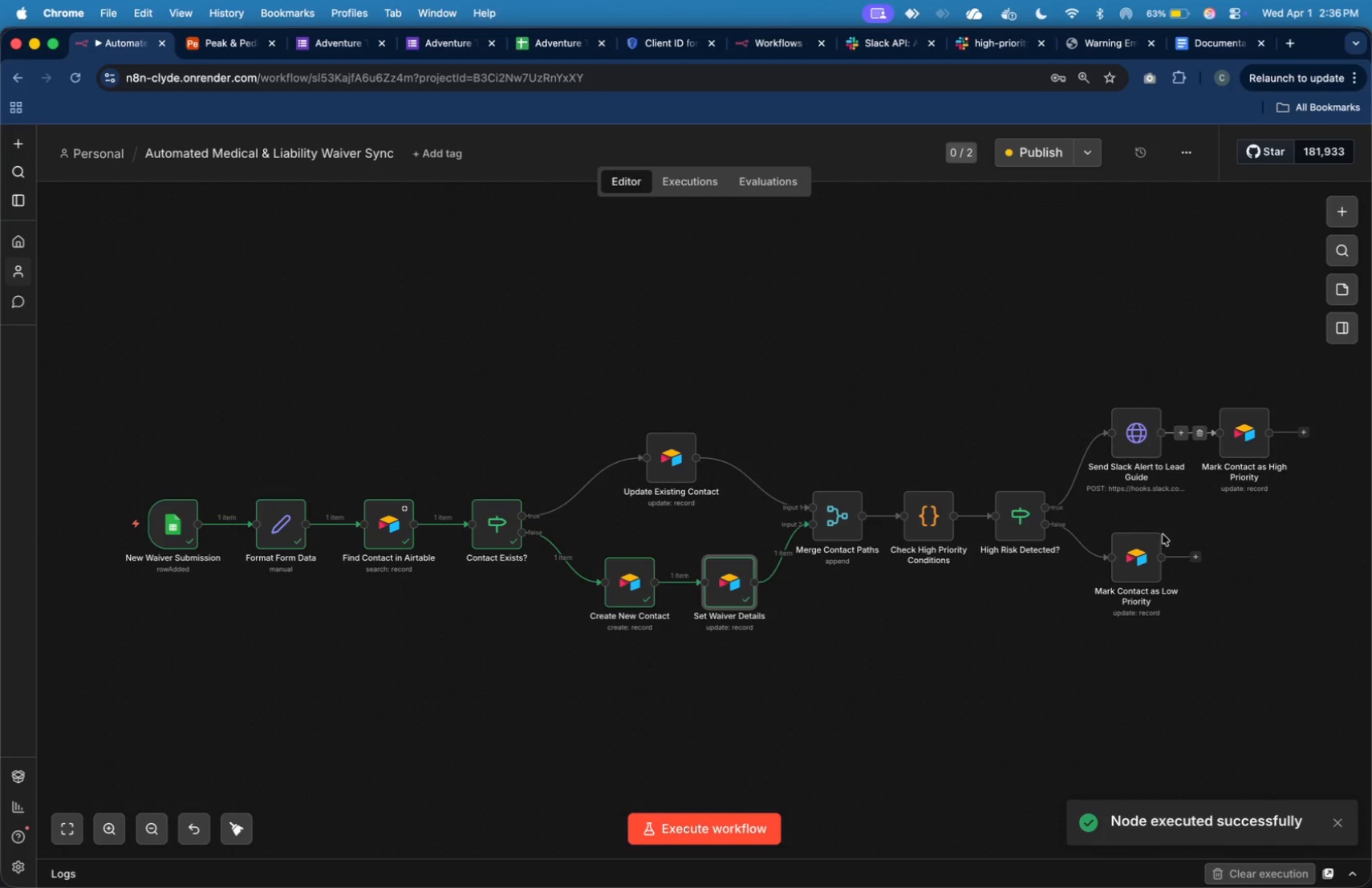 
left_click([1235, 445])
 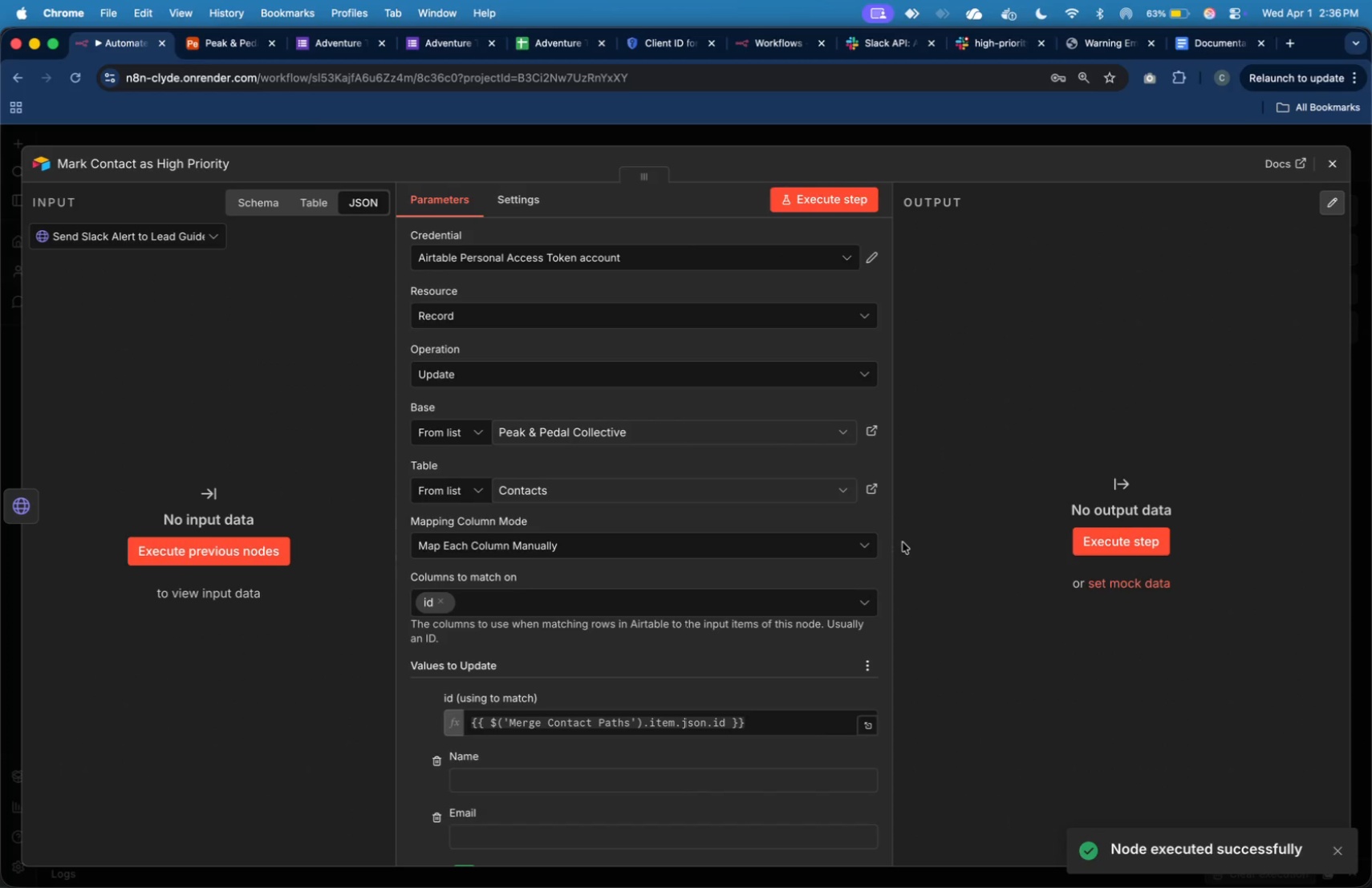 
scroll: coordinate [798, 562], scroll_direction: down, amount: 7.0
 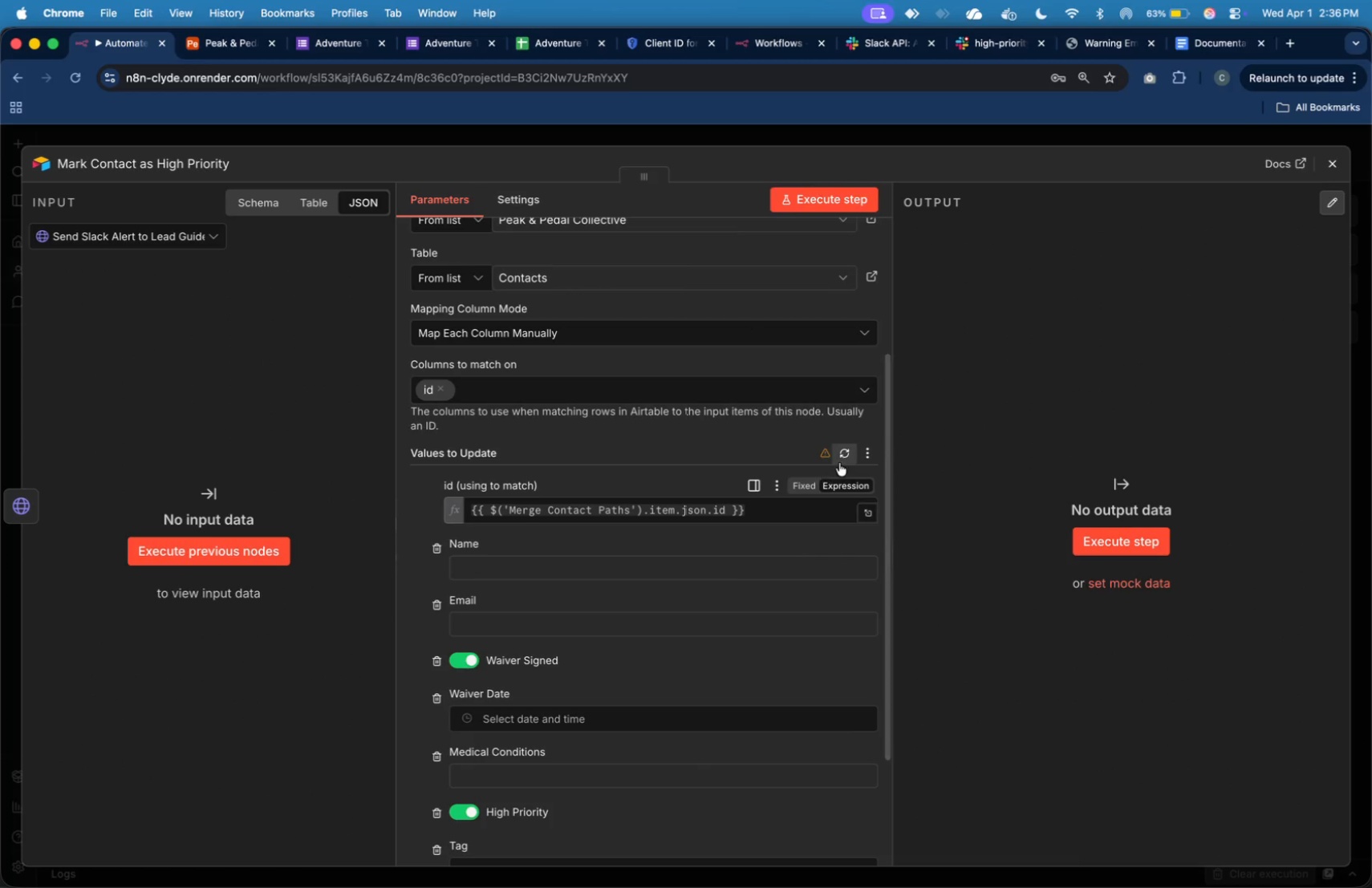 
left_click([845, 459])
 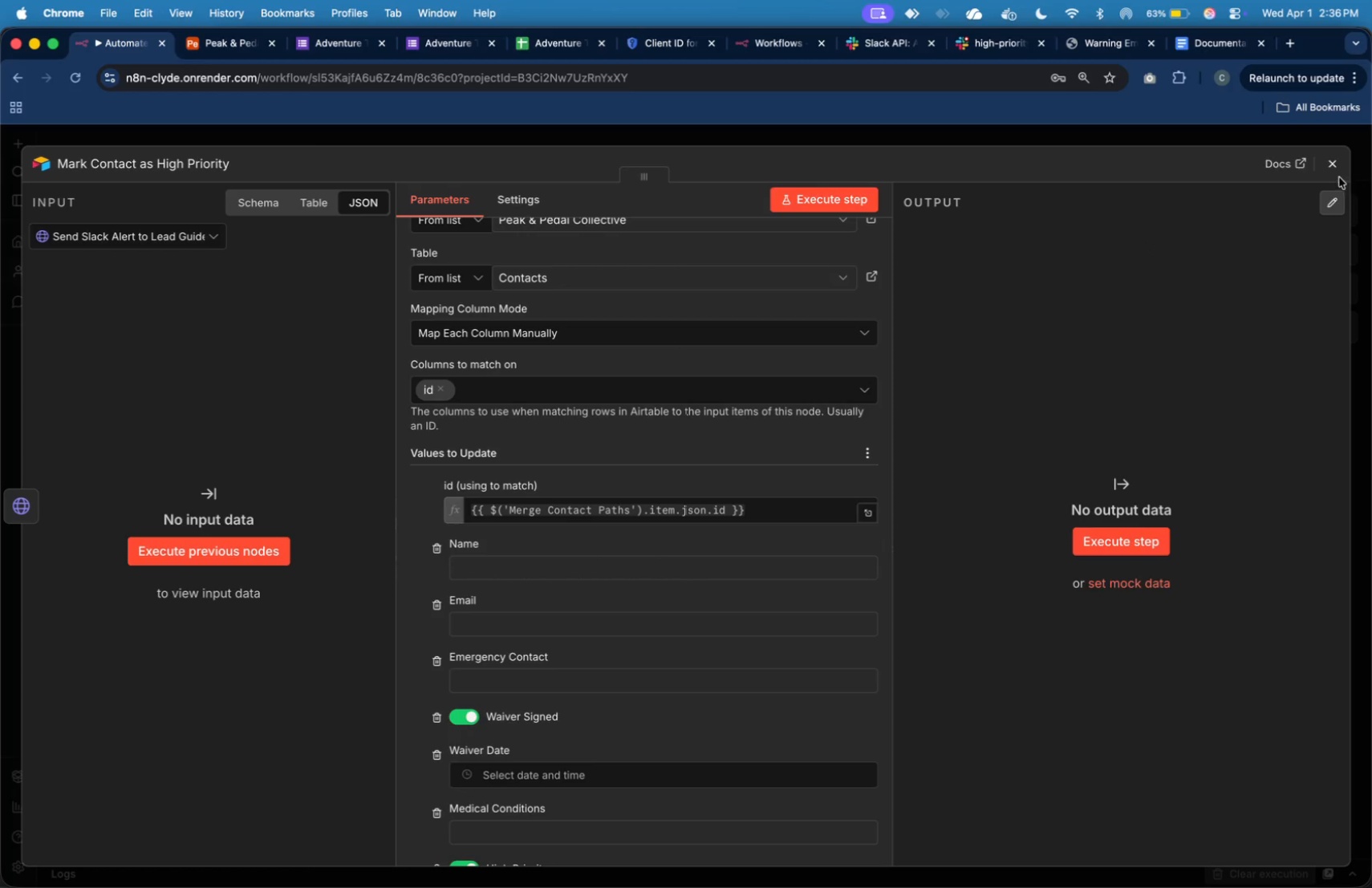 
wait(7.12)
 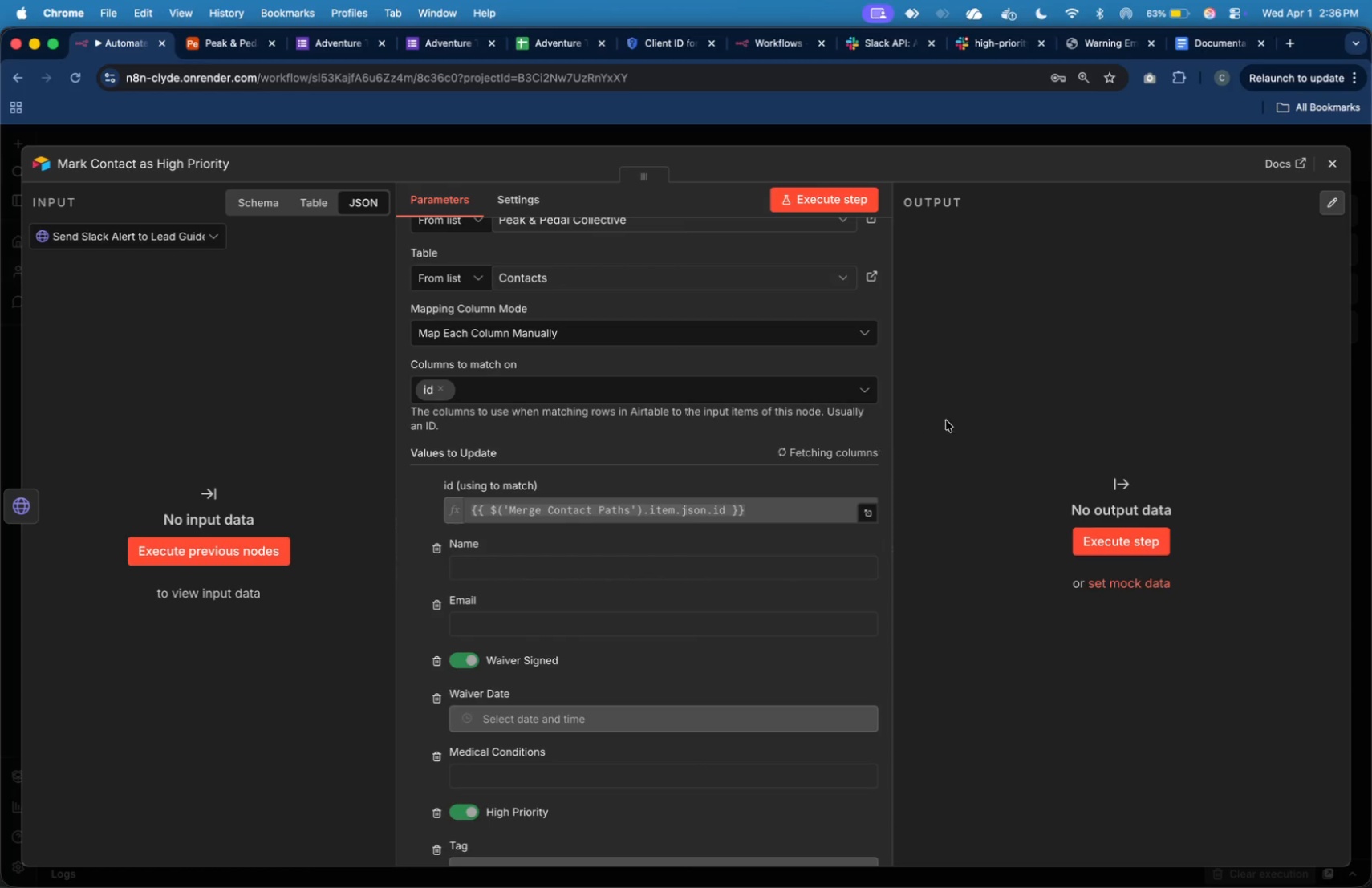 
left_click([1342, 172])
 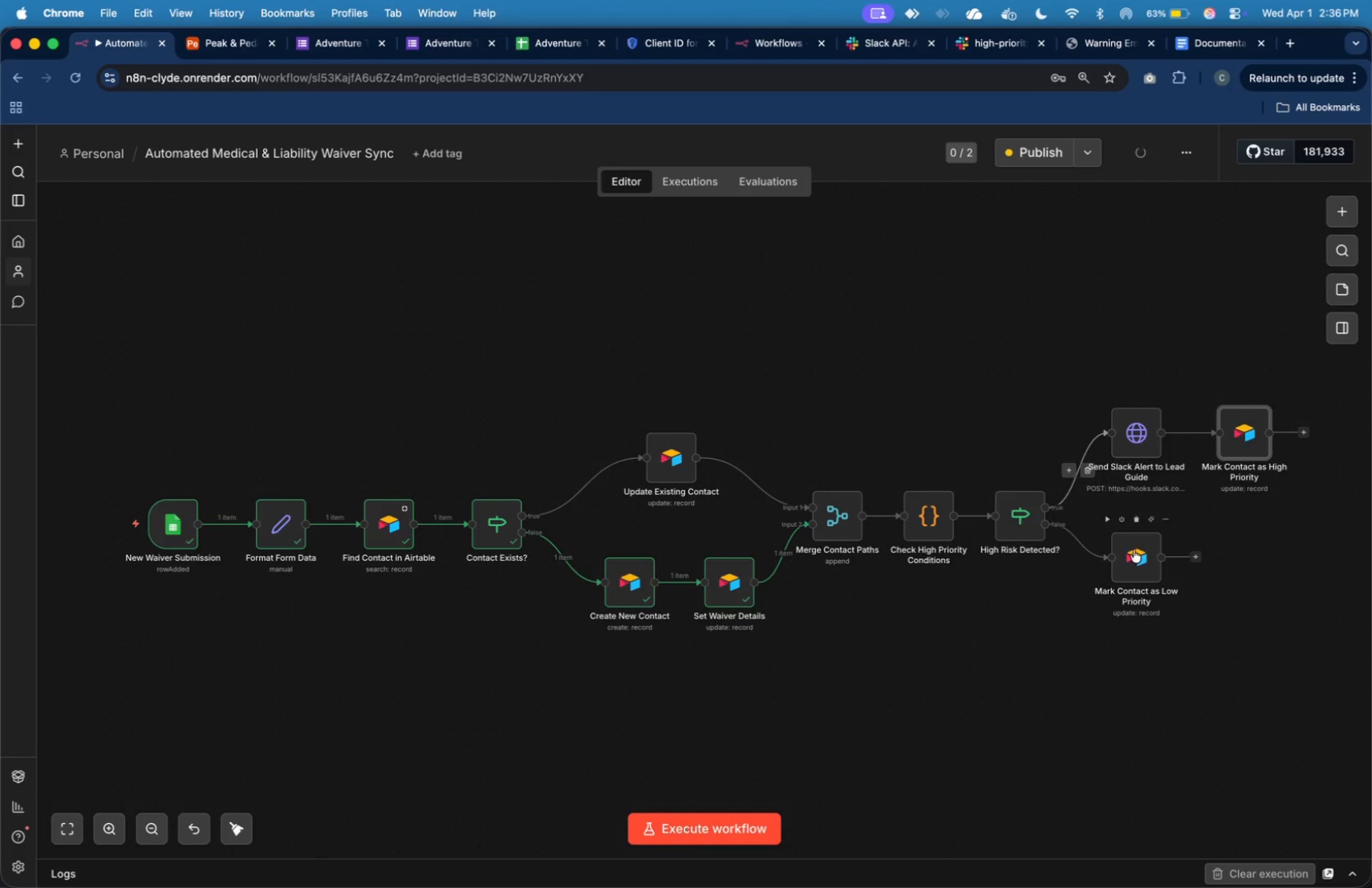 
double_click([1138, 554])
 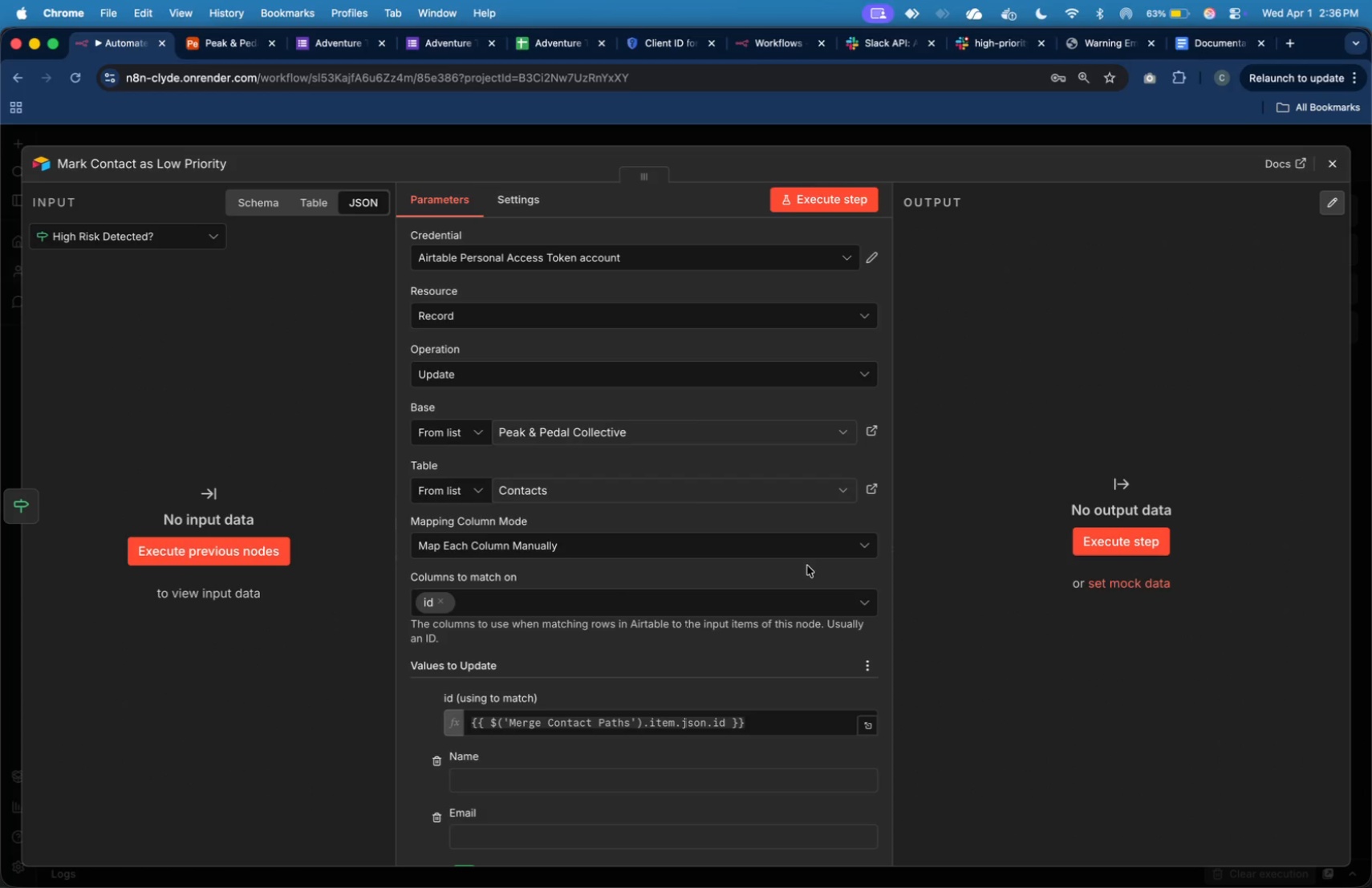 
scroll: coordinate [807, 566], scroll_direction: down, amount: 31.0
 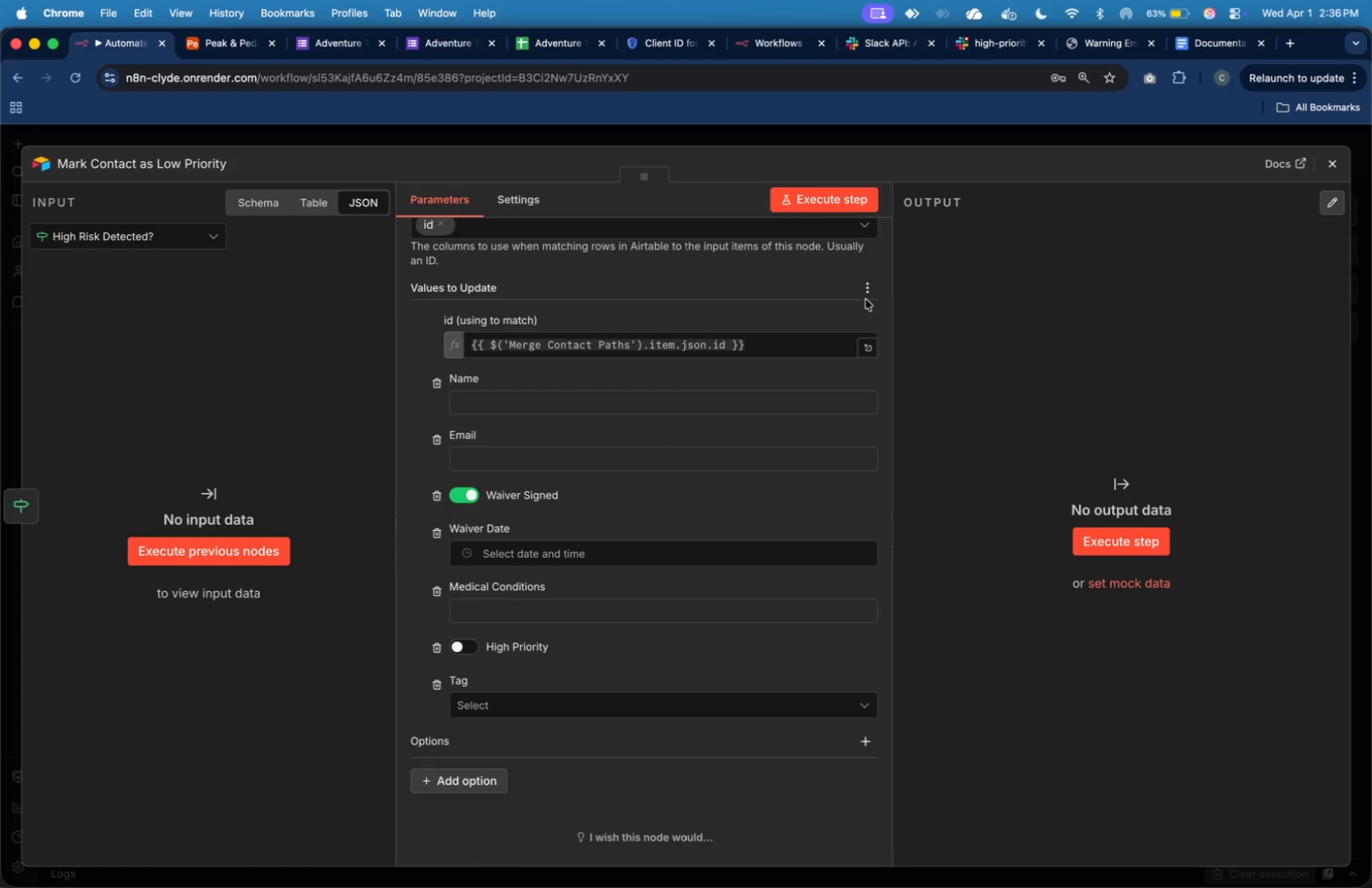 
scroll: coordinate [857, 309], scroll_direction: up, amount: 2.0
 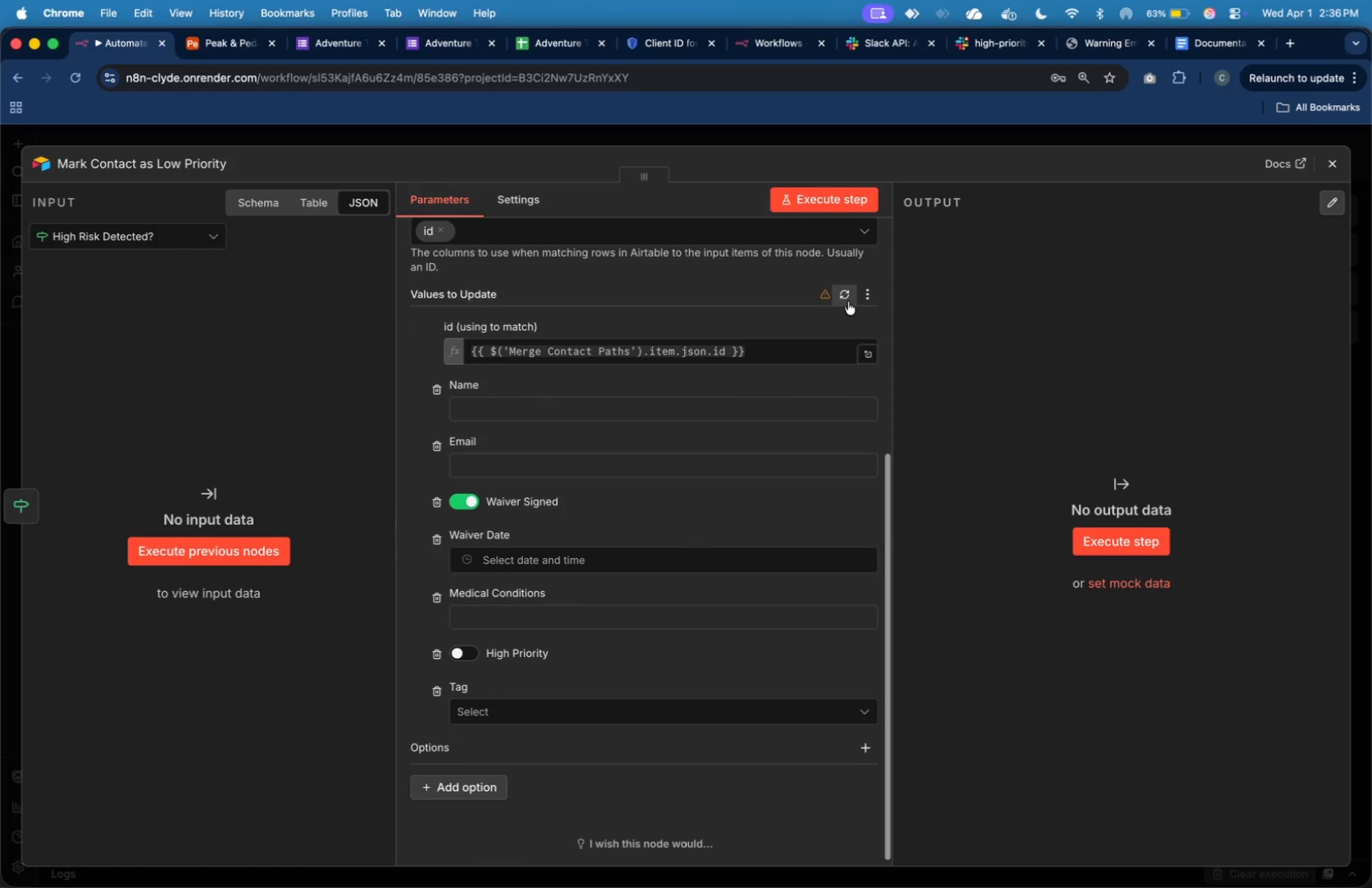 
left_click([846, 298])
 